 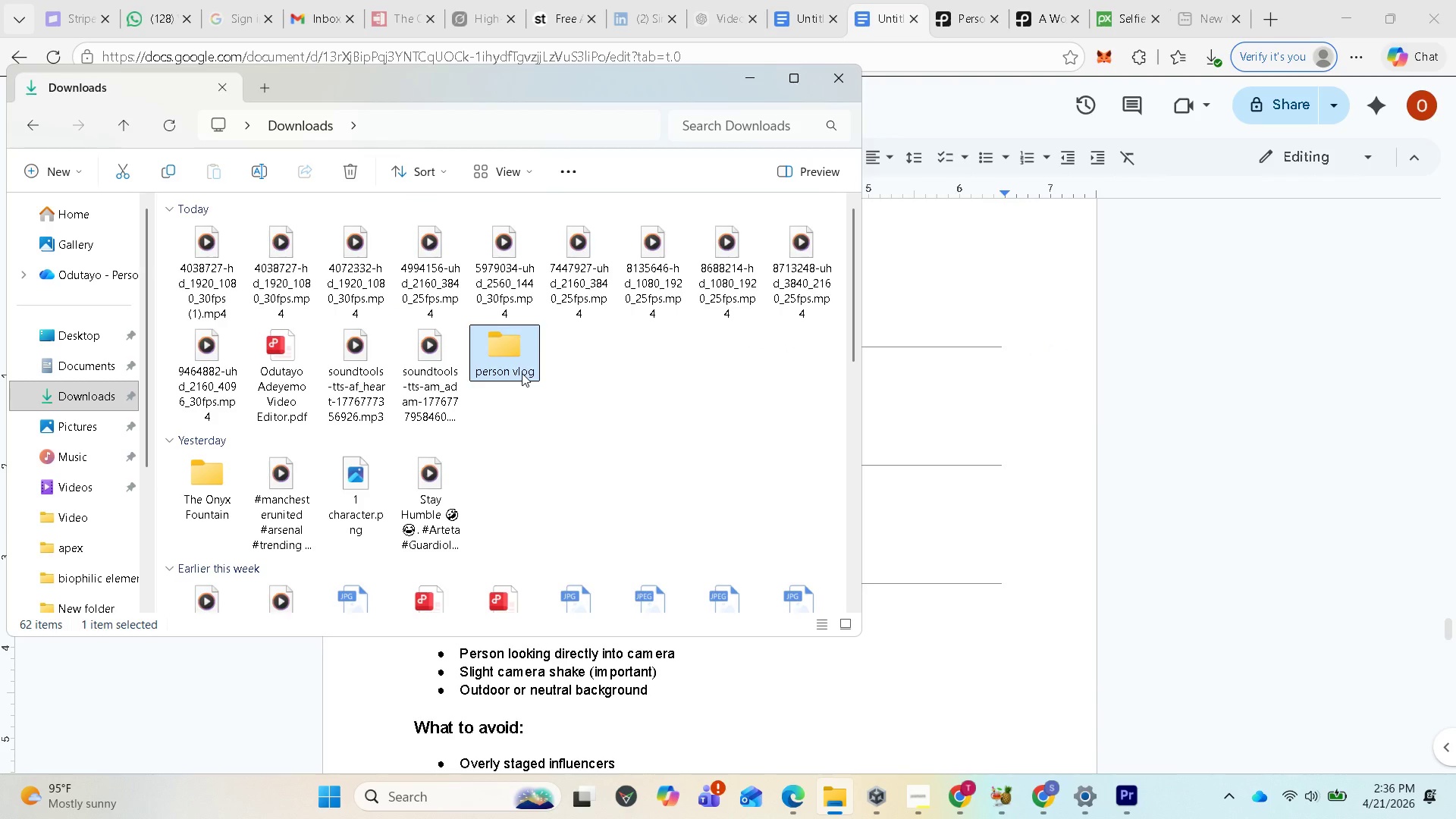 
hold_key(key=ControlLeft, duration=0.84)
 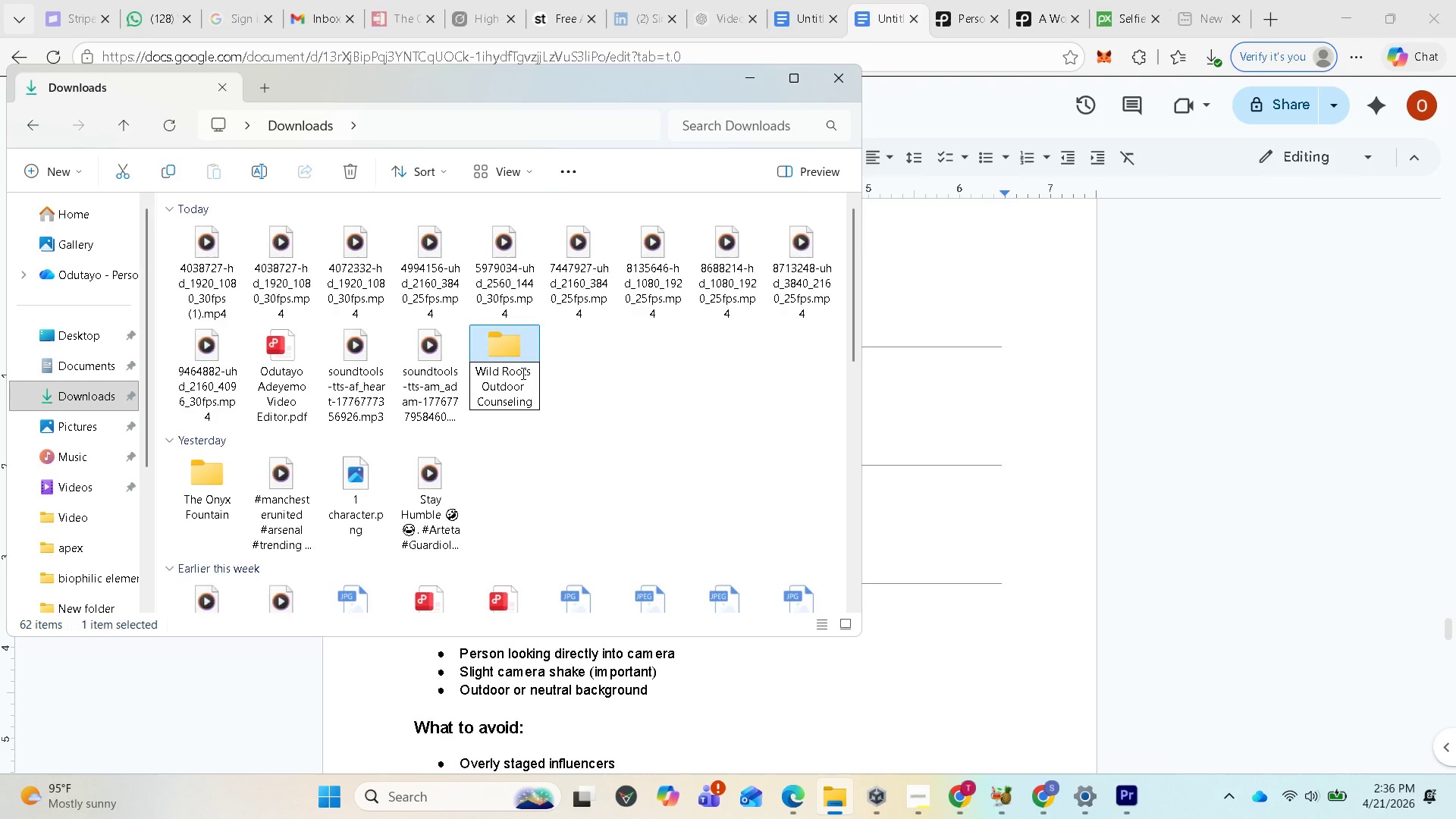 
hold_key(key=V, duration=0.34)
 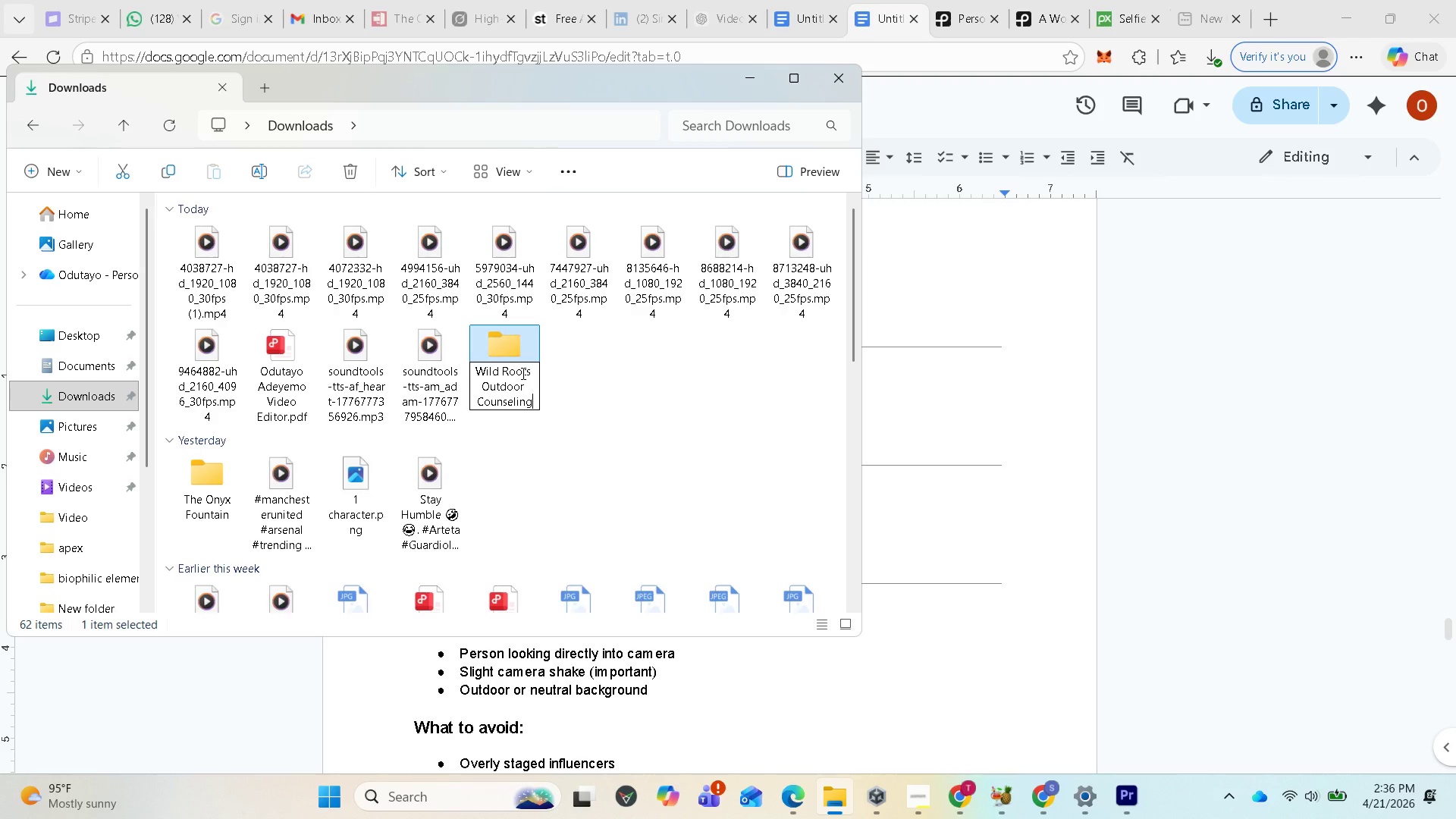 
key(Enter)
 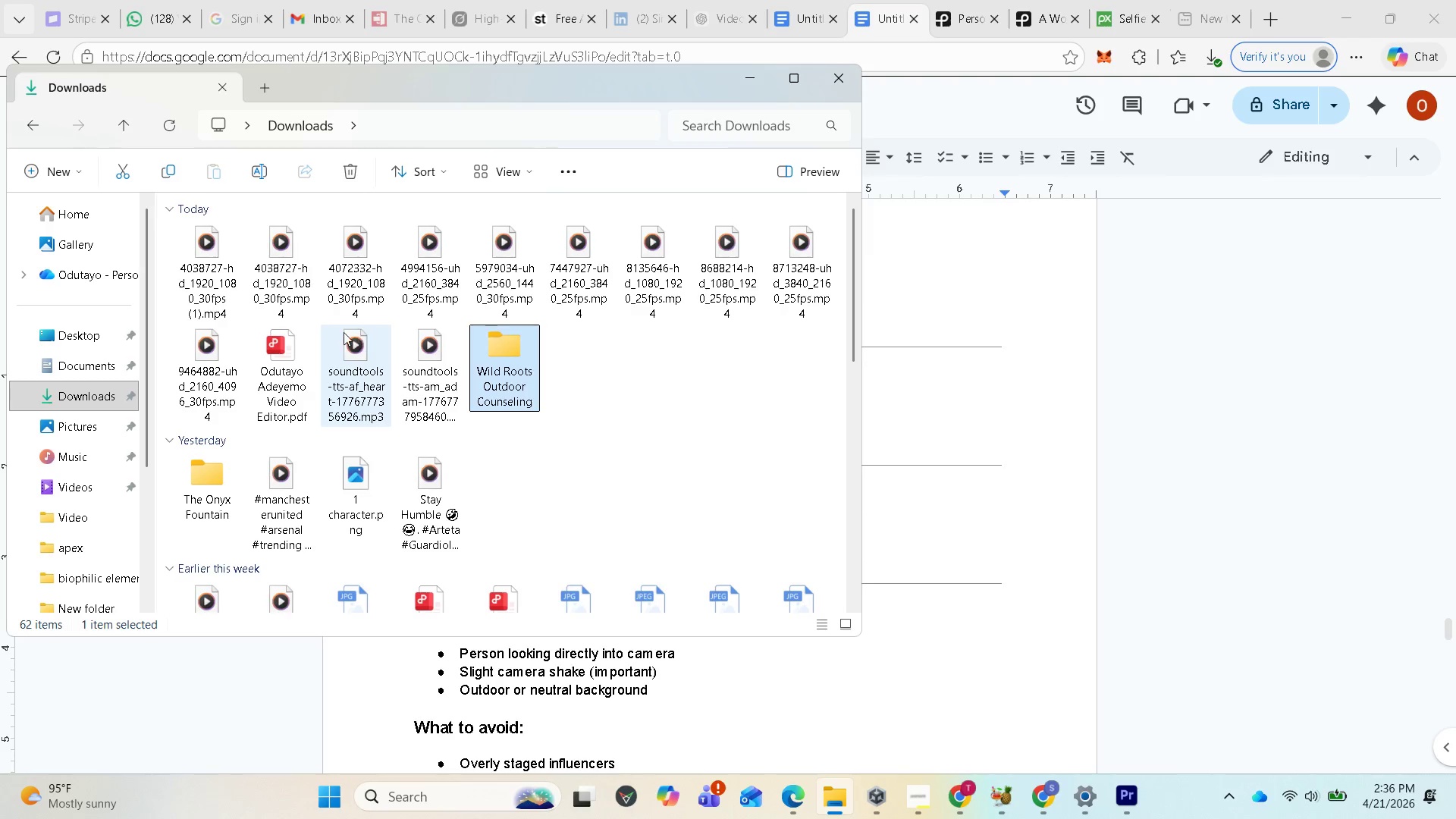 
wait(5.53)
 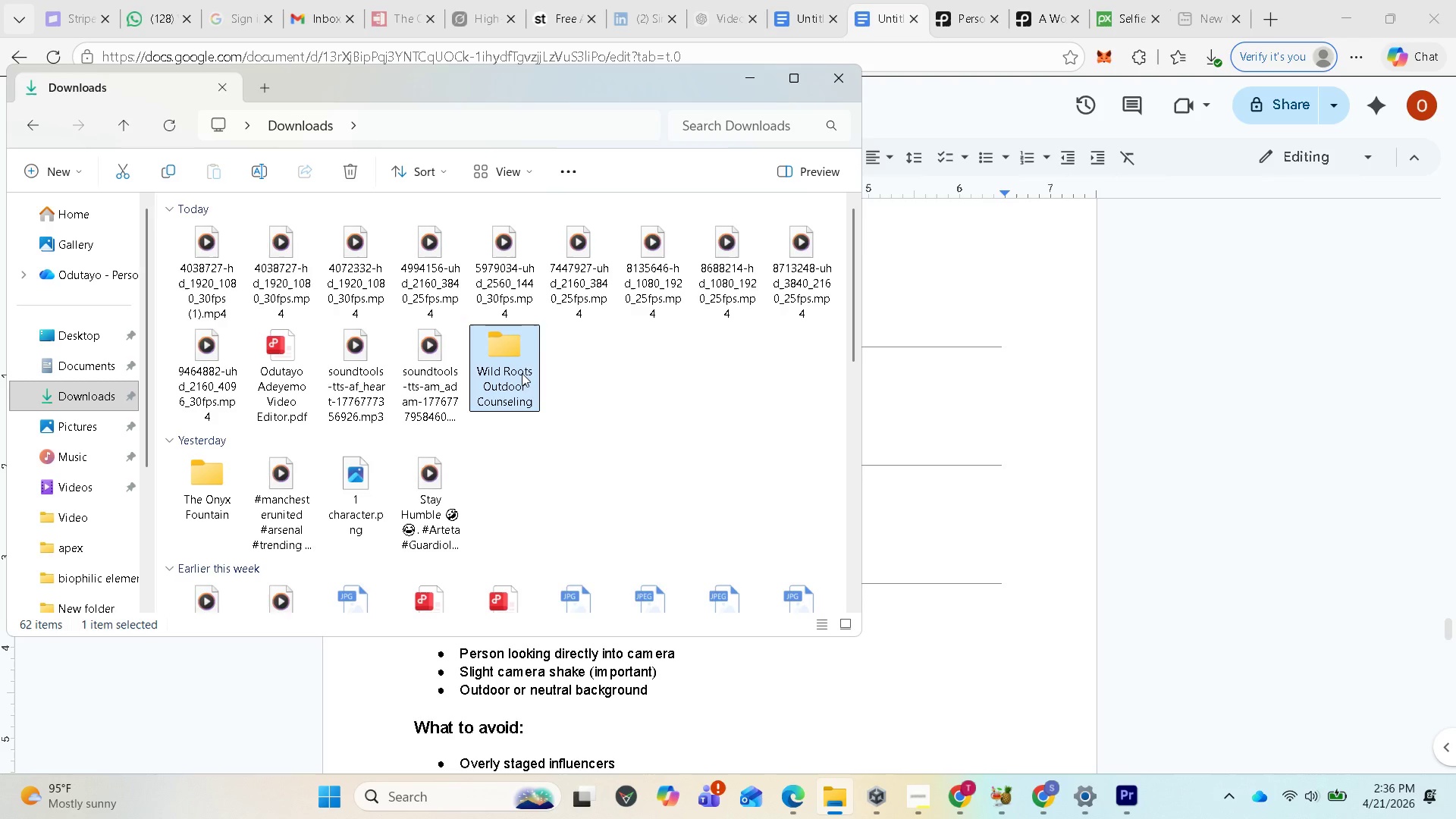 
left_click([223, 287])
 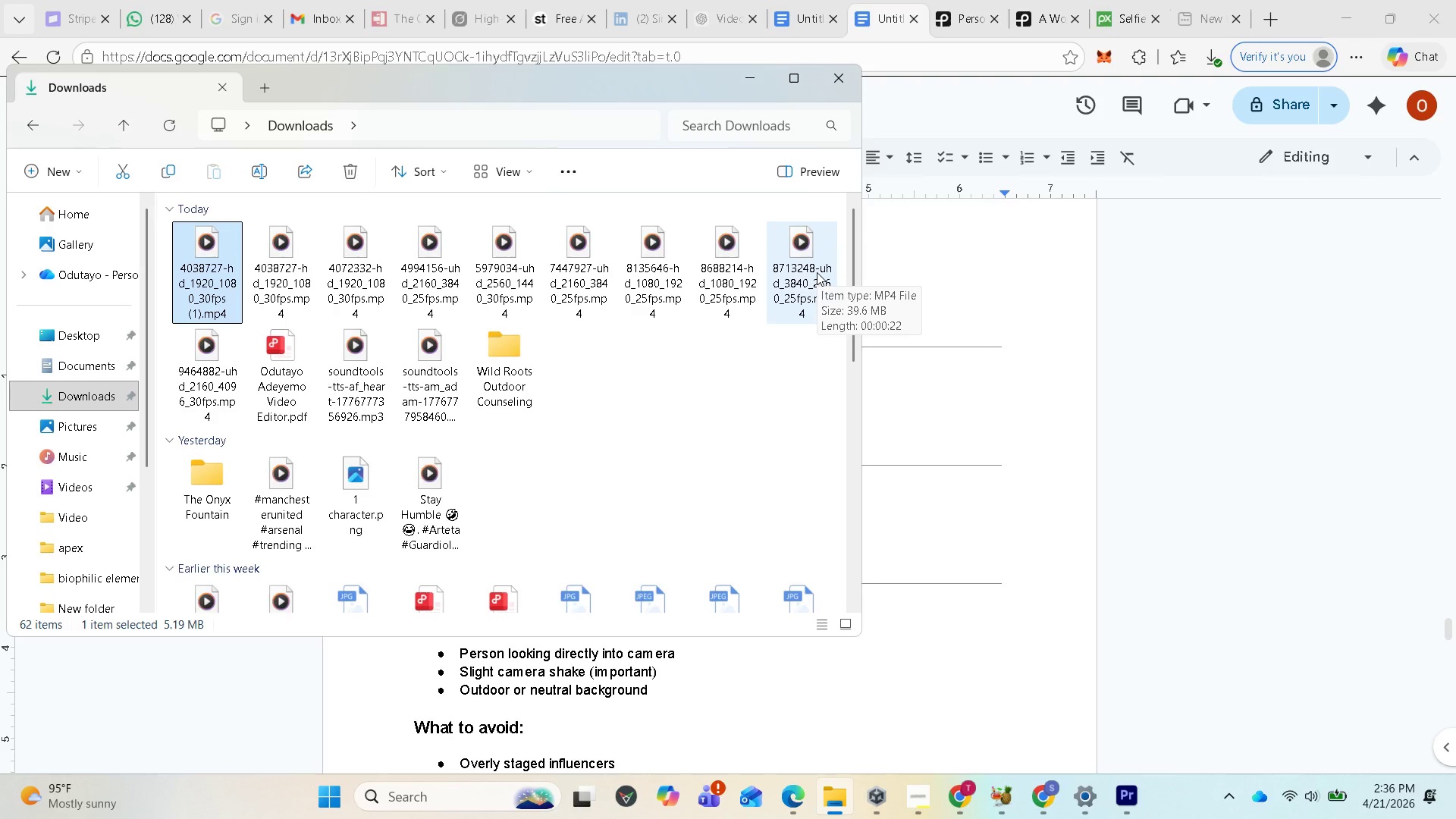 
wait(7.34)
 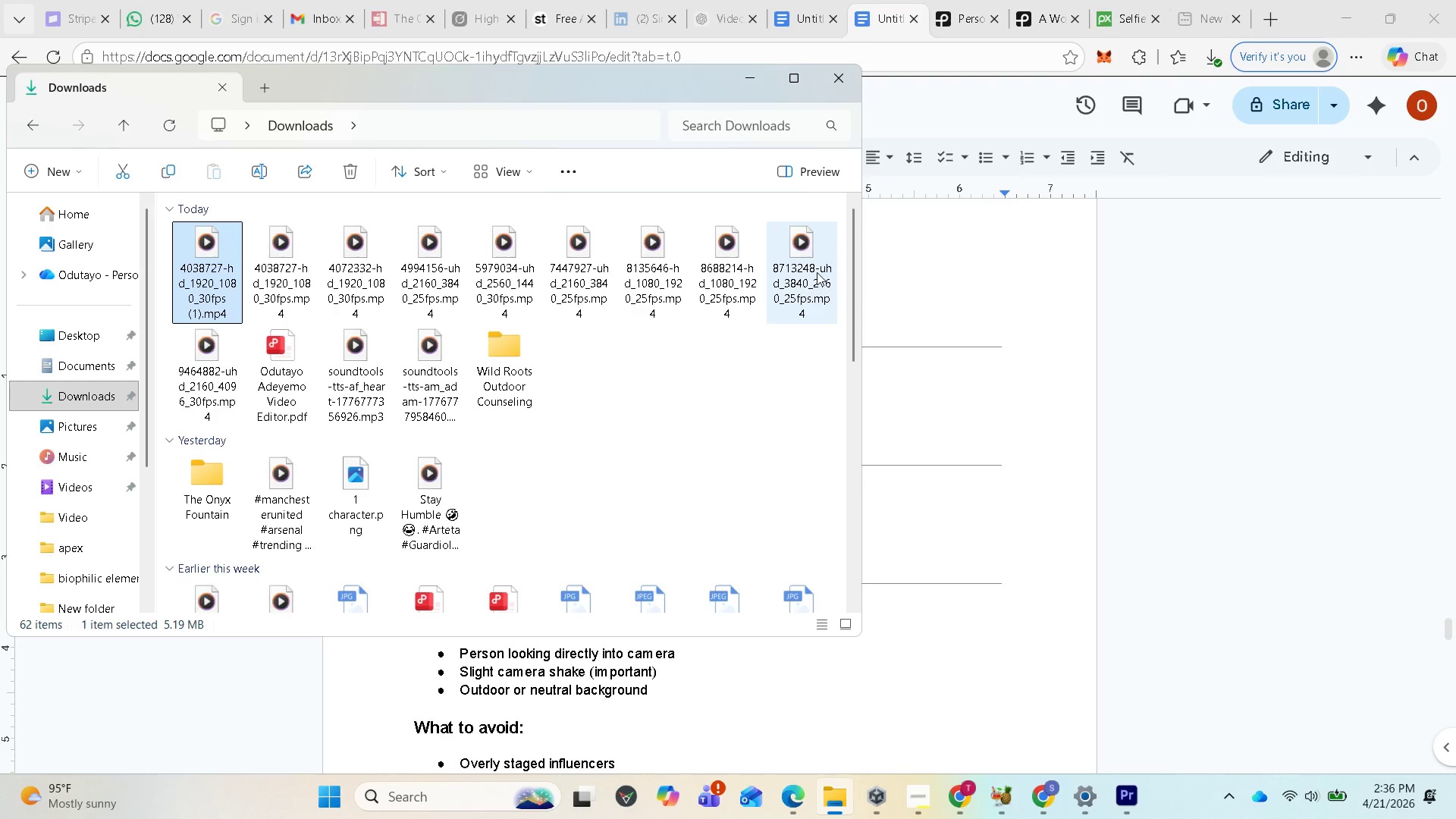 
left_click([1305, 330])
 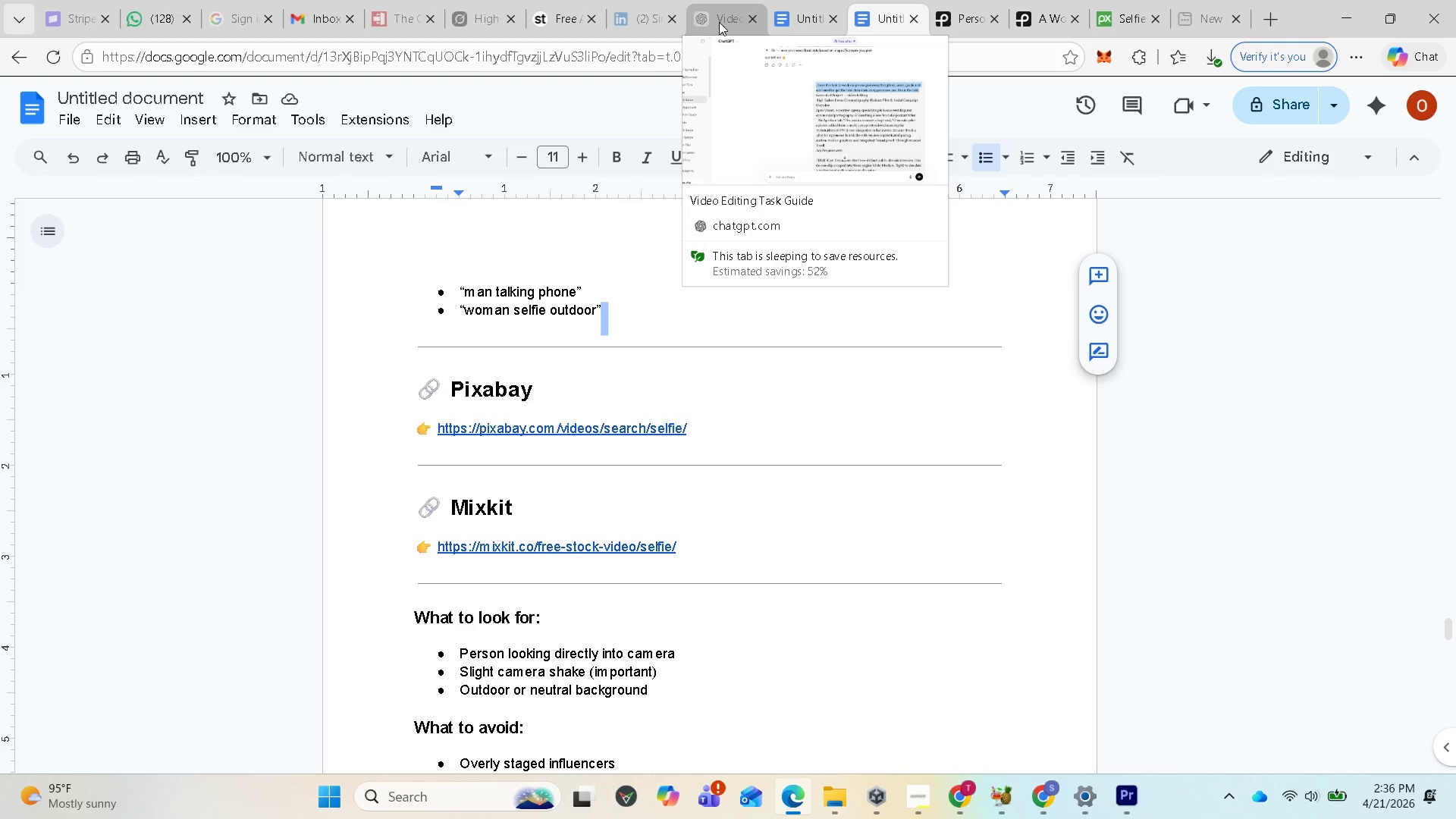 
wait(32.44)
 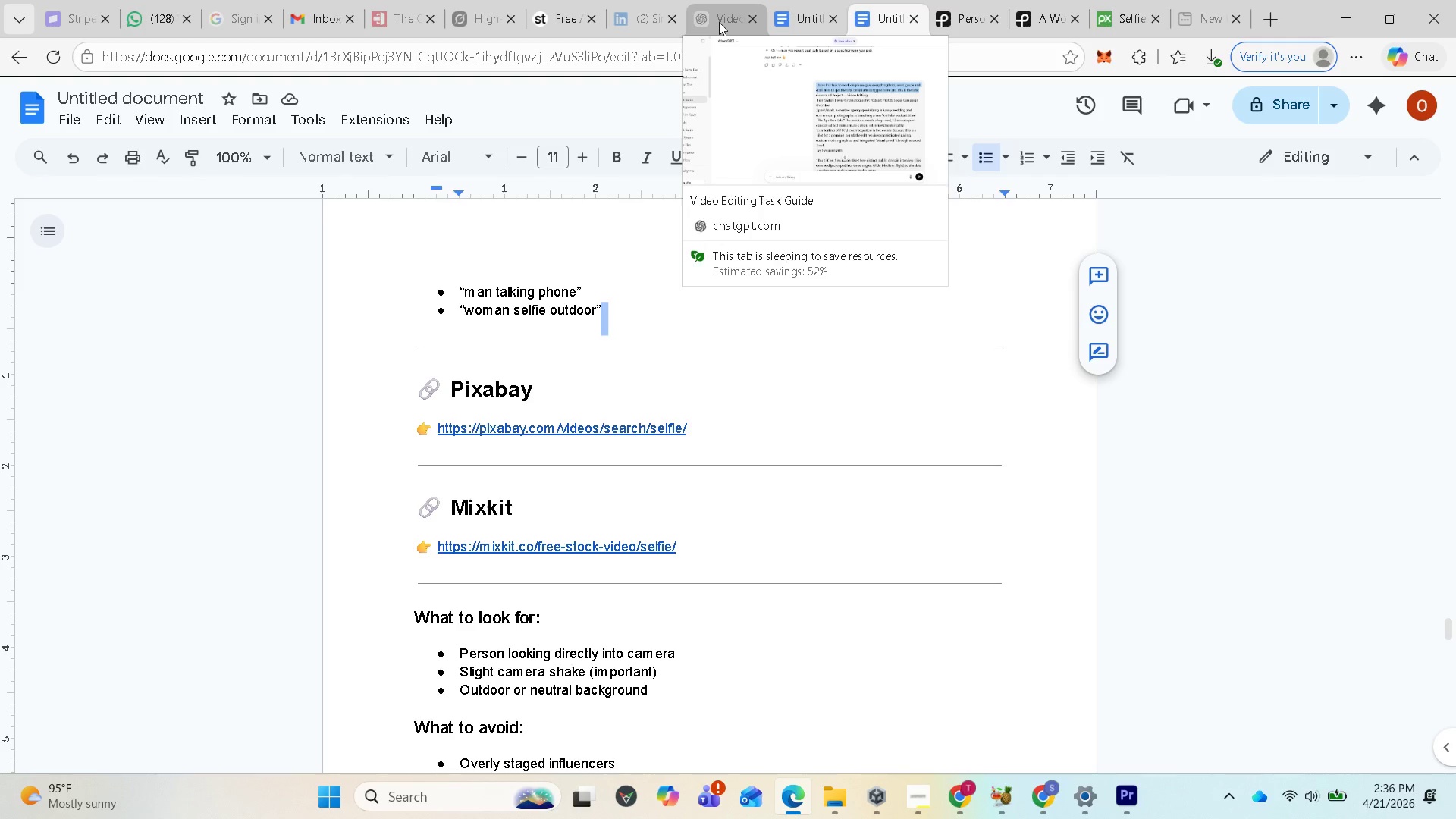 
left_click([737, 8])
 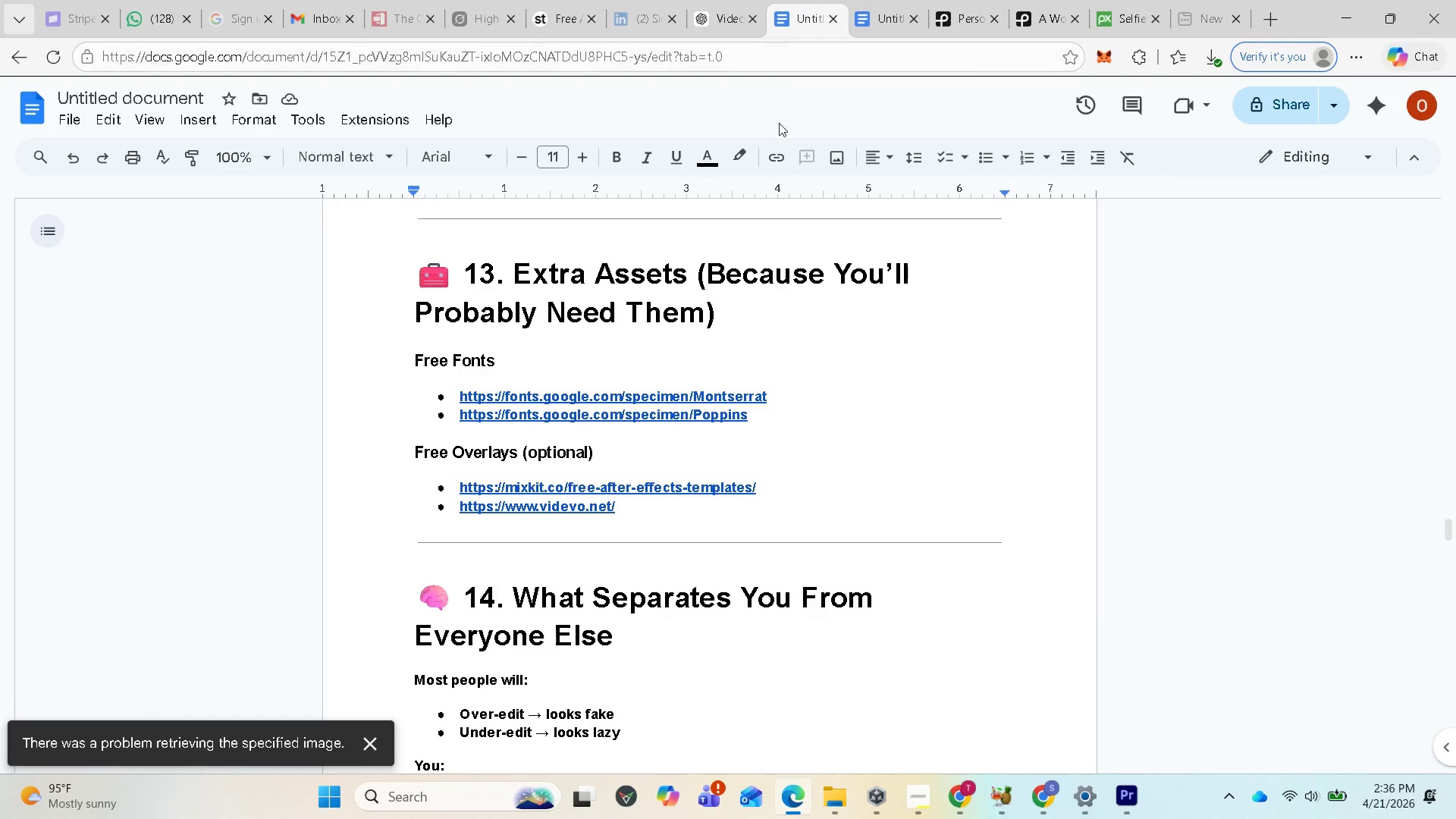 
scroll: coordinate [671, 532], scroll_direction: down, amount: 3.0
 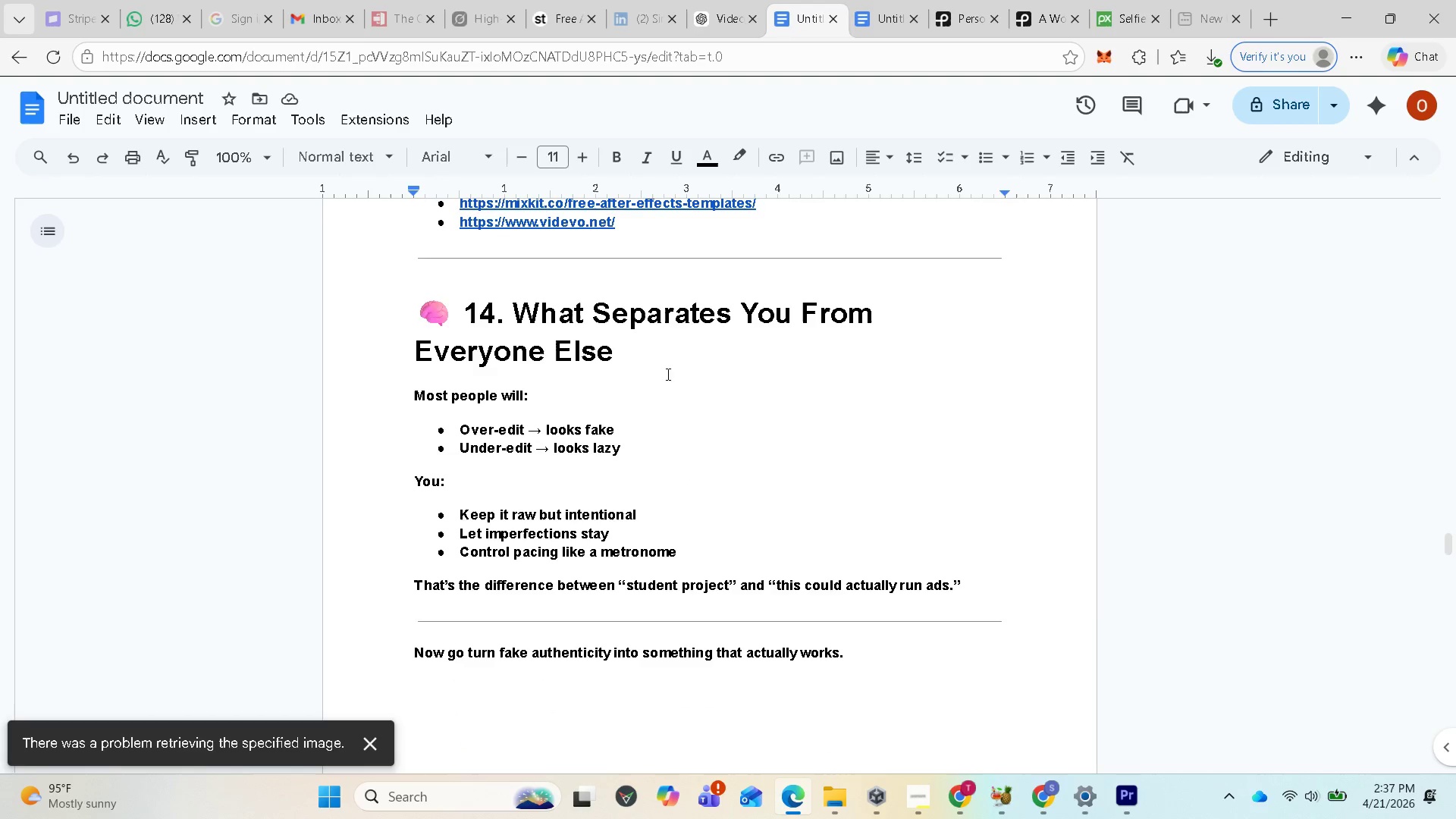 
scroll: coordinate [610, 346], scroll_direction: up, amount: 61.0
 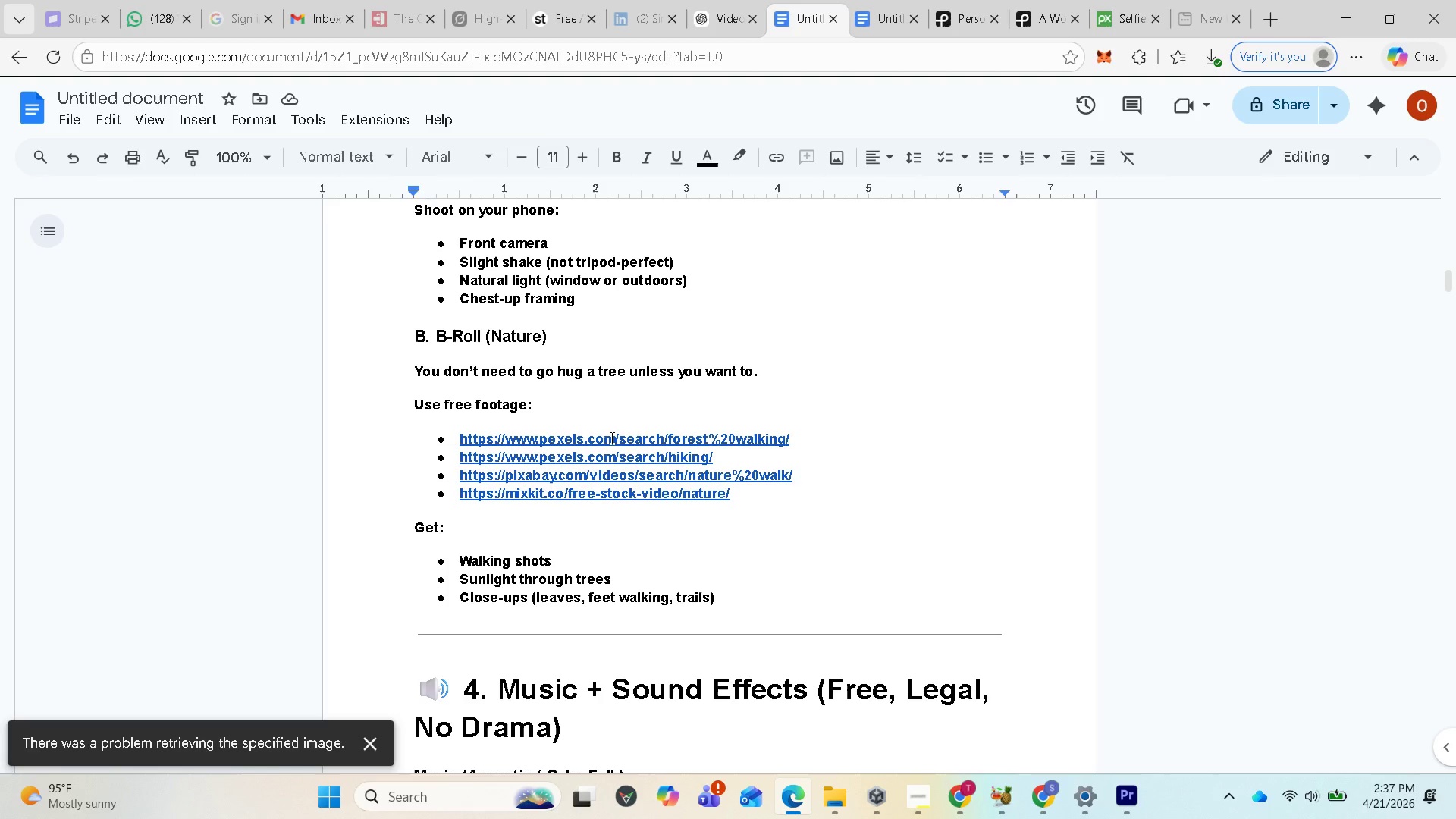 
left_click([610, 438])
 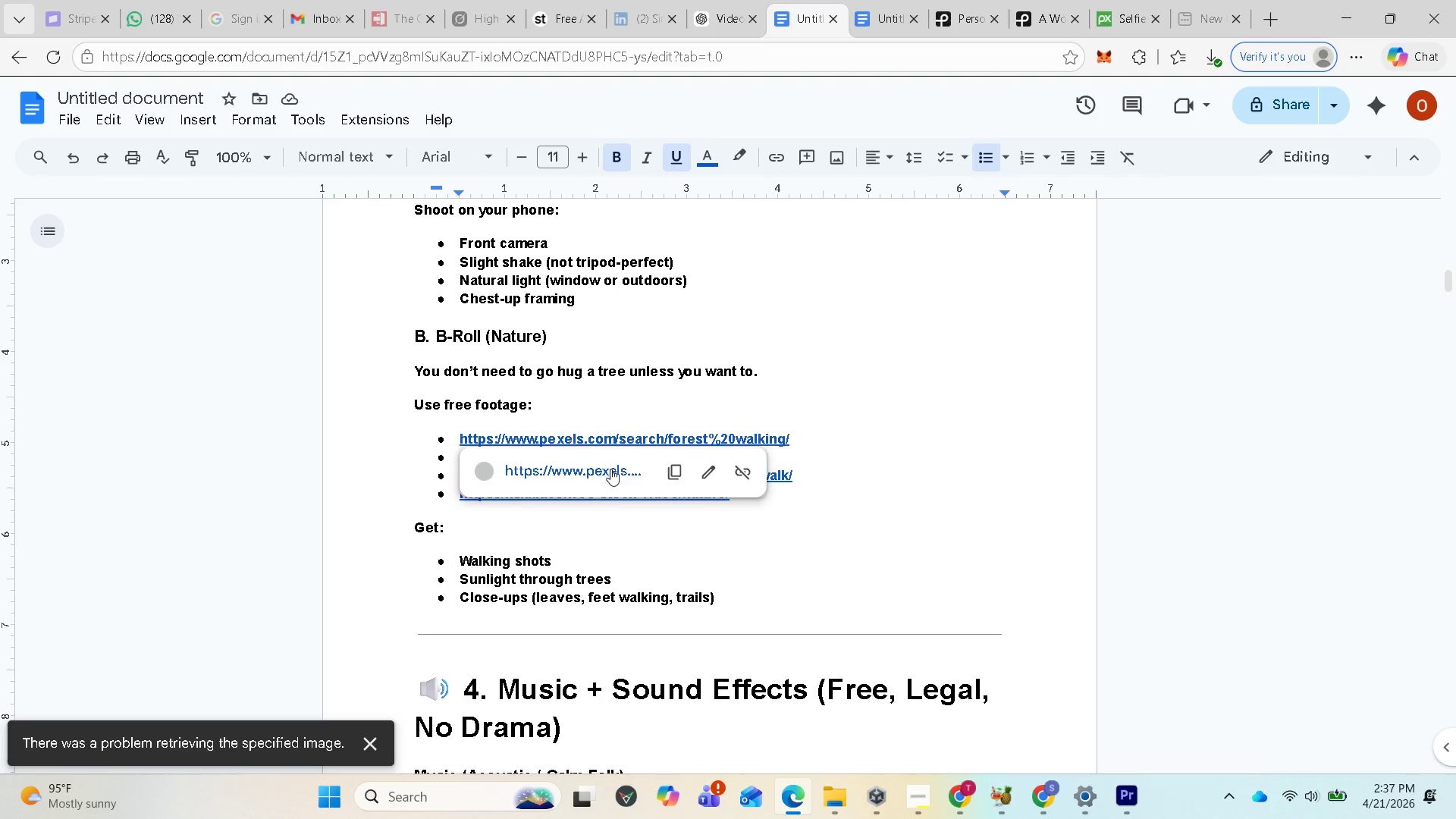 
left_click([607, 470])
 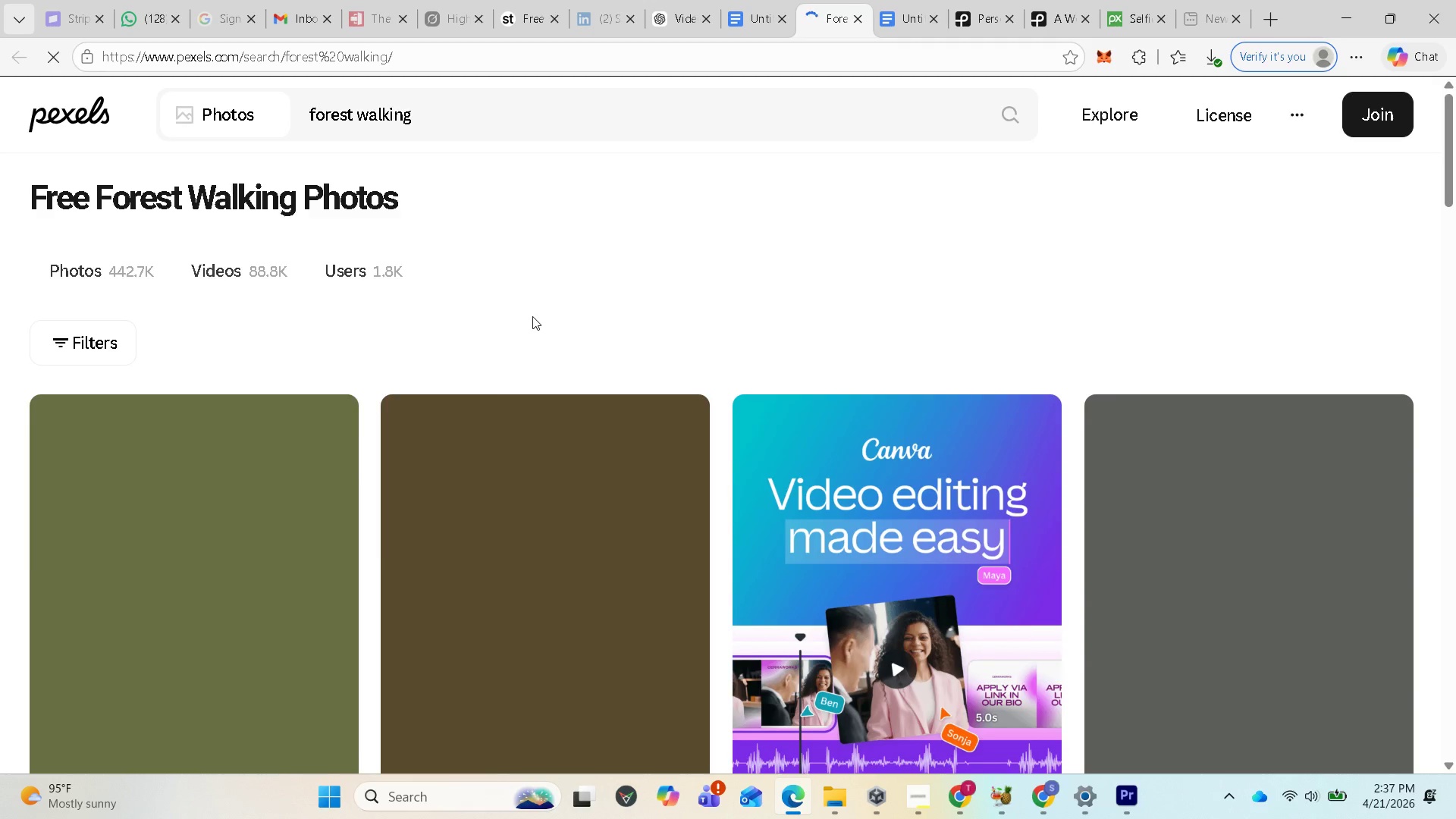 
scroll: coordinate [220, 498], scroll_direction: down, amount: 3.0
 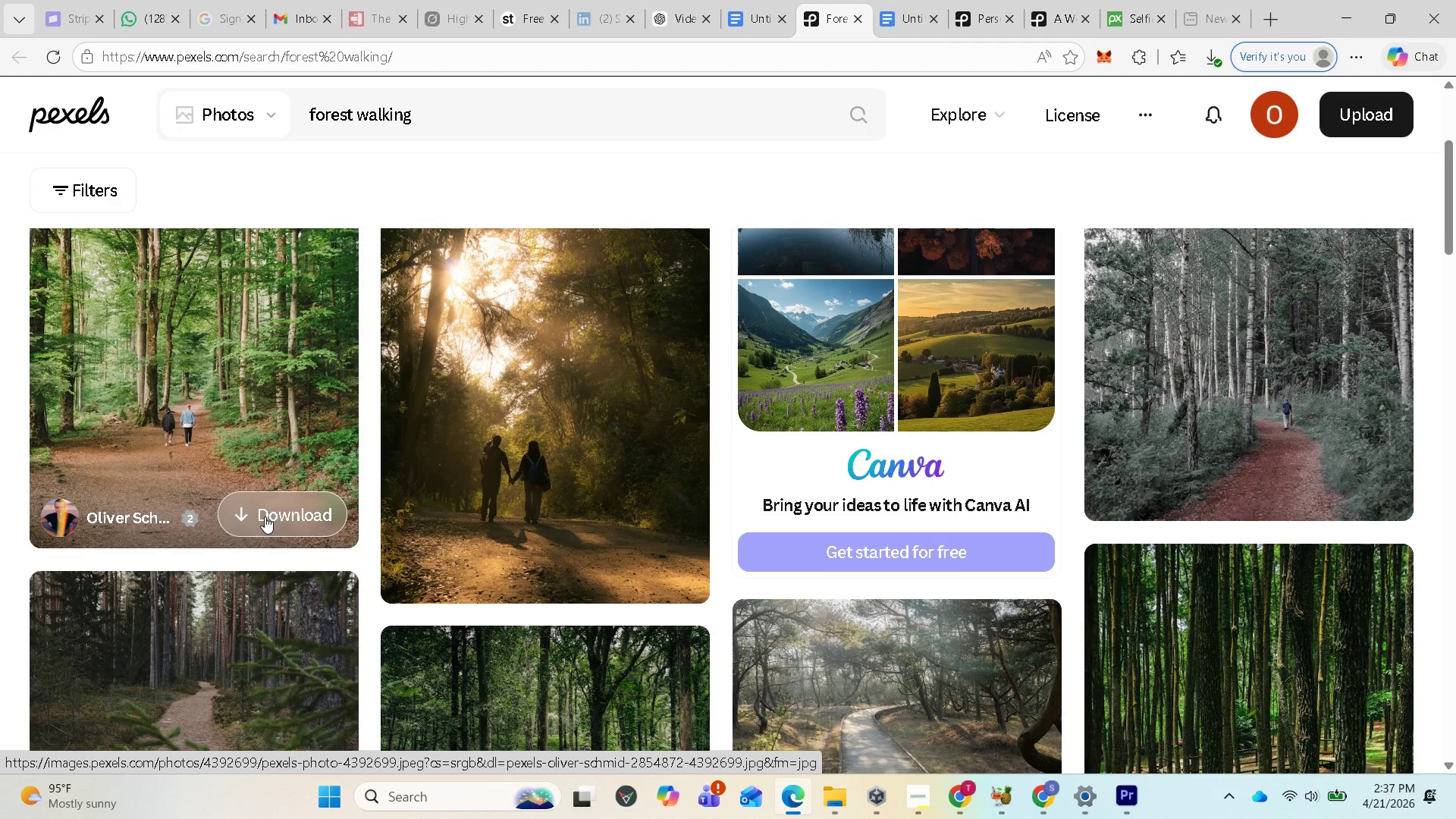 
left_click([265, 516])
 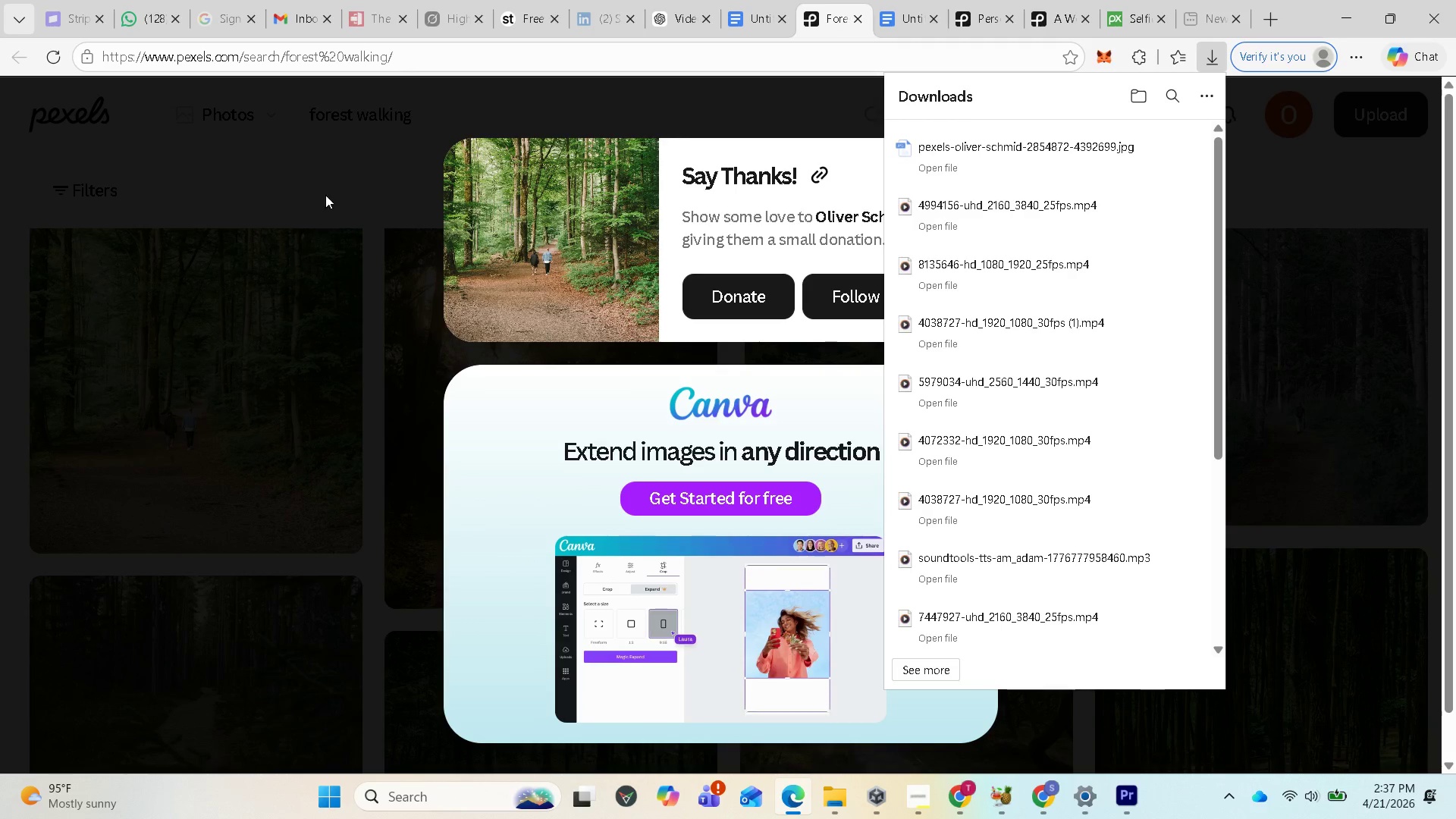 
left_click([328, 175])
 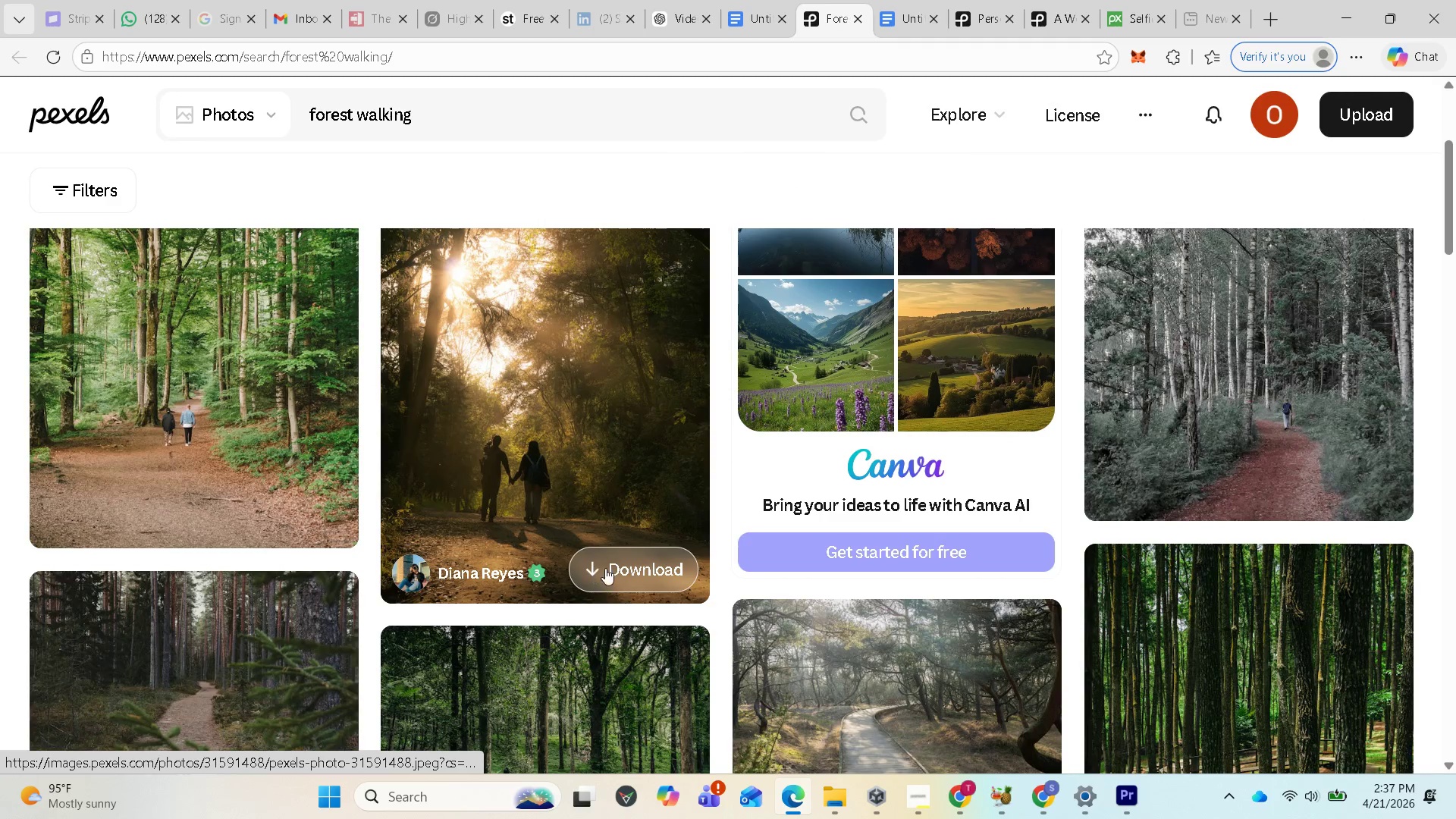 
left_click([606, 568])
 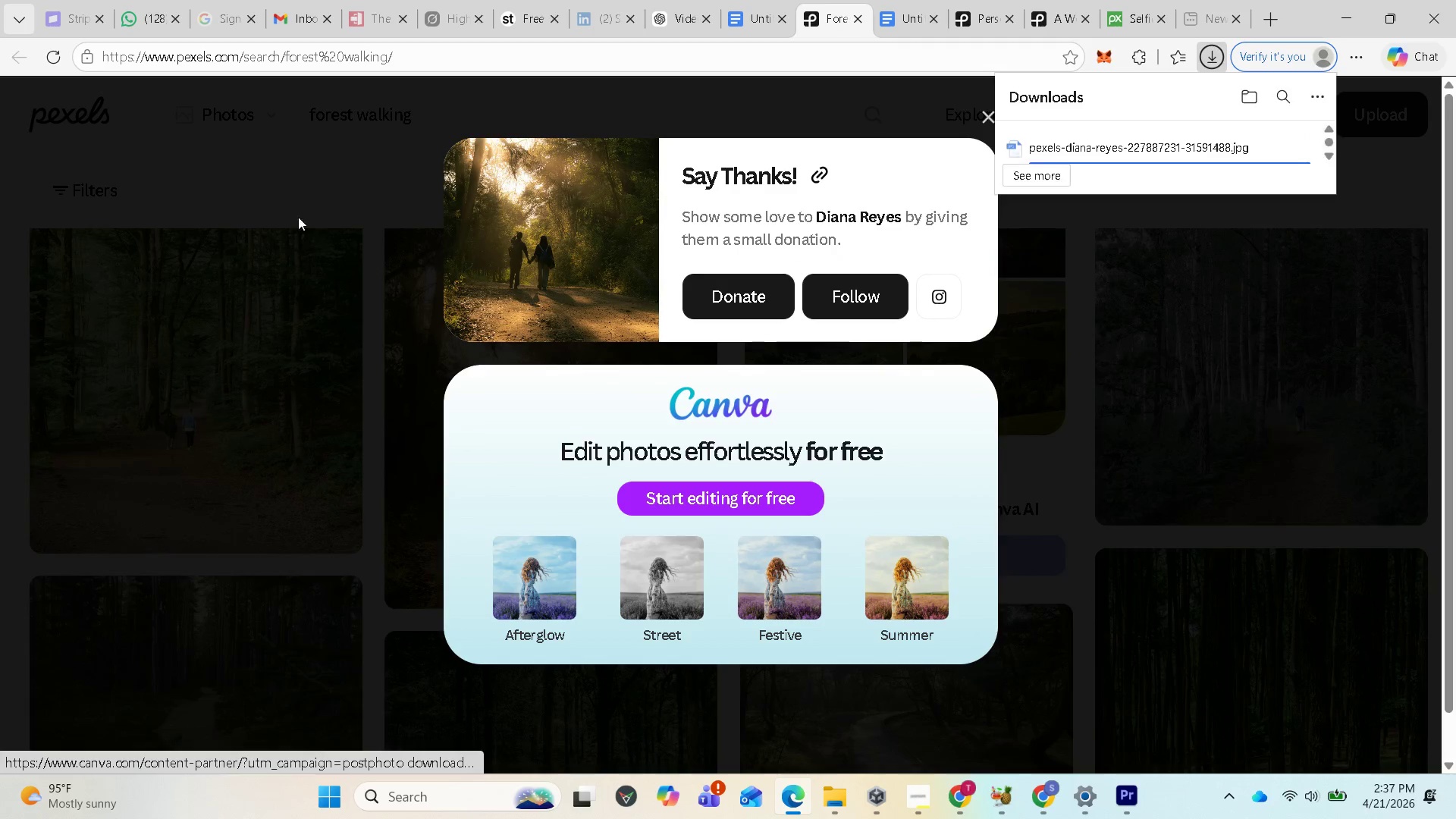 
left_click([258, 174])
 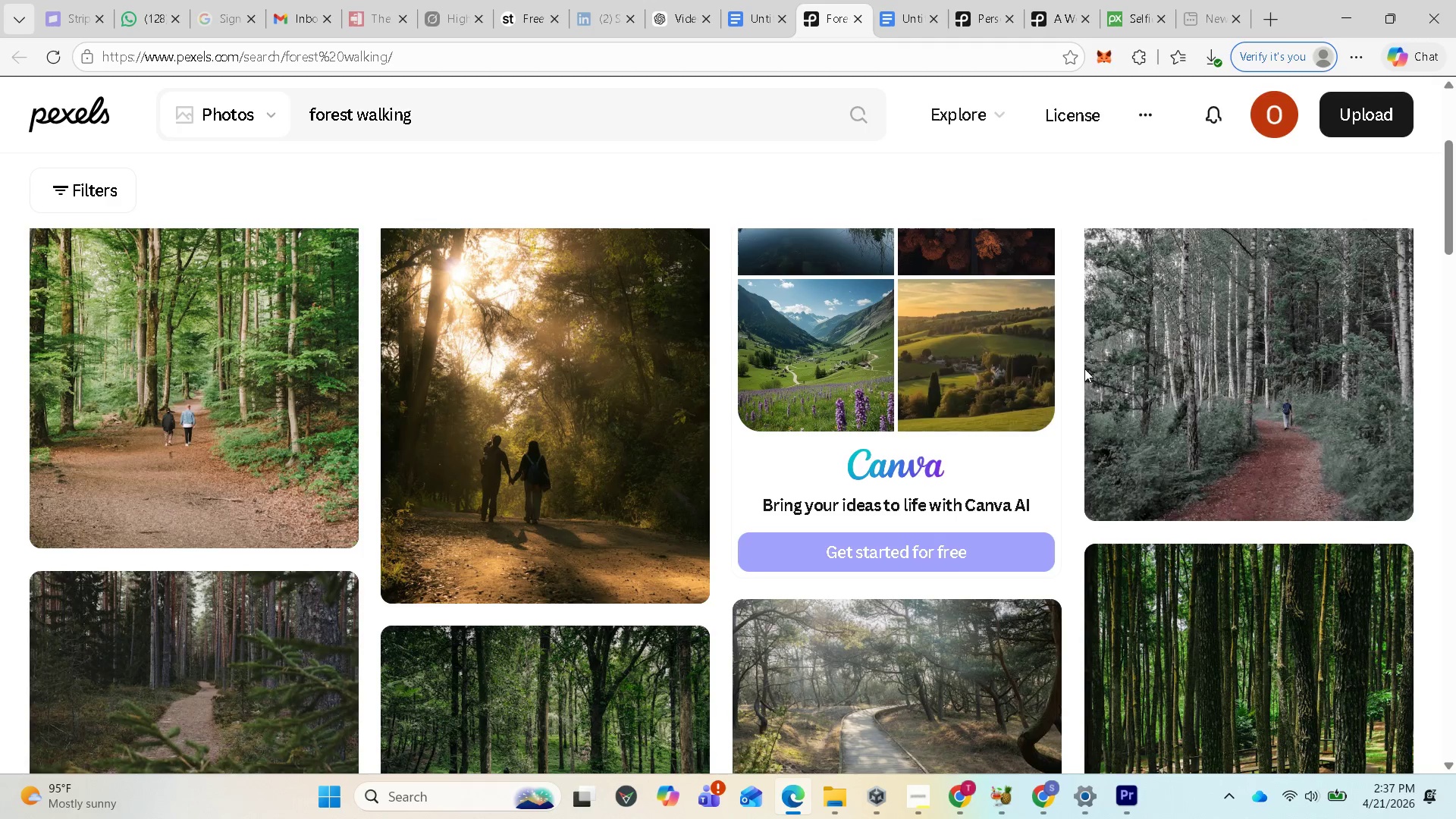 
scroll: coordinate [1157, 466], scroll_direction: down, amount: 3.0
 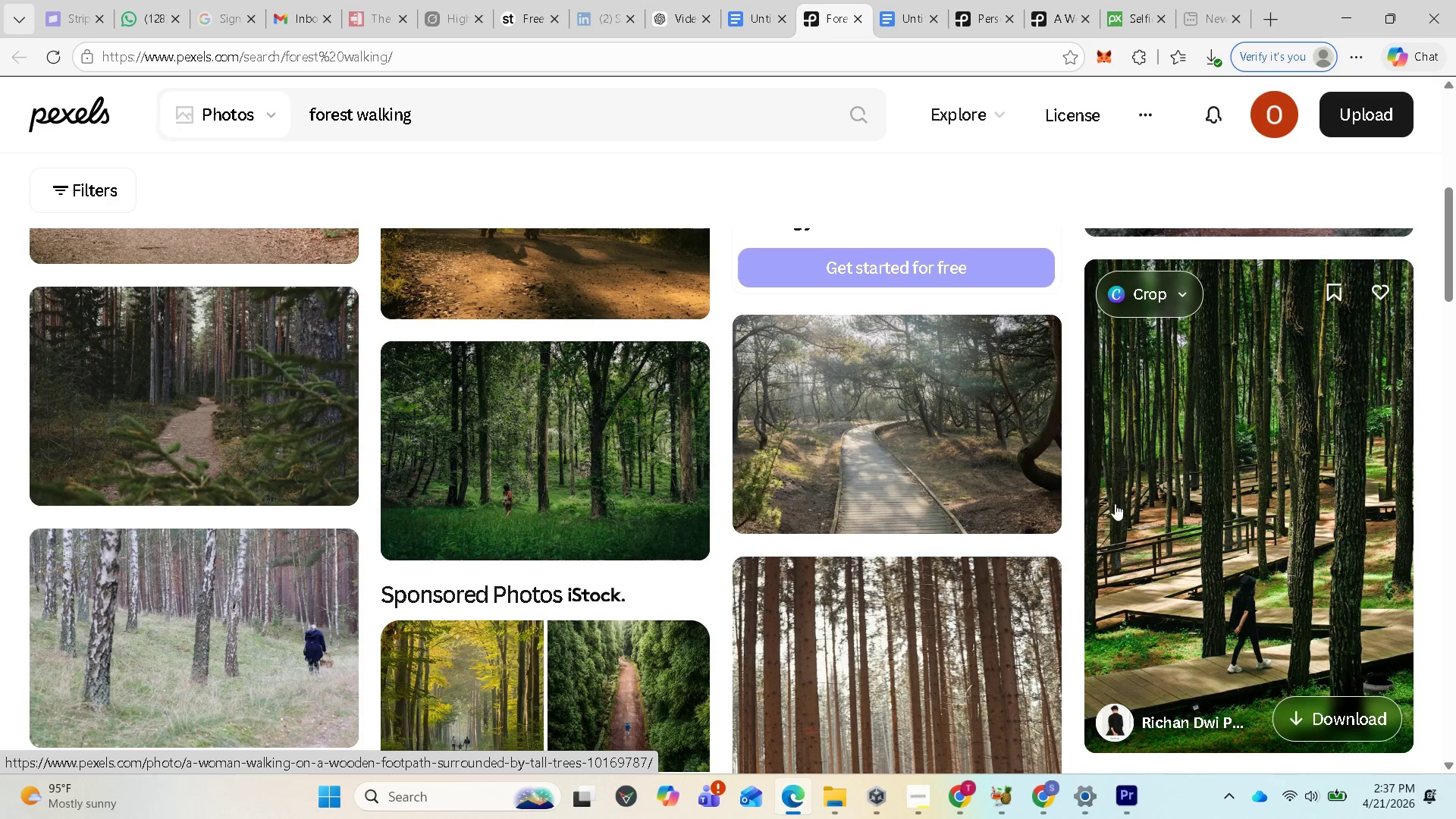 
wait(6.23)
 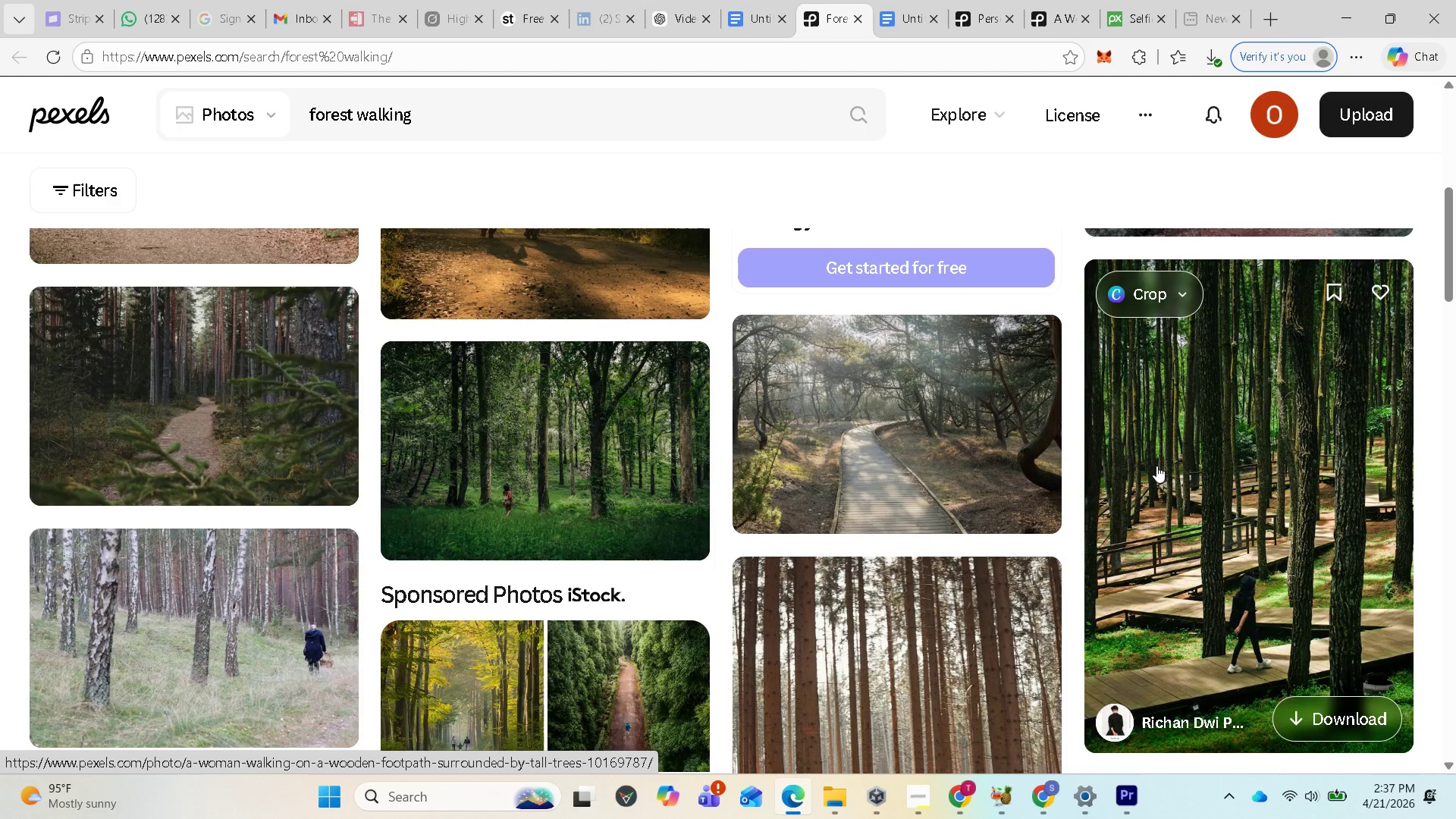 
scroll: coordinate [713, 512], scroll_direction: down, amount: 8.0
 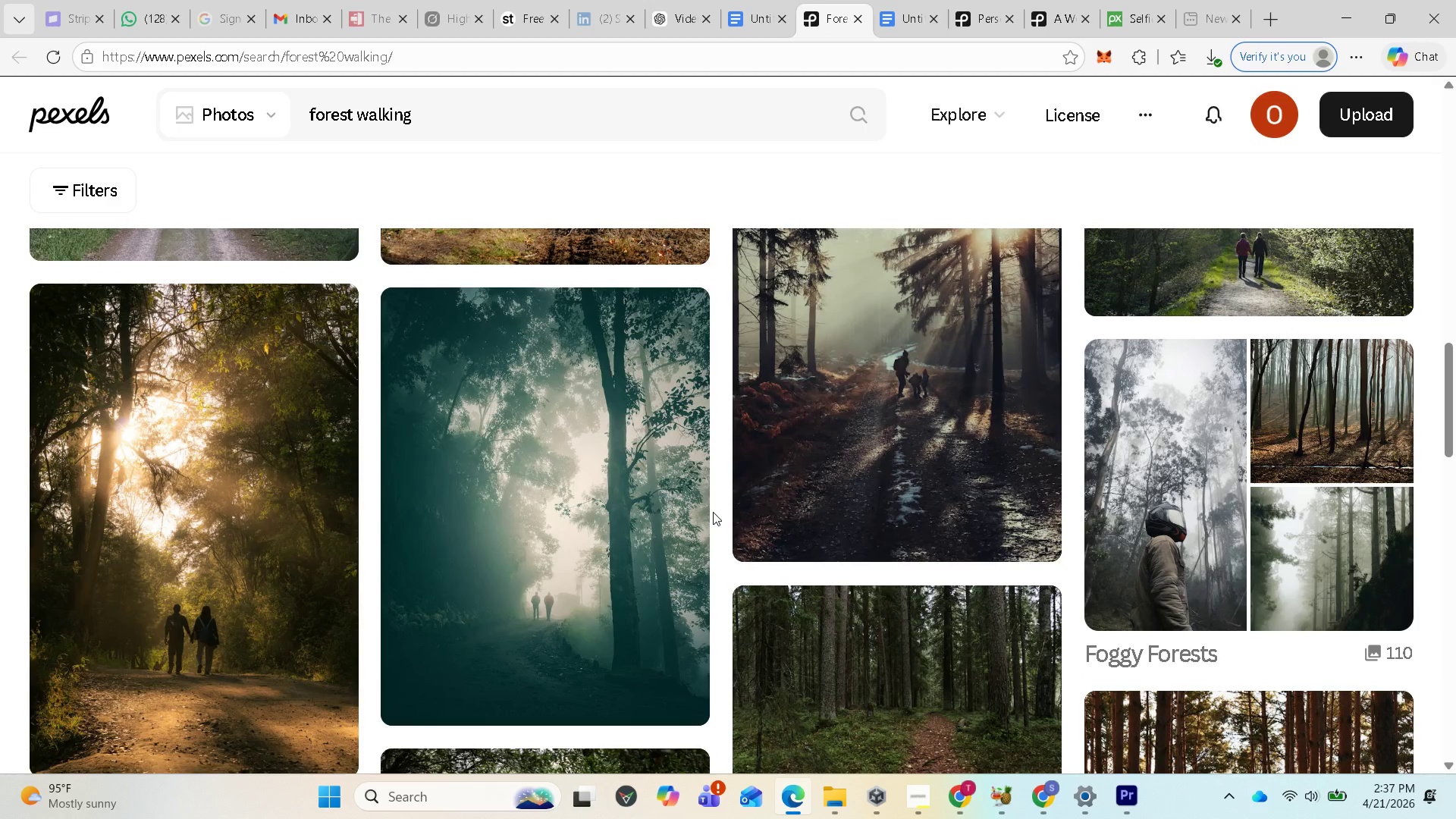 
scroll: coordinate [713, 512], scroll_direction: down, amount: 2.0
 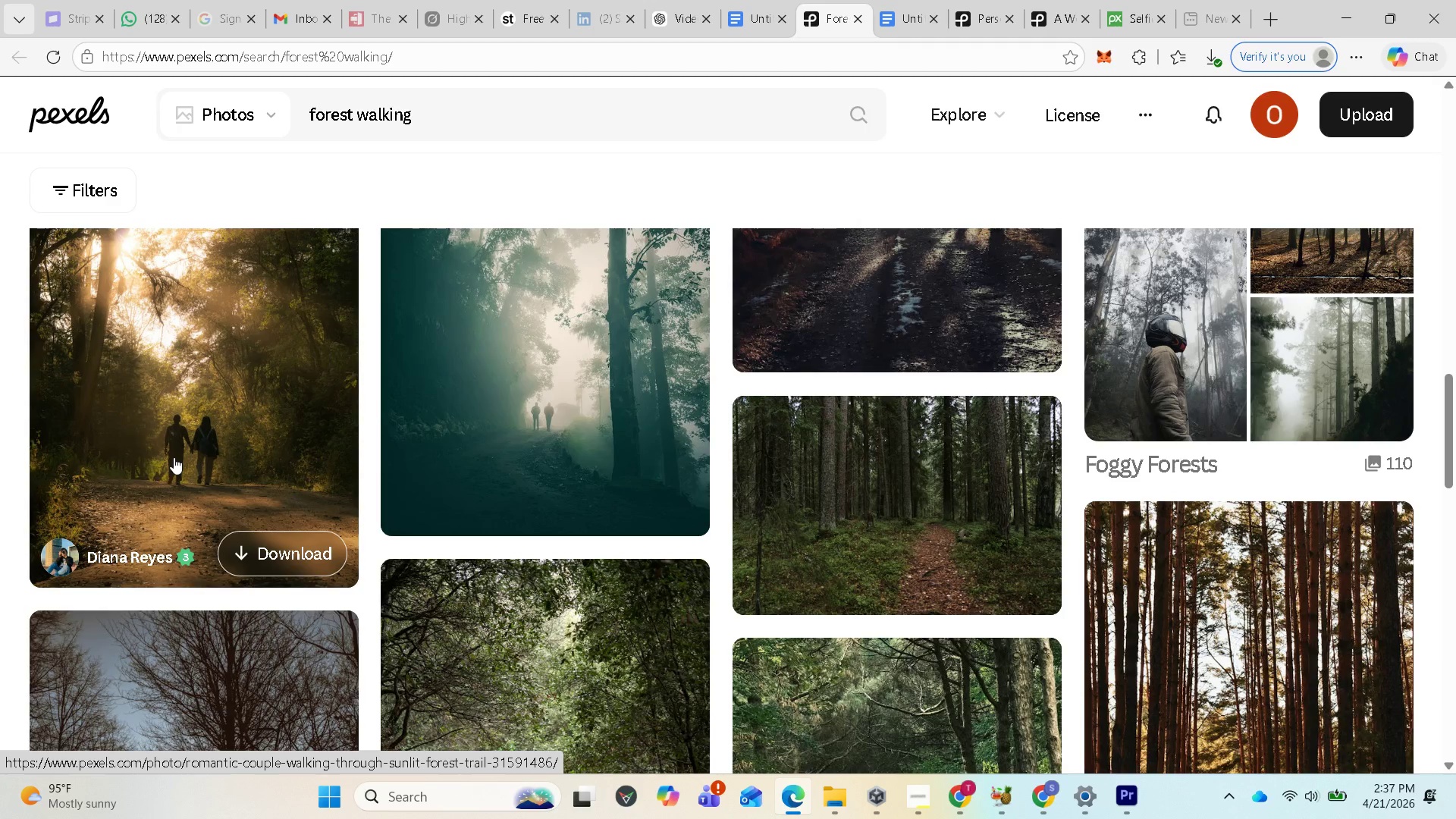 
left_click([171, 457])
 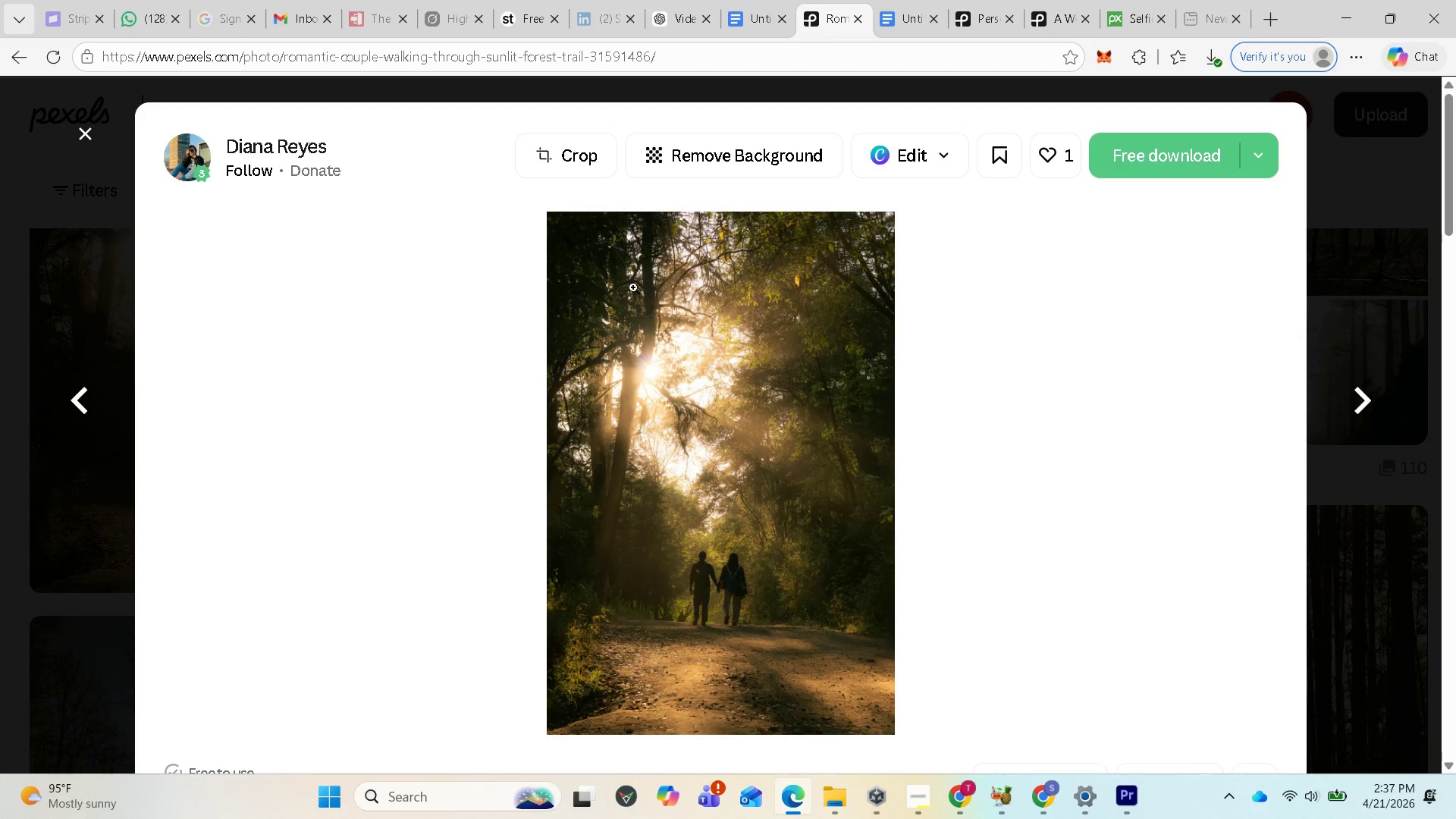 
scroll: coordinate [771, 411], scroll_direction: down, amount: 3.0
 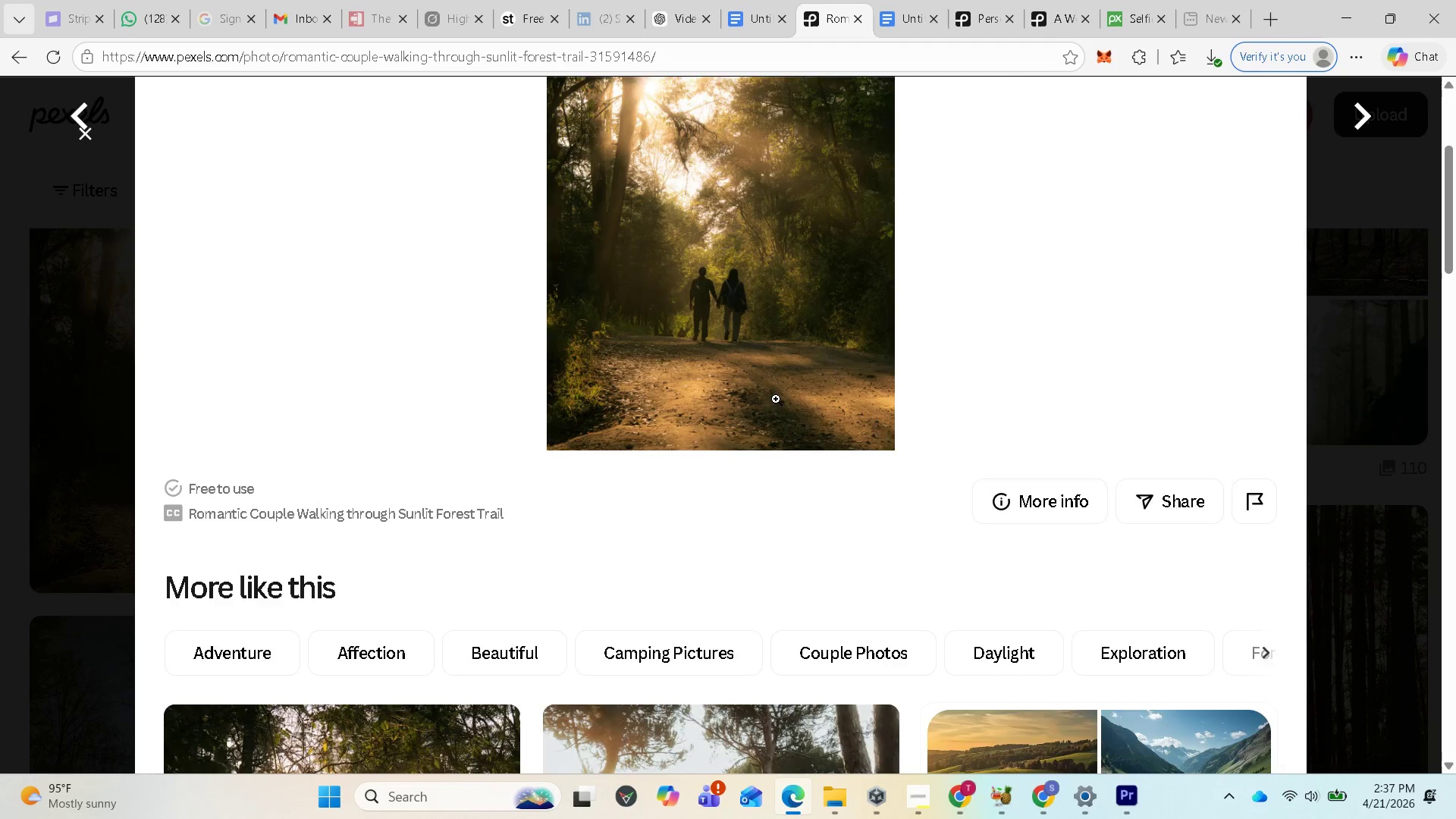 
scroll: coordinate [1077, 229], scroll_direction: up, amount: 4.0
 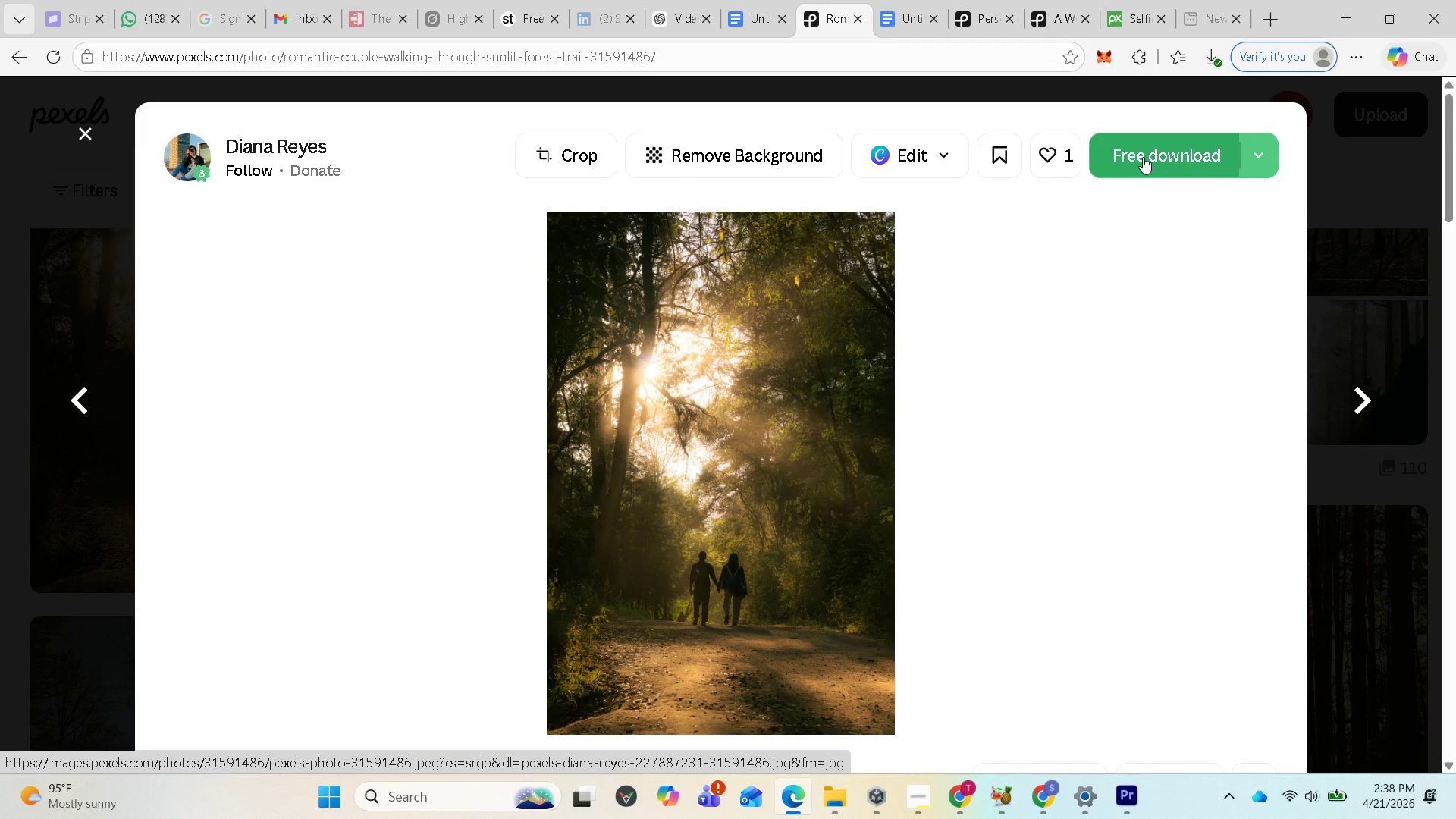 
wait(10.48)
 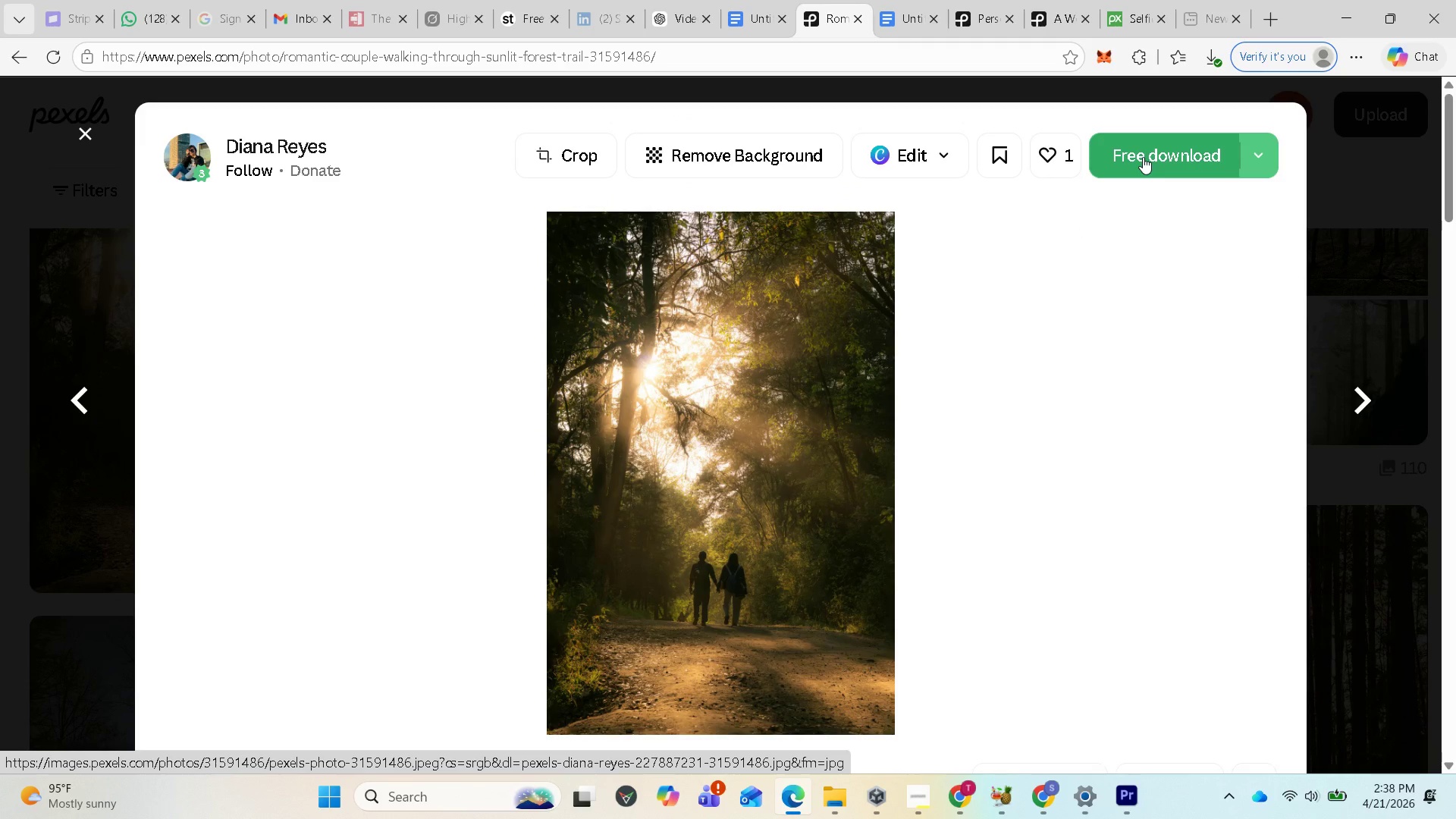 
left_click([1128, 158])
 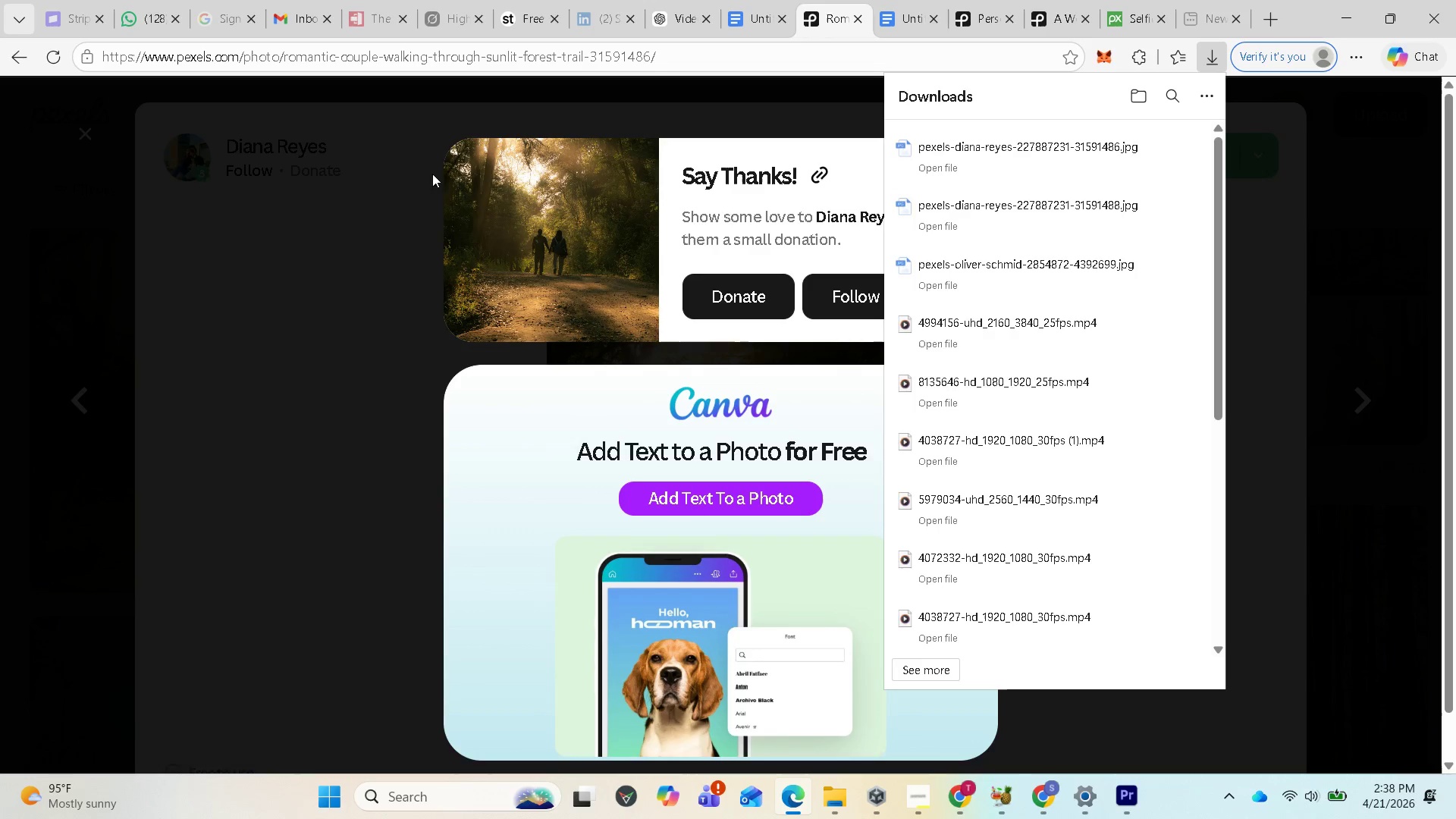 
left_click([21, 259])
 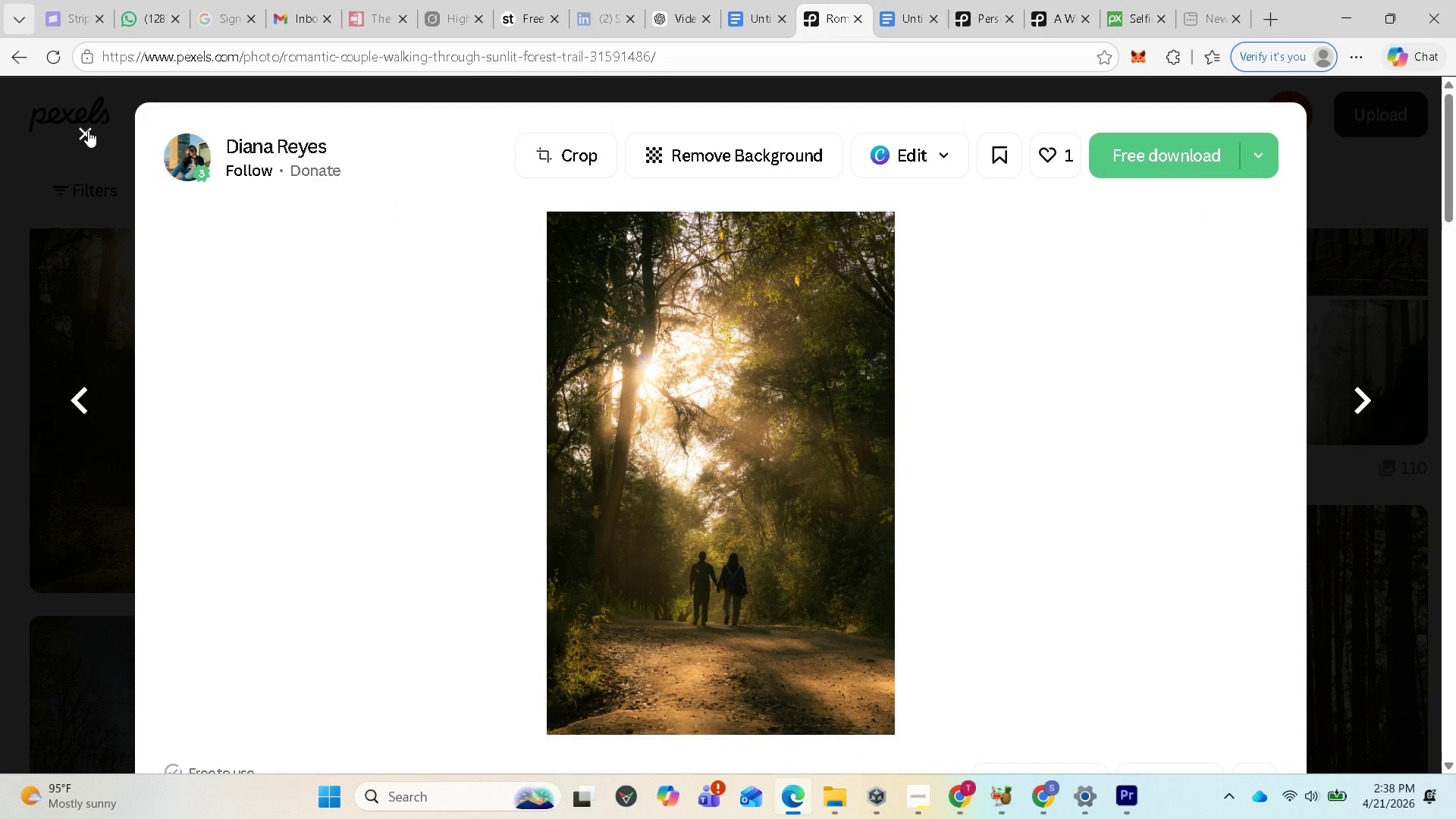 
wait(5.06)
 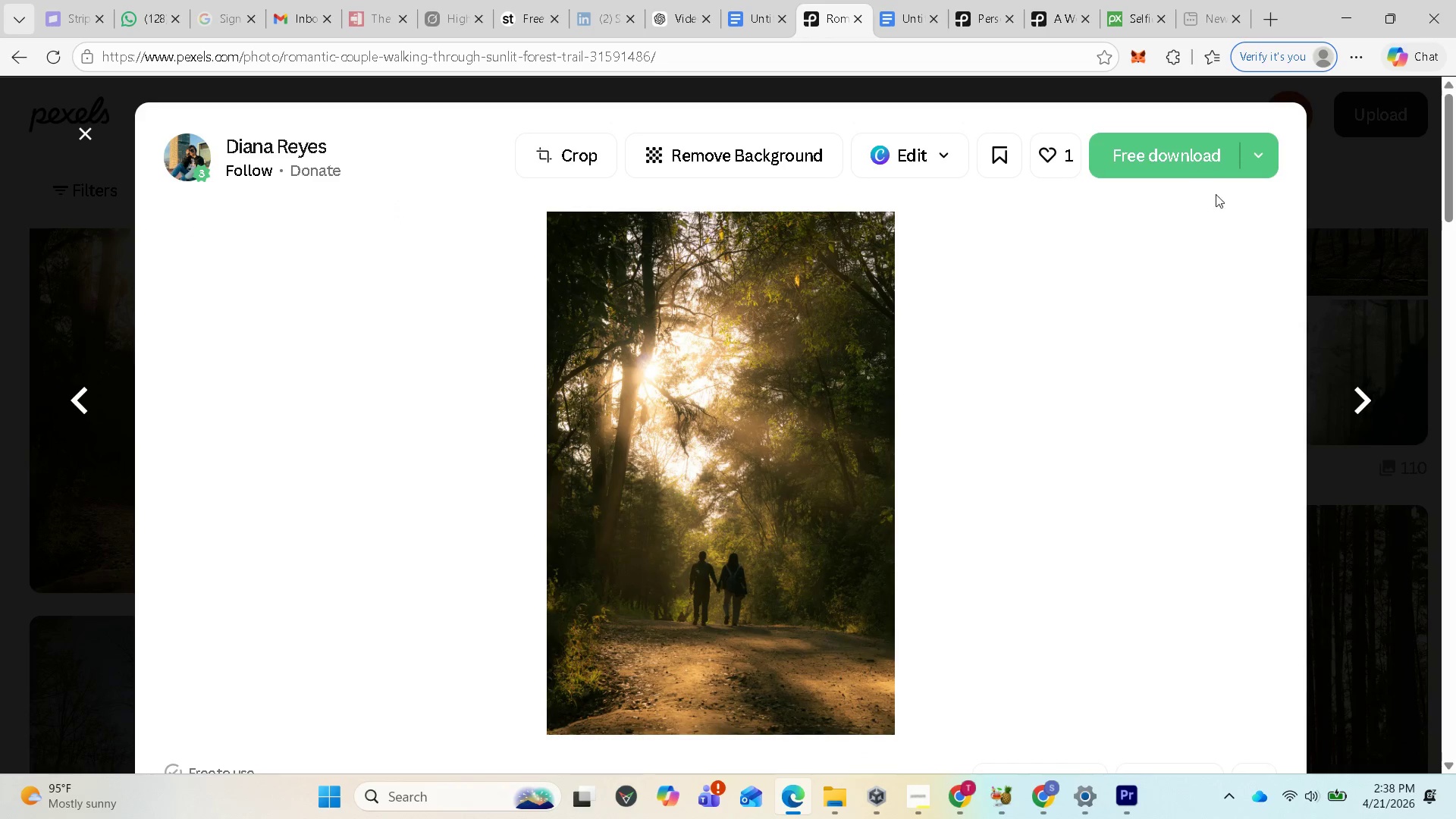 
left_click([86, 130])
 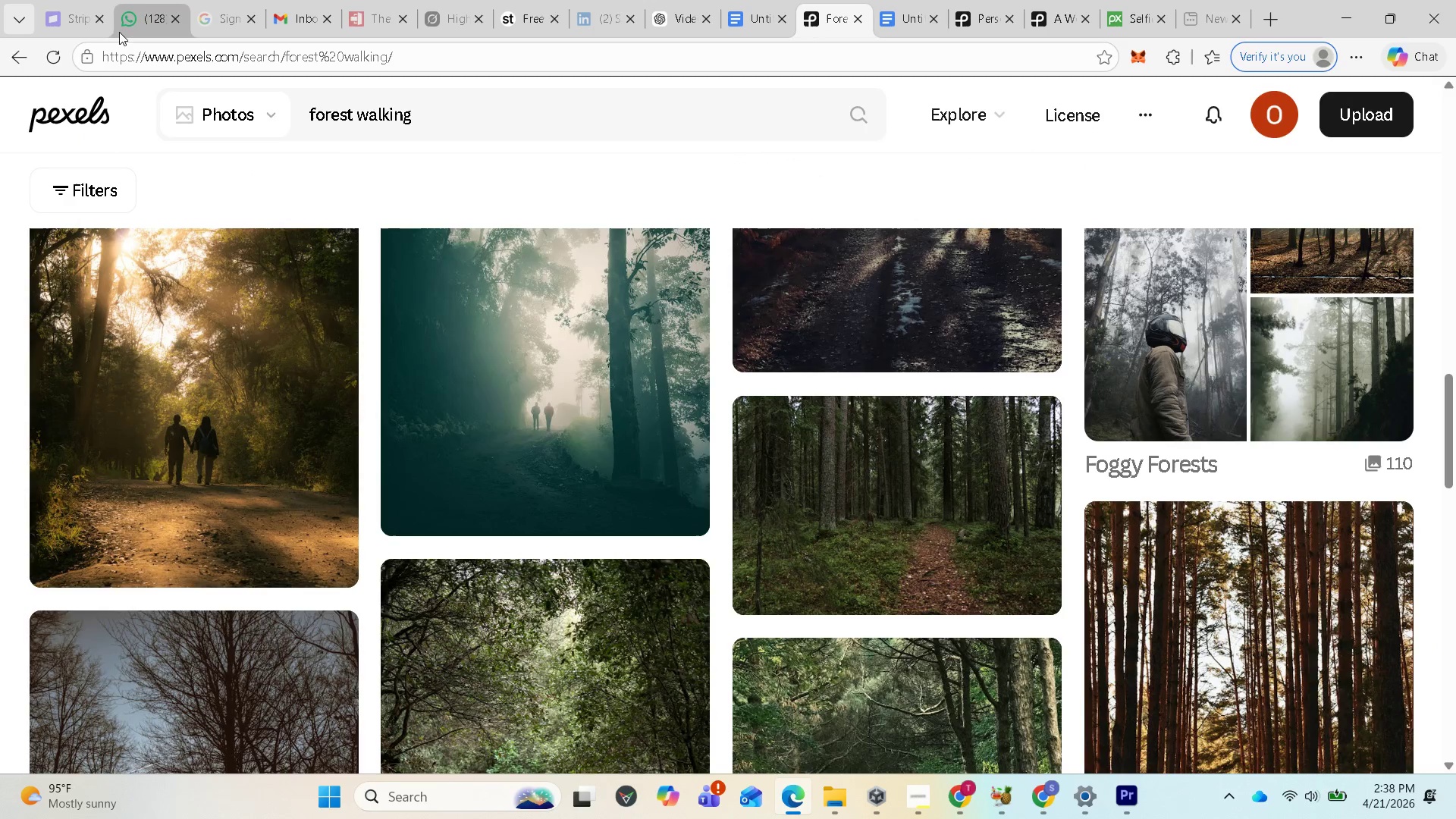 
wait(12.14)
 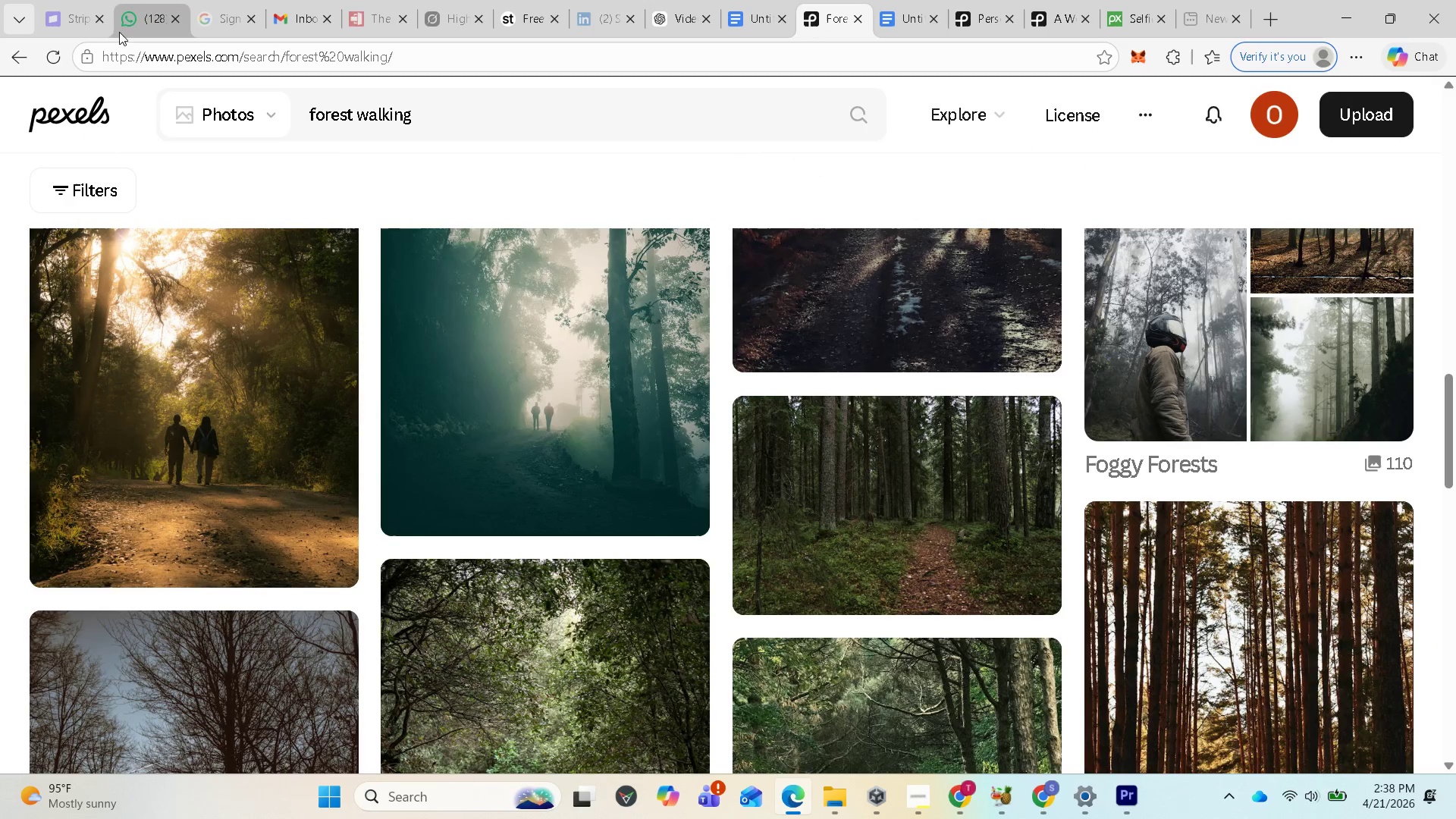 
scroll: coordinate [516, 280], scroll_direction: up, amount: 7.0
 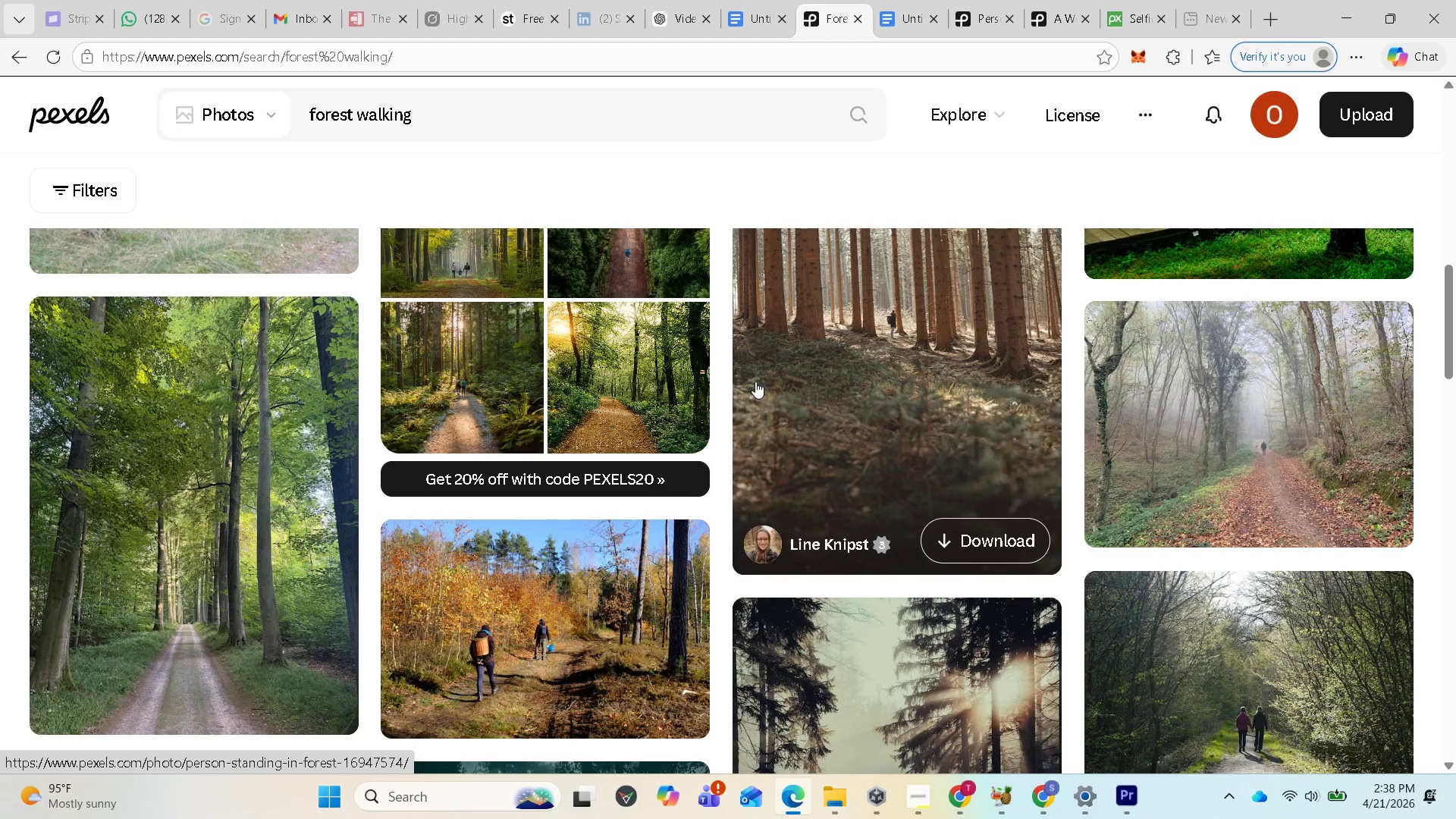 
wait(5.21)
 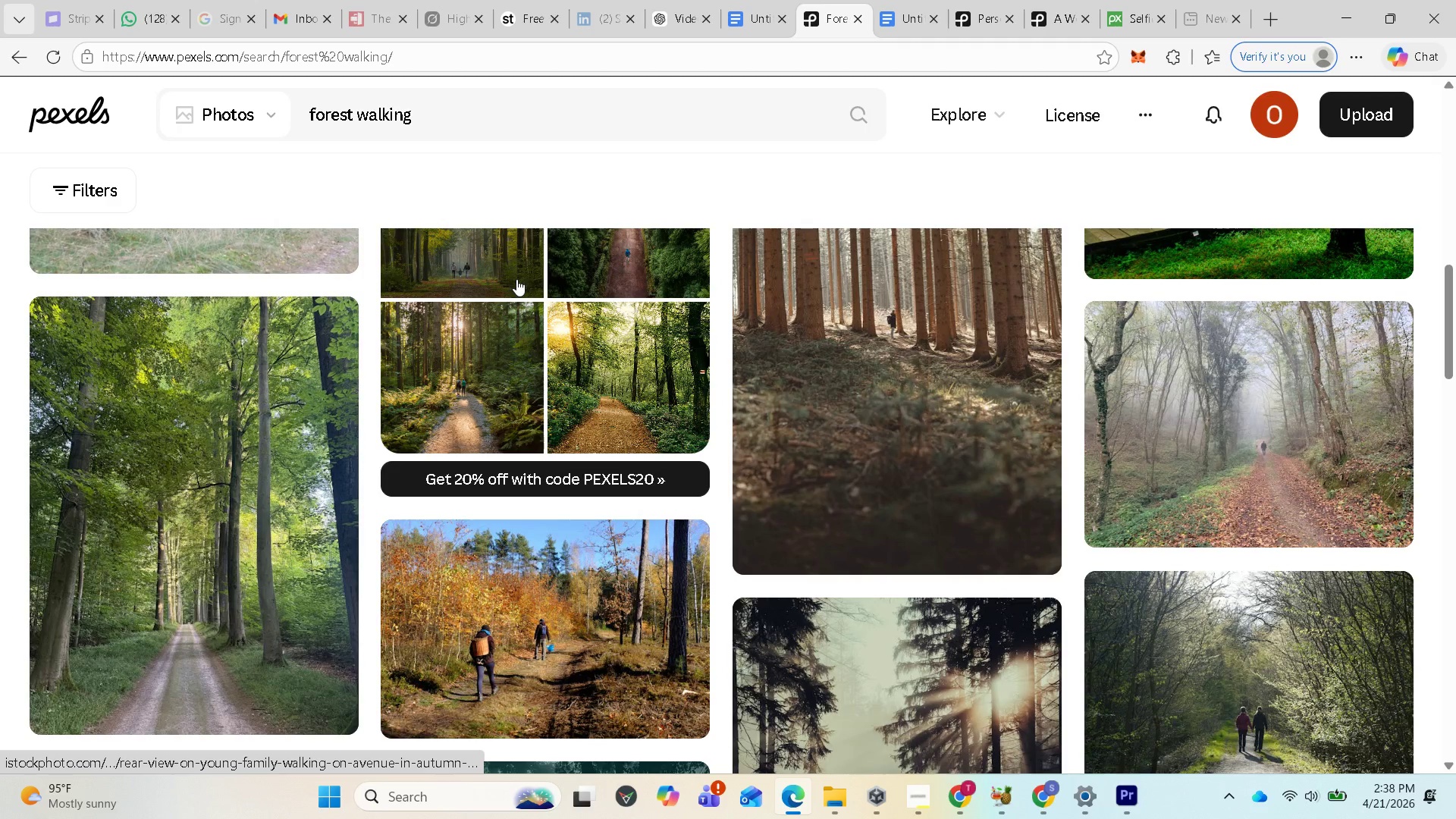 
scroll: coordinate [606, 395], scroll_direction: up, amount: 12.0
 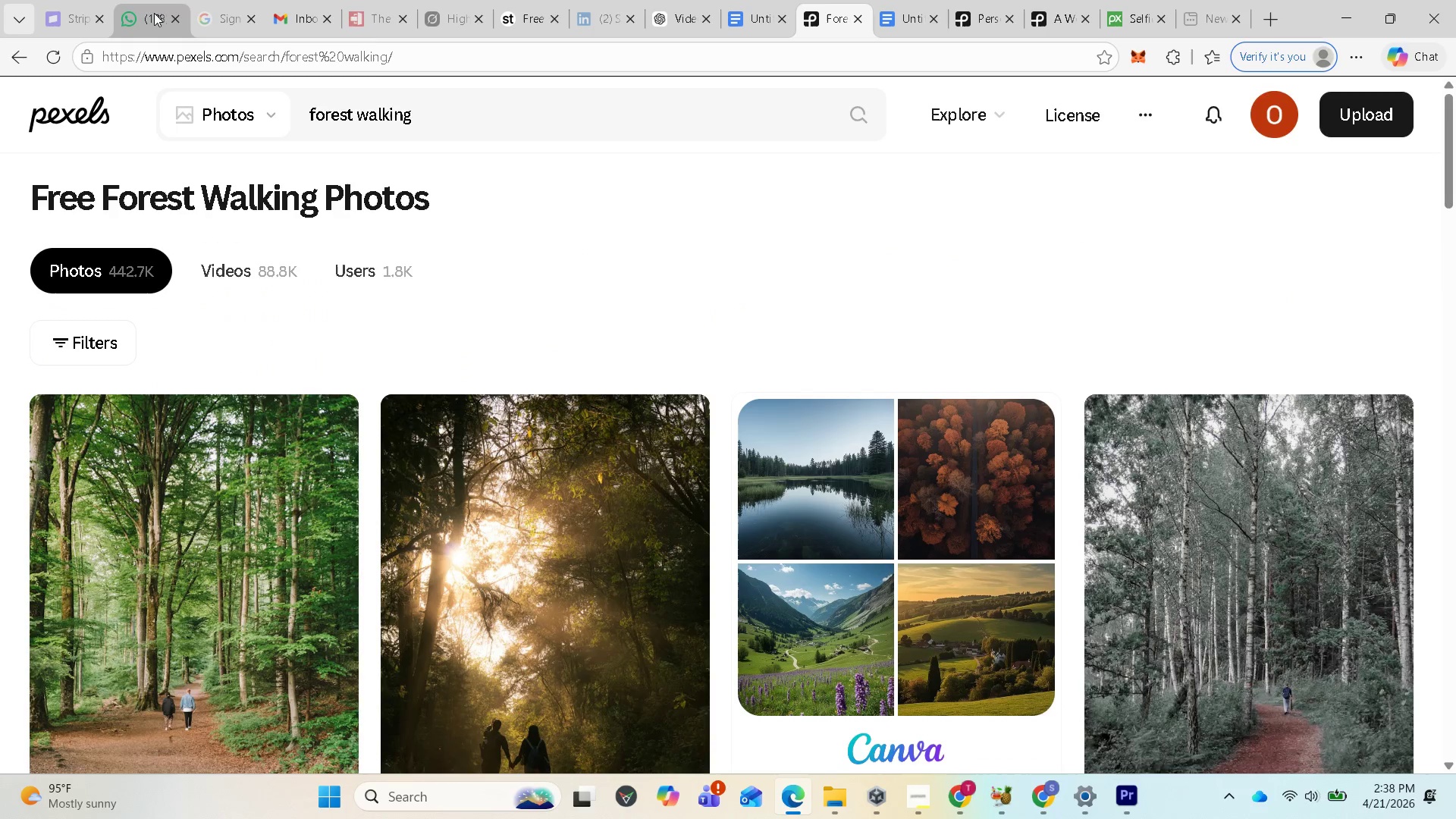 
wait(11.93)
 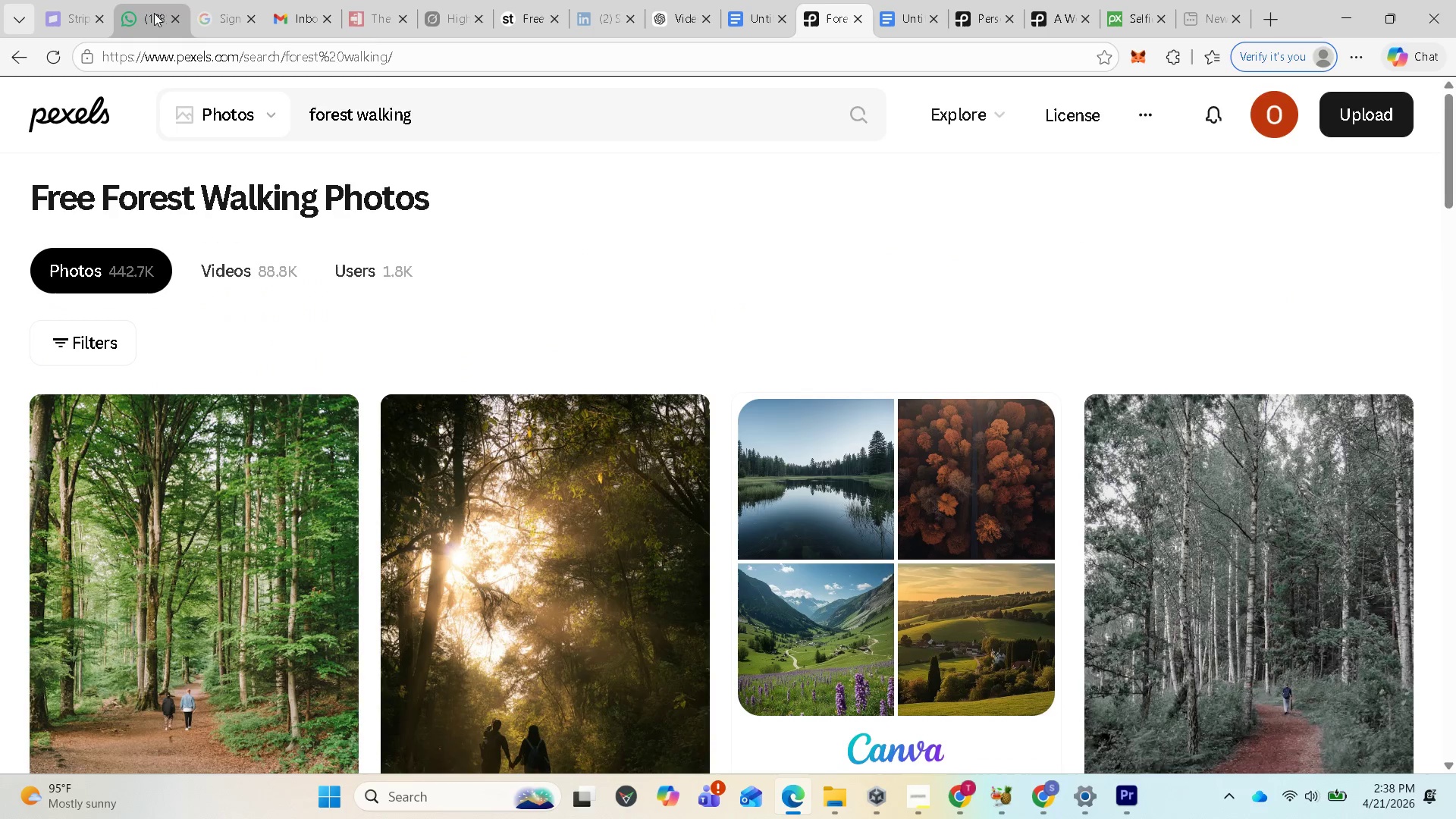 
mouse_move([1080, 562])
 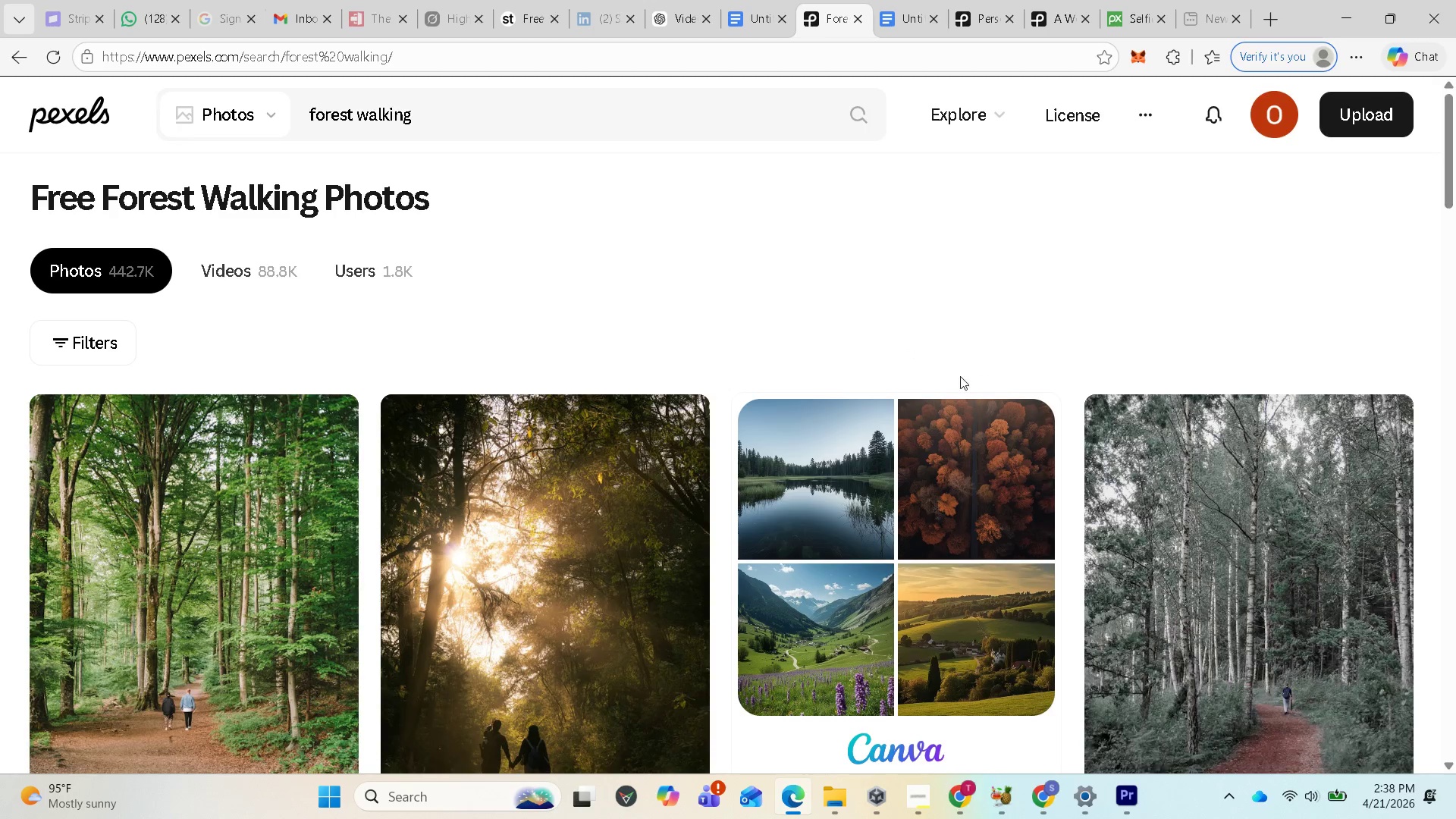 
wait(7.23)
 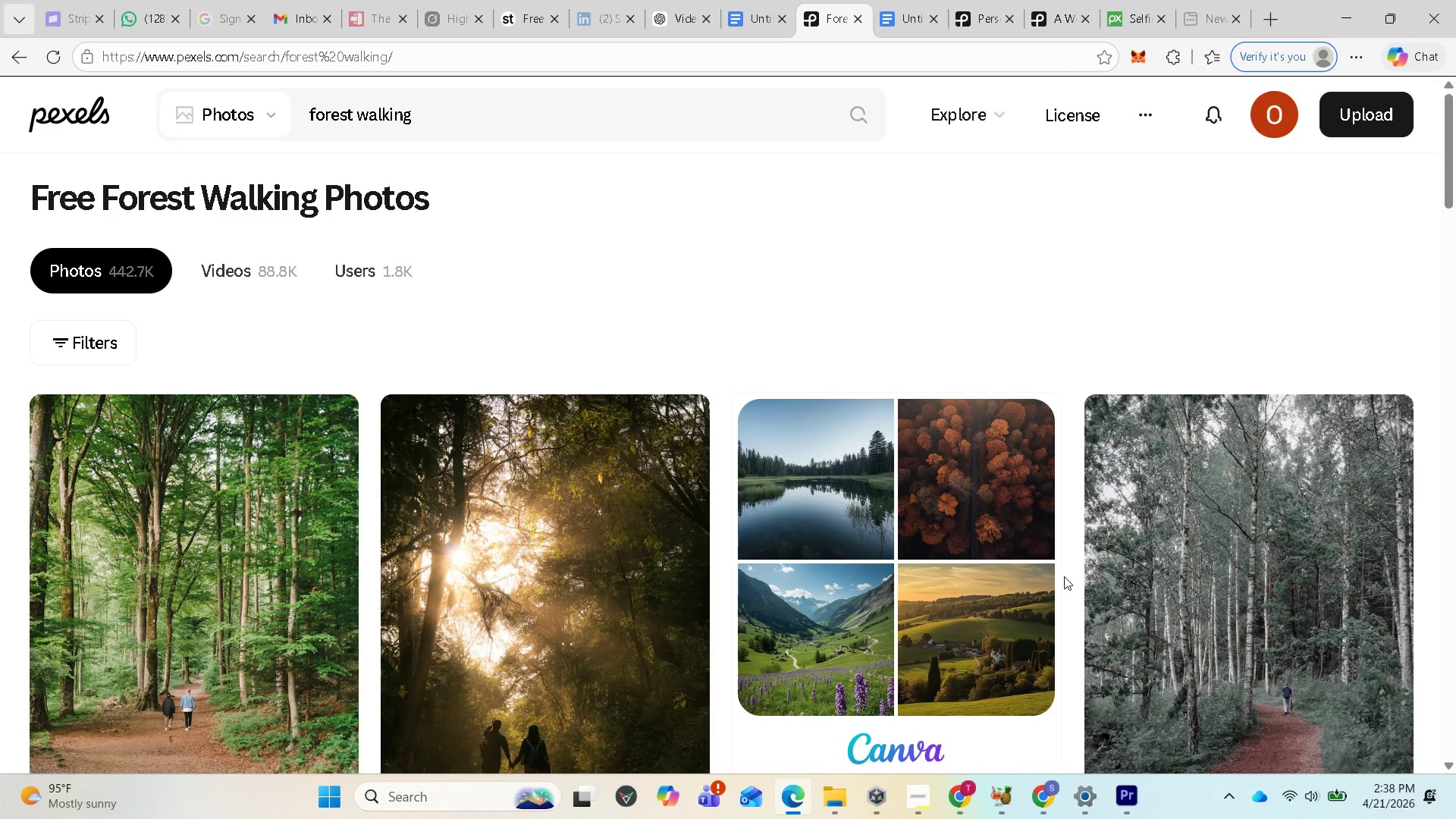 
scroll: coordinate [1107, 548], scroll_direction: up, amount: 2.0
 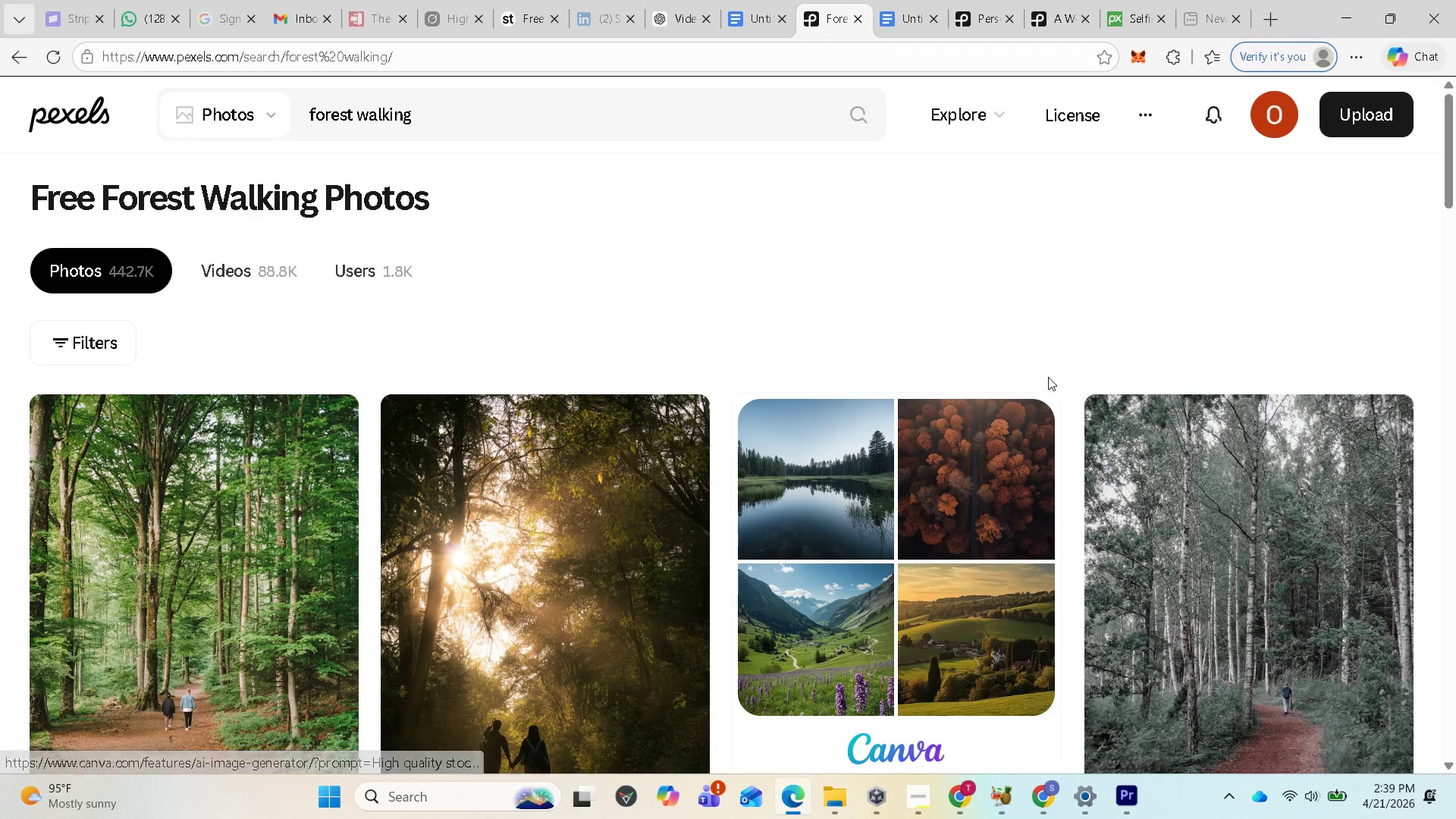 
scroll: coordinate [1048, 392], scroll_direction: down, amount: 2.0
 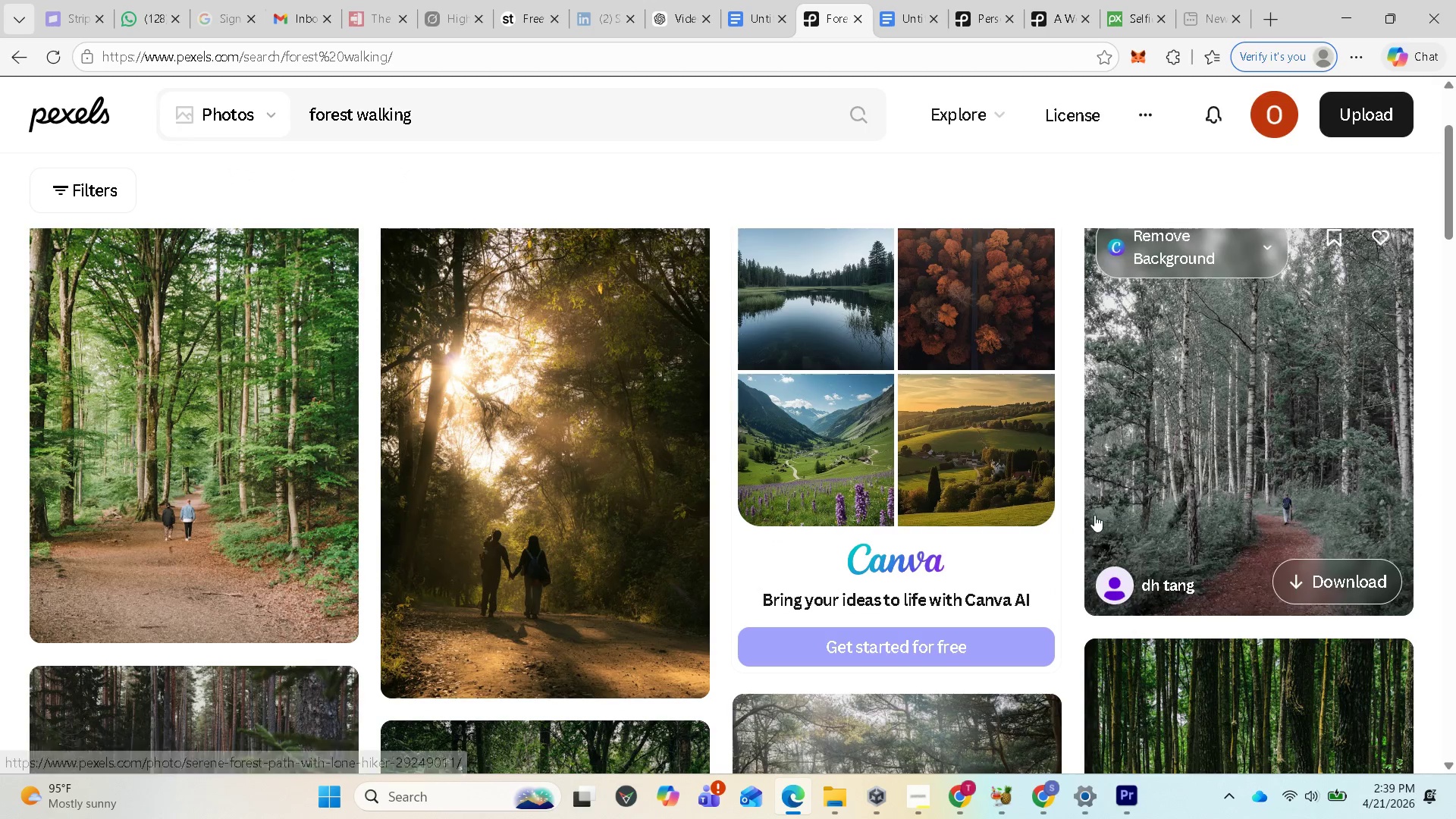 
wait(5.26)
 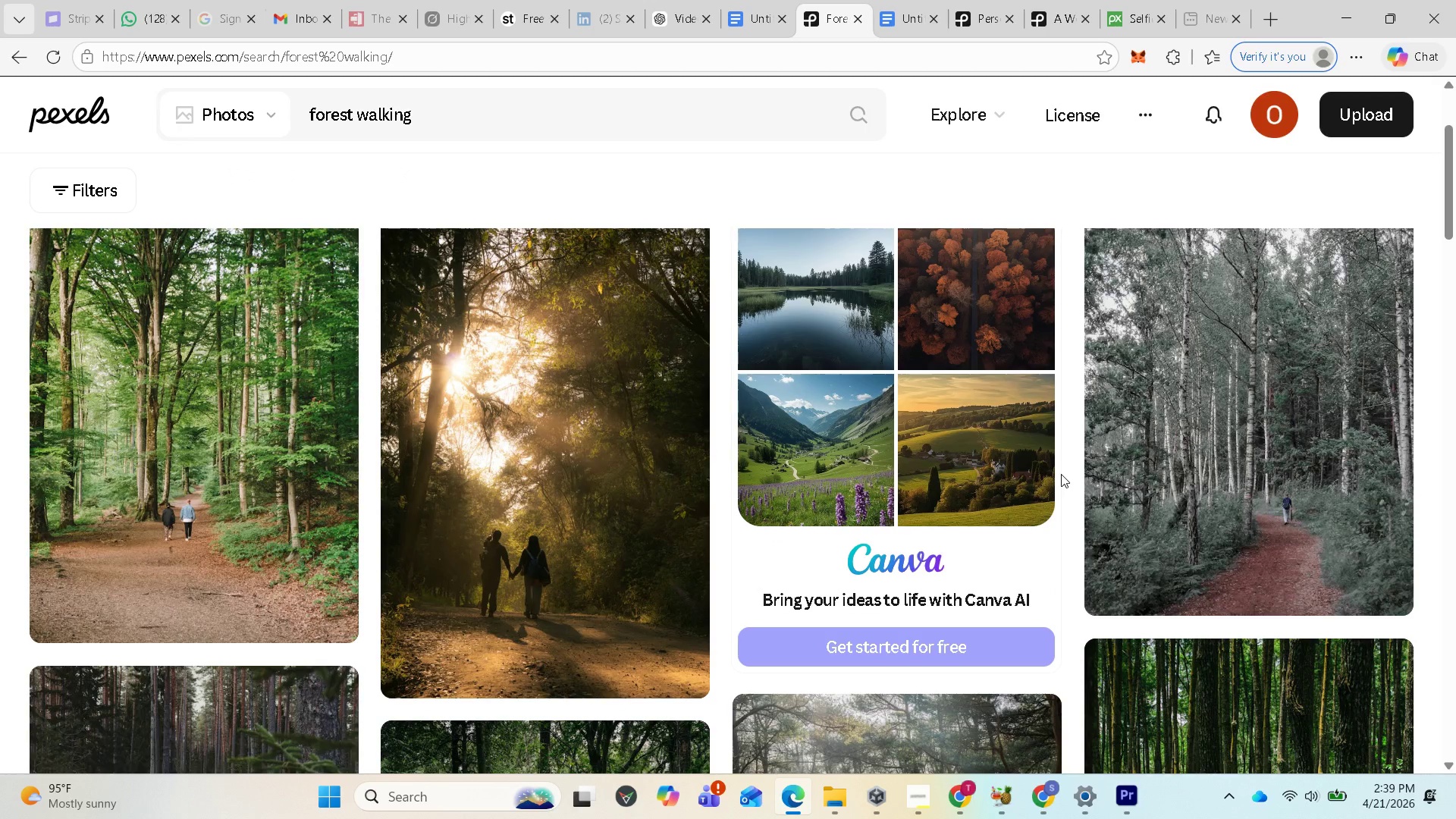 
scroll: coordinate [1060, 608], scroll_direction: down, amount: 5.0
 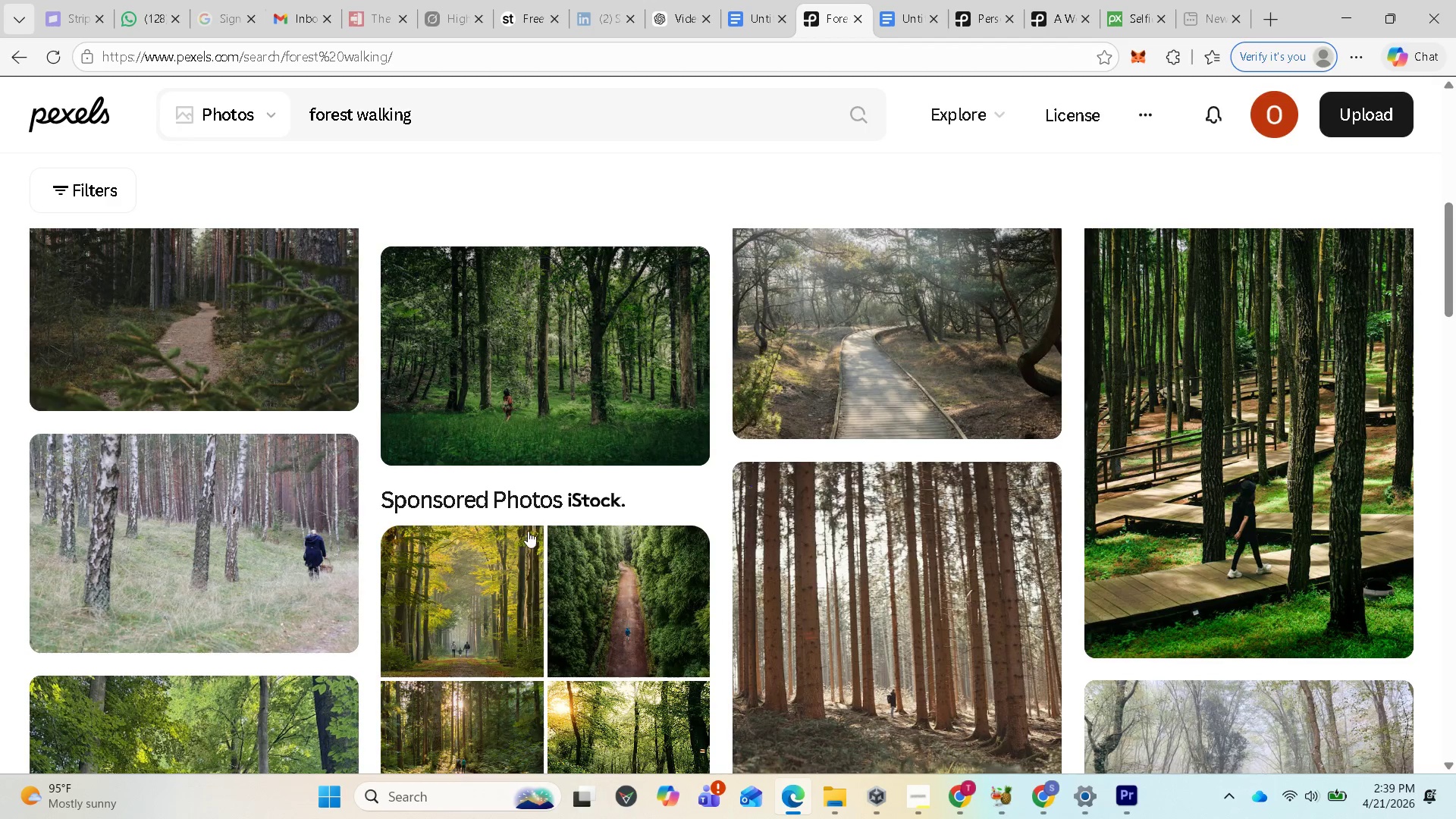 
scroll: coordinate [1008, 507], scroll_direction: up, amount: 10.0
 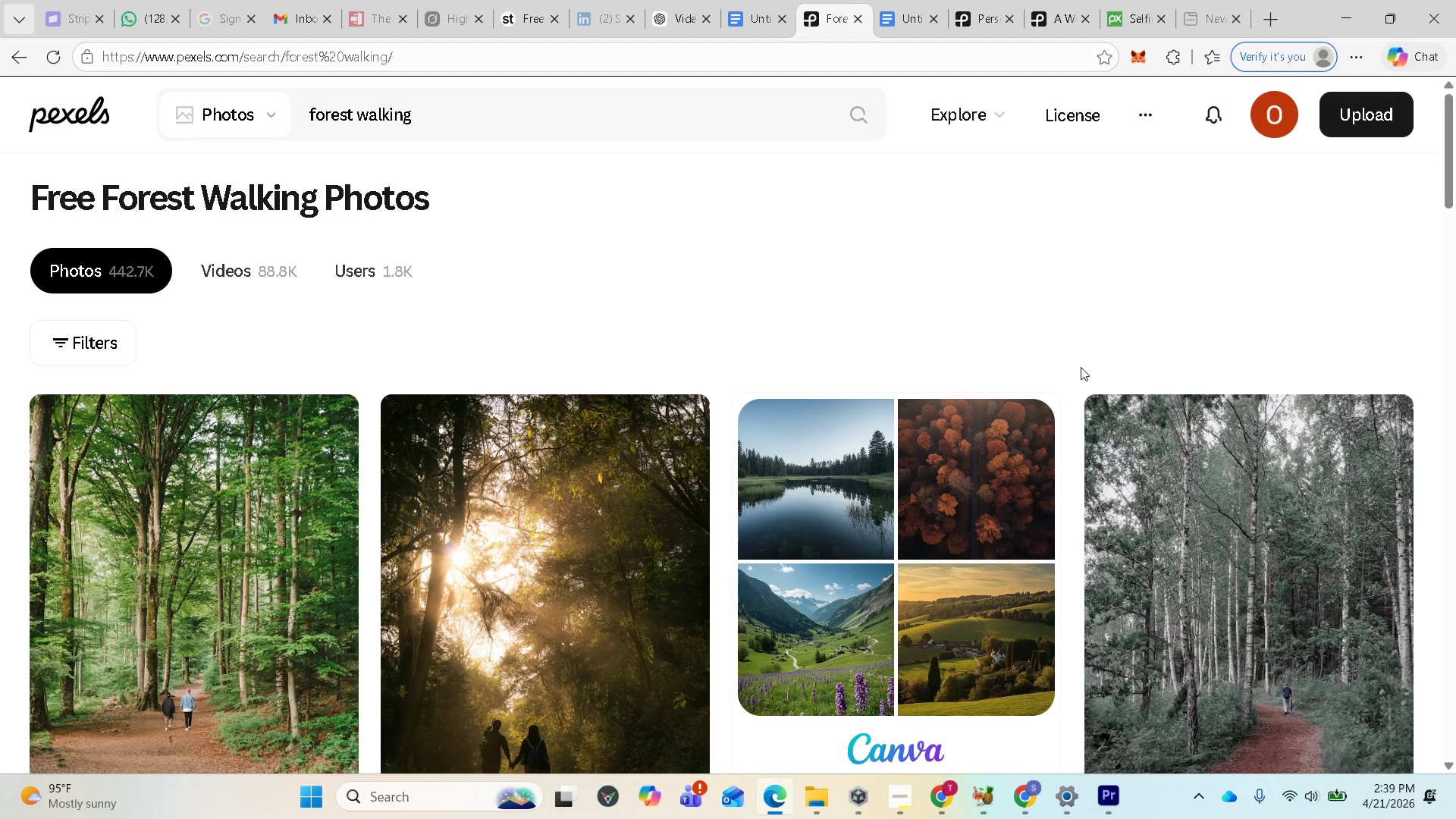 
wait(28.52)
 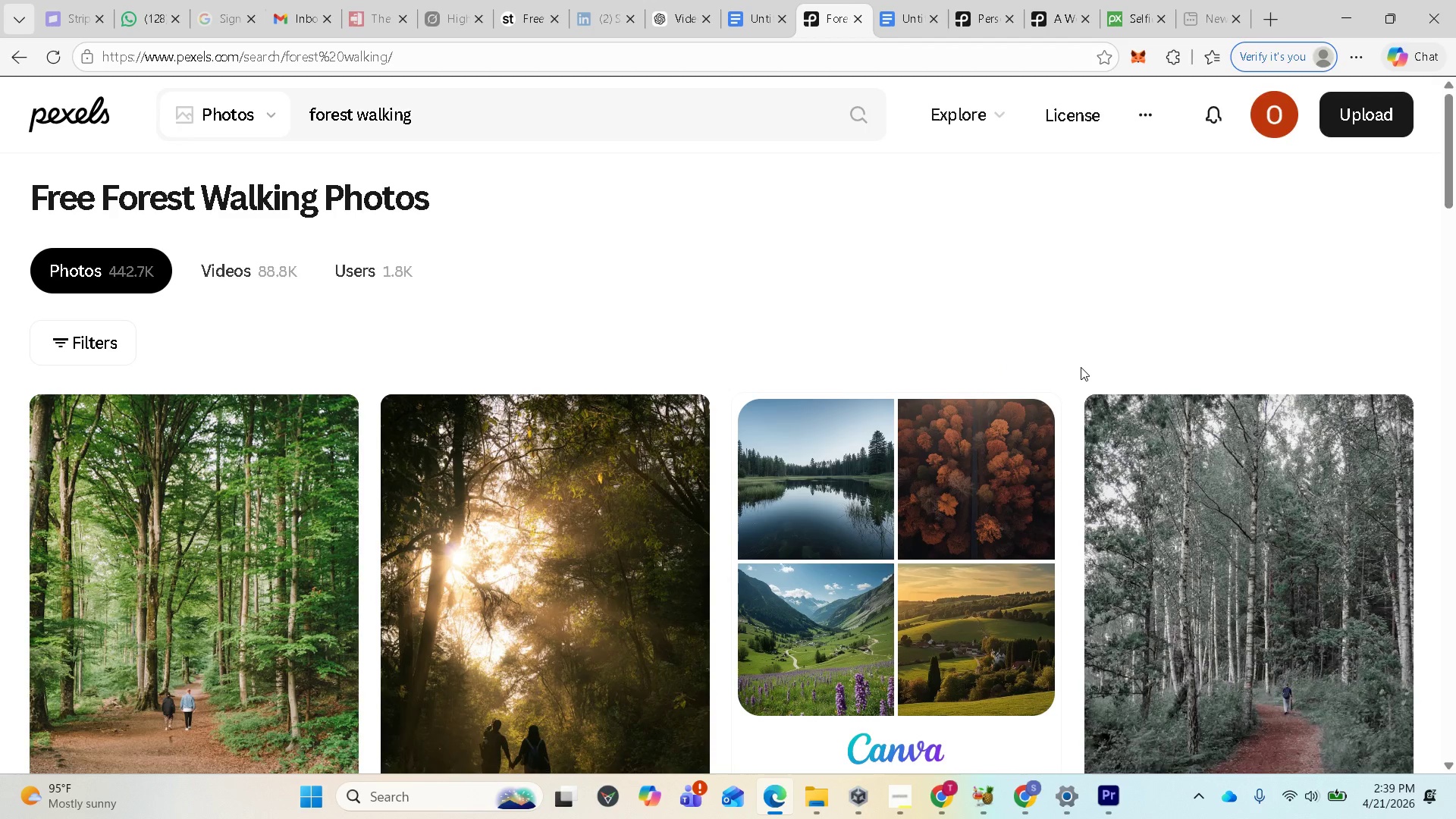 
scroll: coordinate [1011, 378], scroll_direction: down, amount: 2.0
 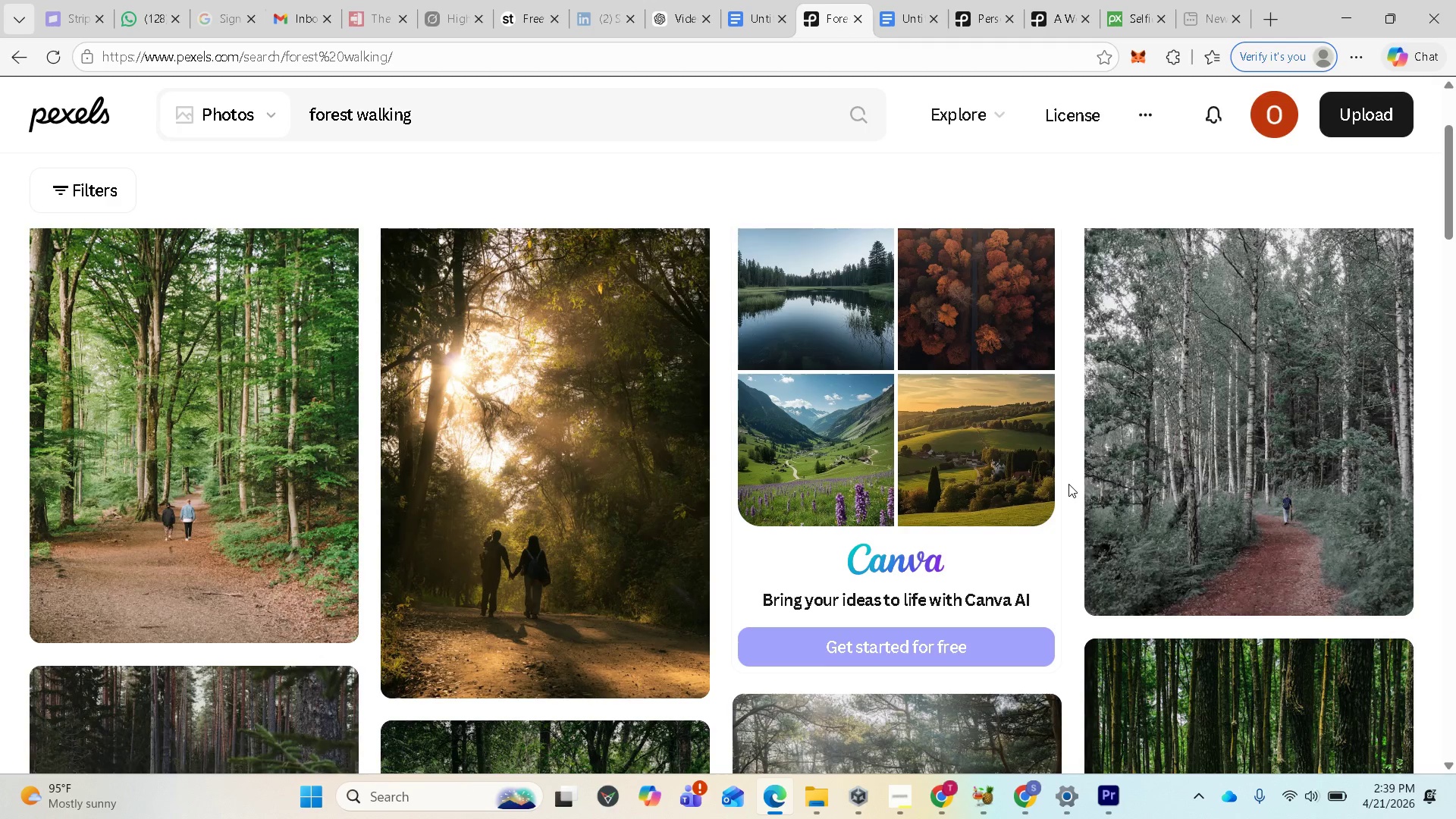 
scroll: coordinate [1069, 459], scroll_direction: up, amount: 2.0
 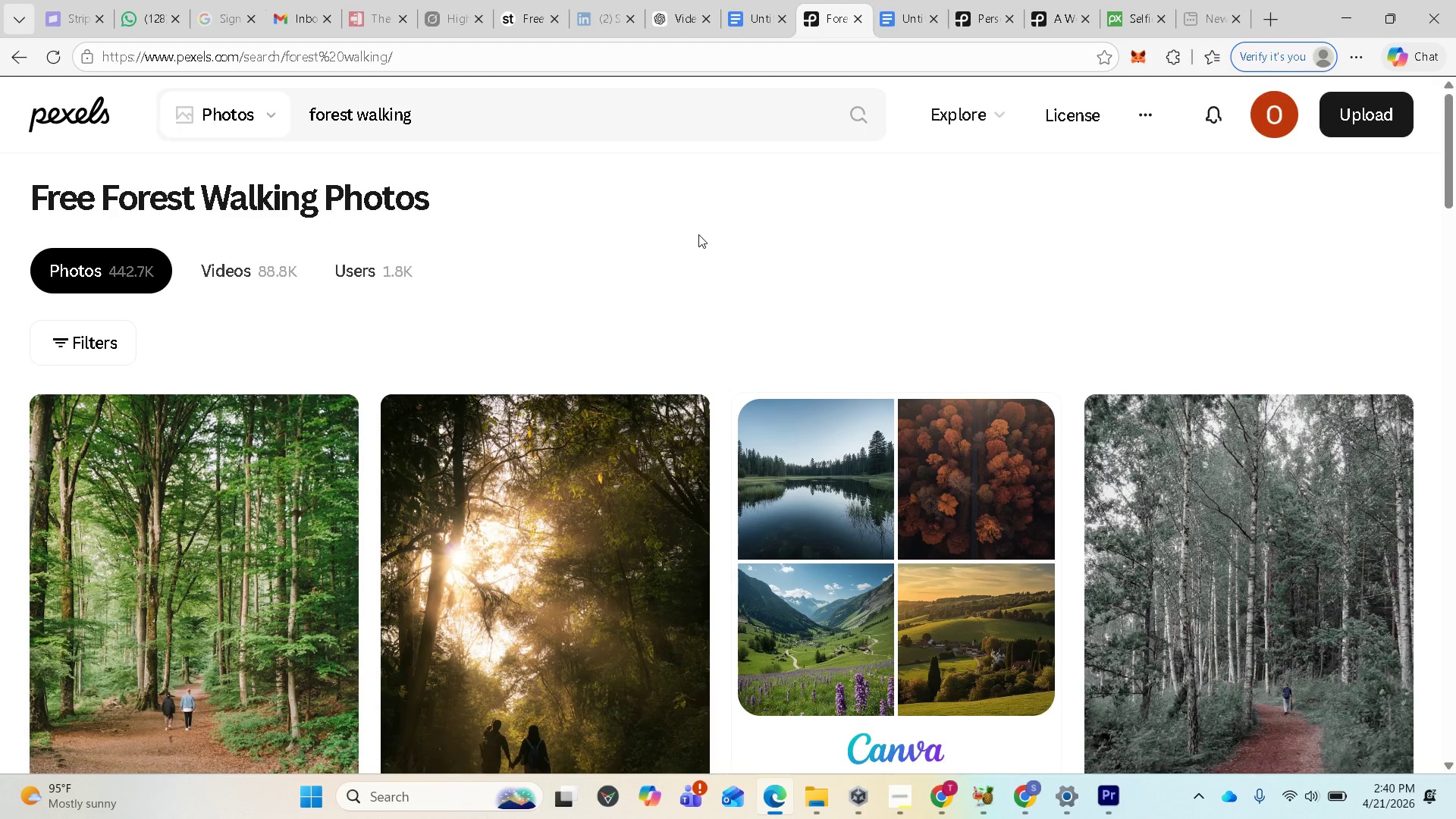 
wait(23.55)
 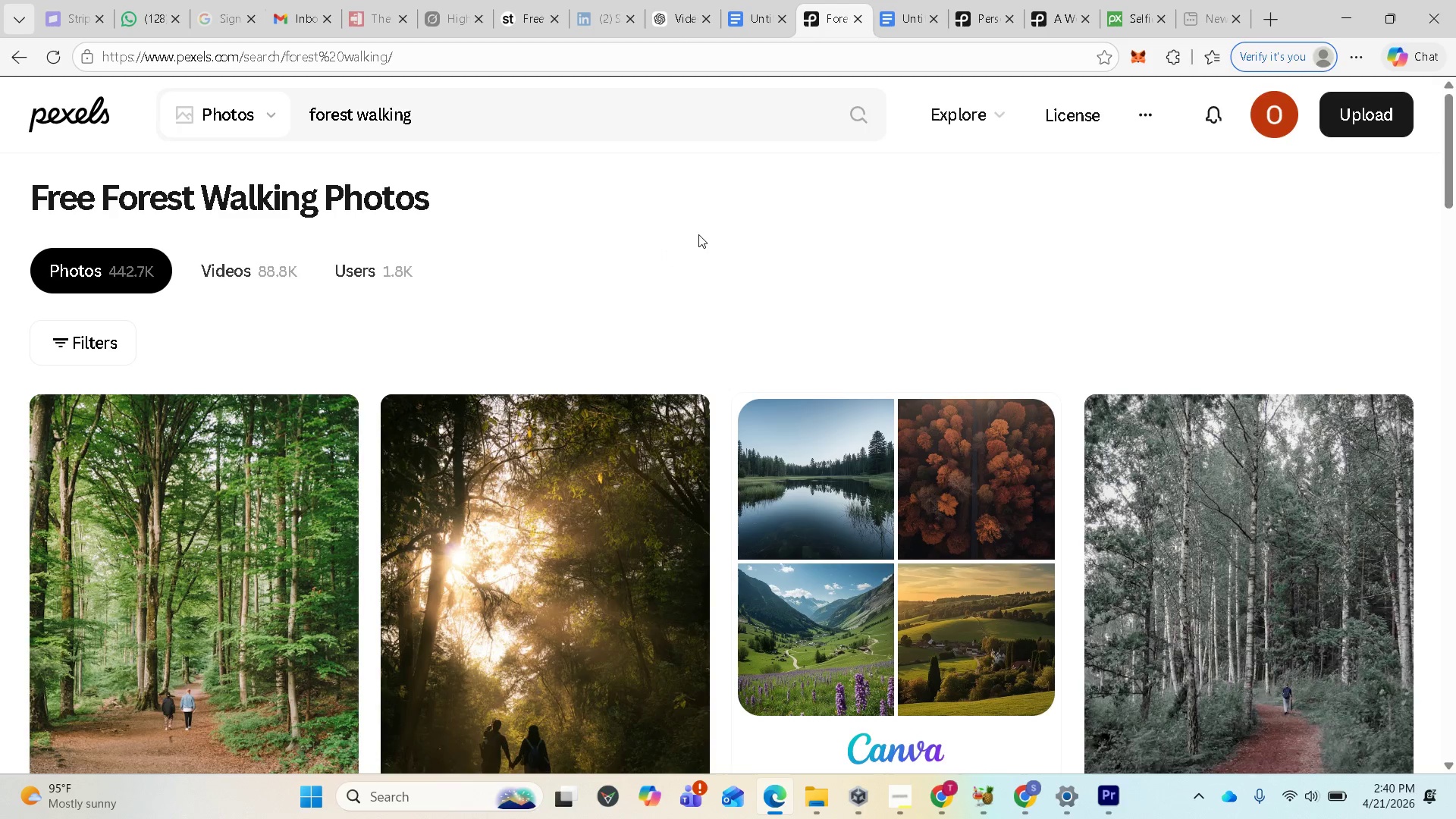 
scroll: coordinate [1064, 343], scroll_direction: down, amount: 2.0
 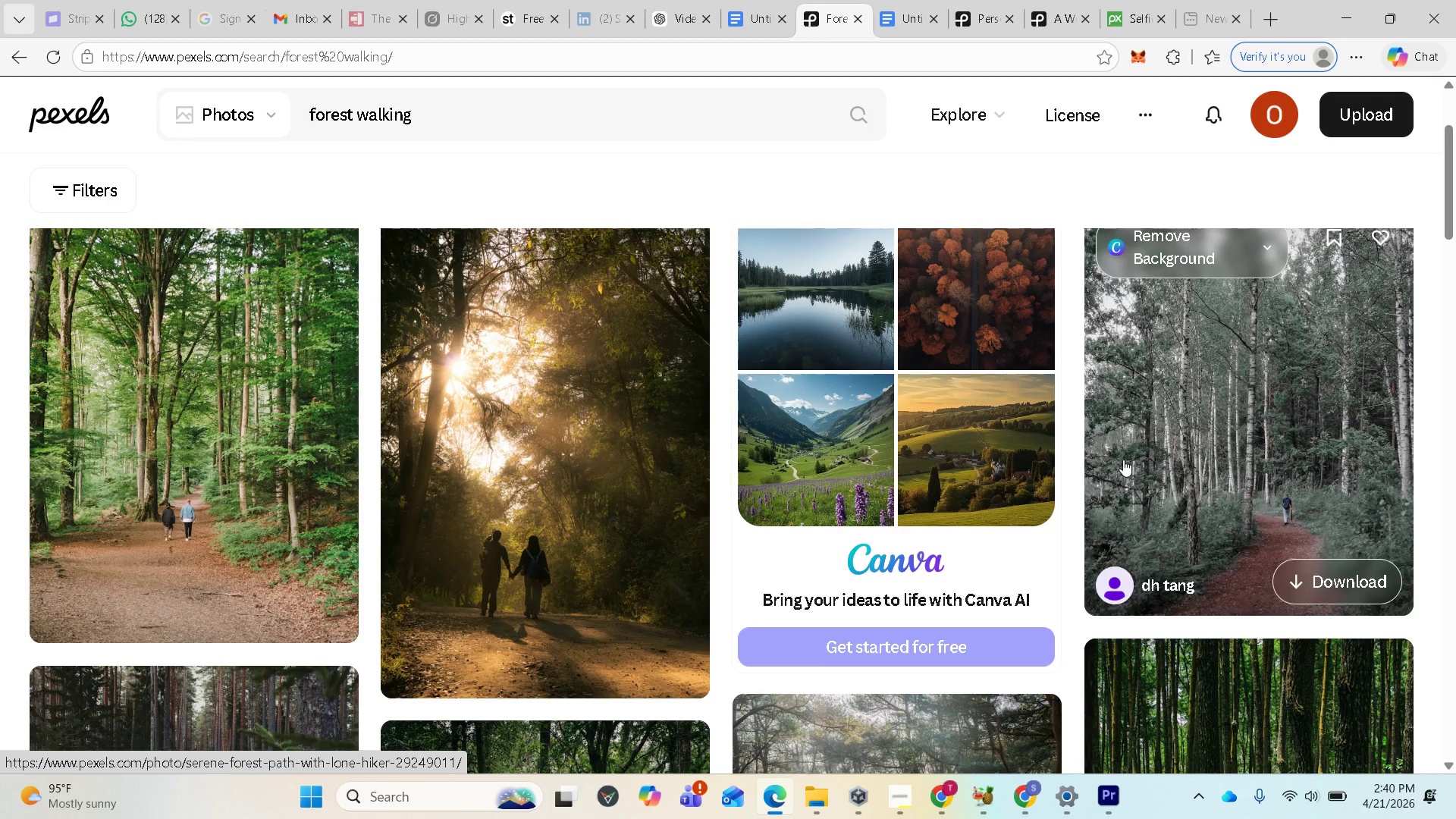 
wait(12.15)
 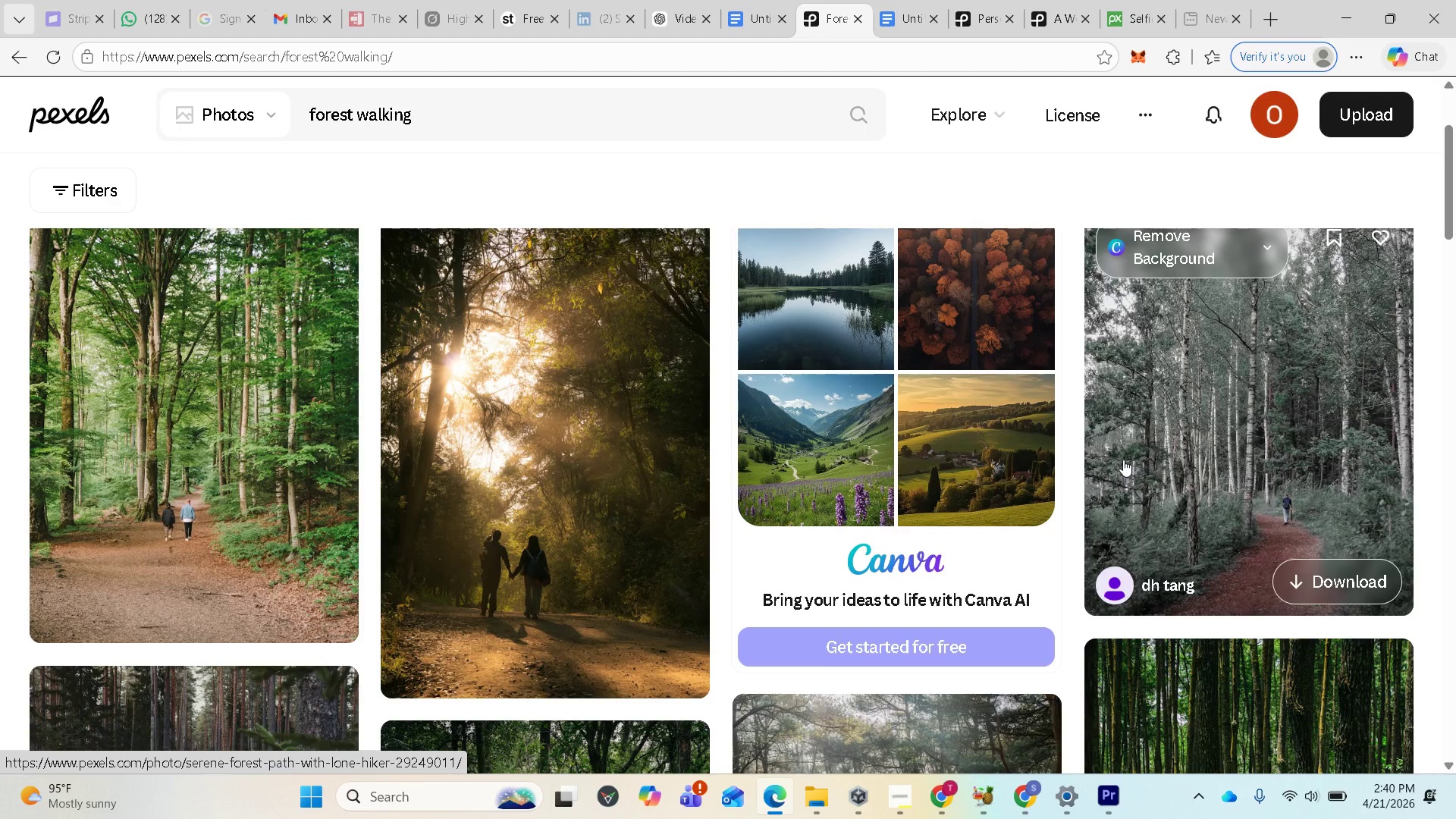 
scroll: coordinate [1068, 294], scroll_direction: up, amount: 4.0
 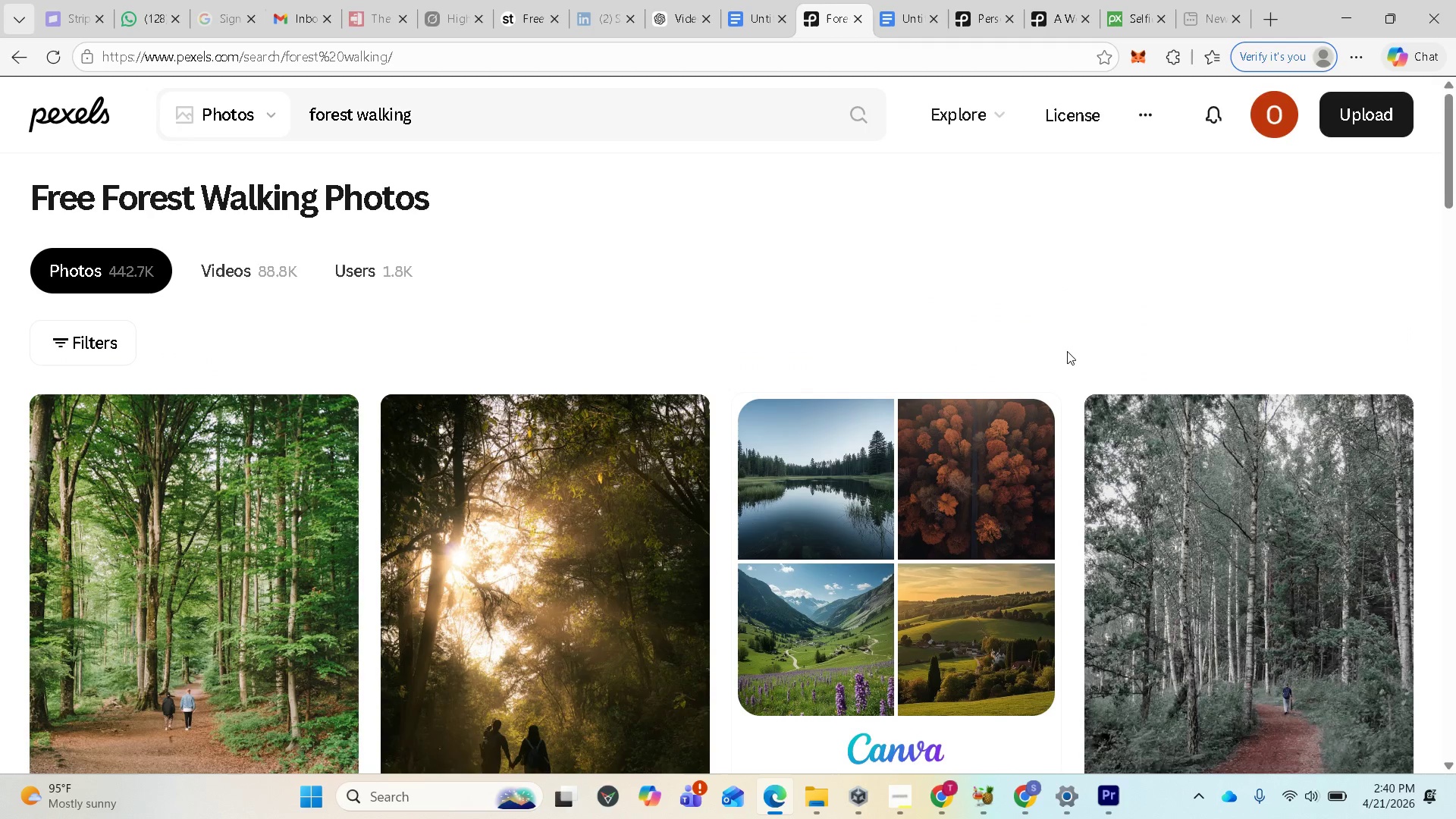 
wait(12.02)
 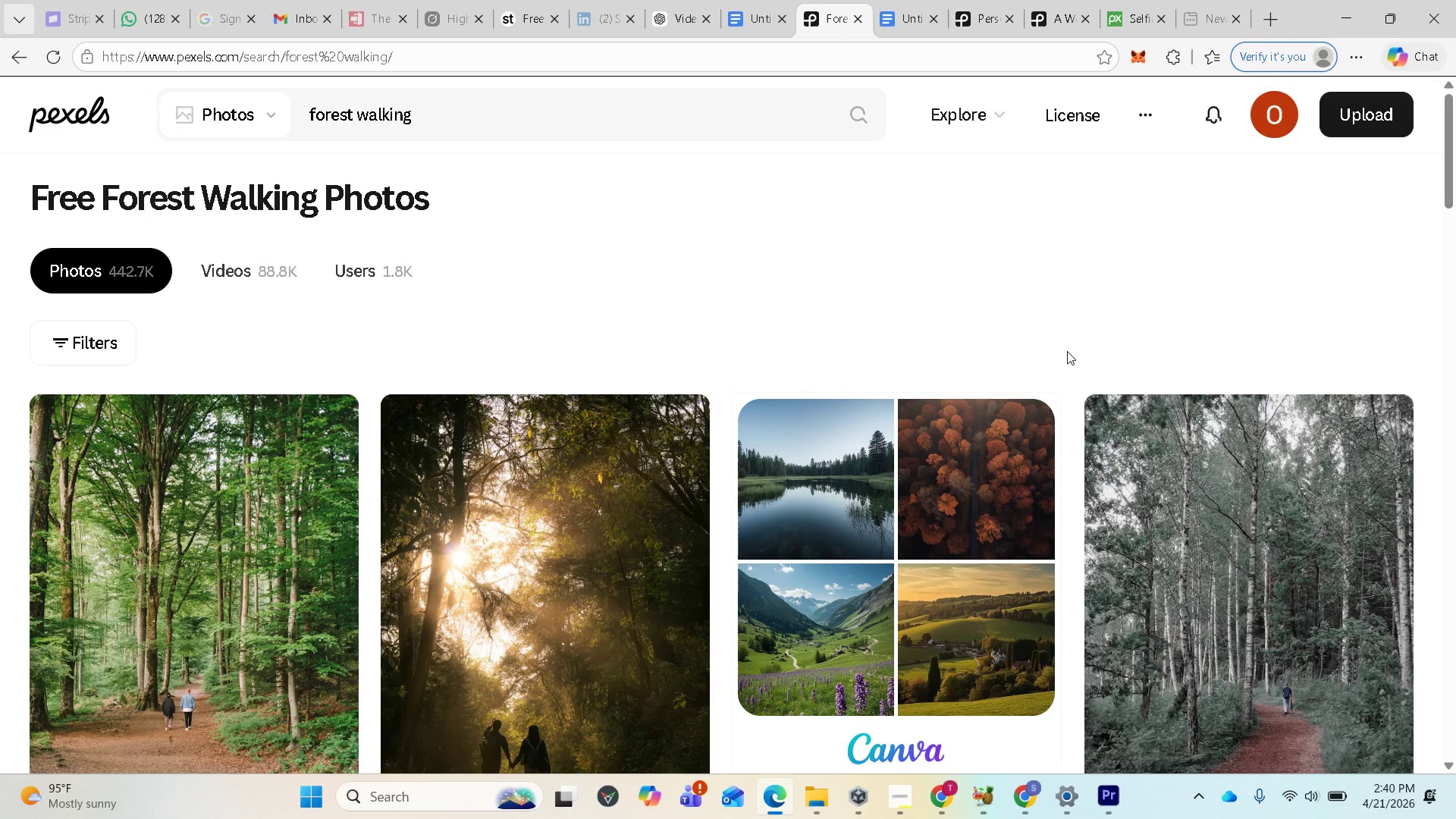 
scroll: coordinate [1138, 563], scroll_direction: down, amount: 3.0
 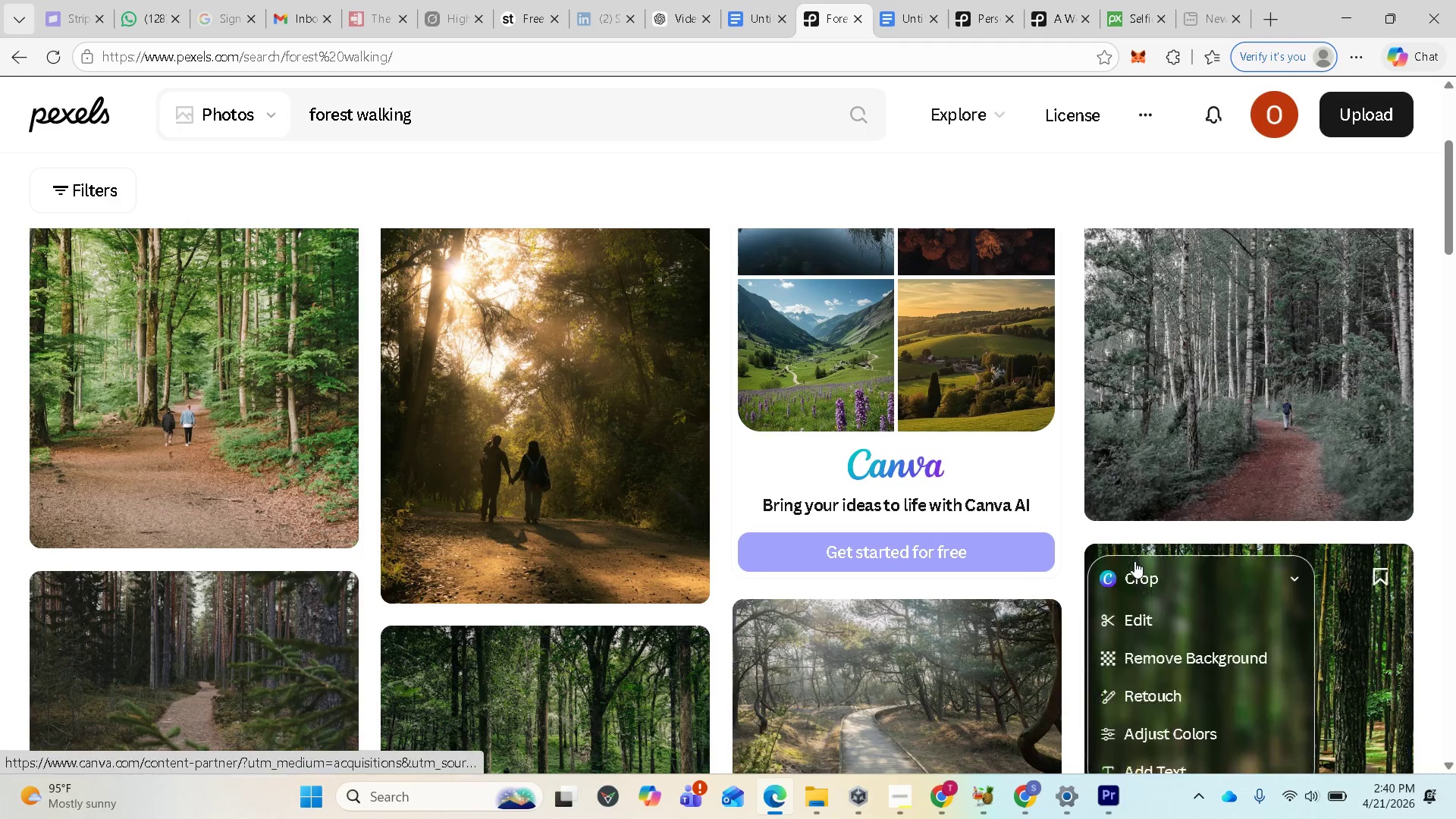 
scroll: coordinate [1122, 535], scroll_direction: up, amount: 4.0
 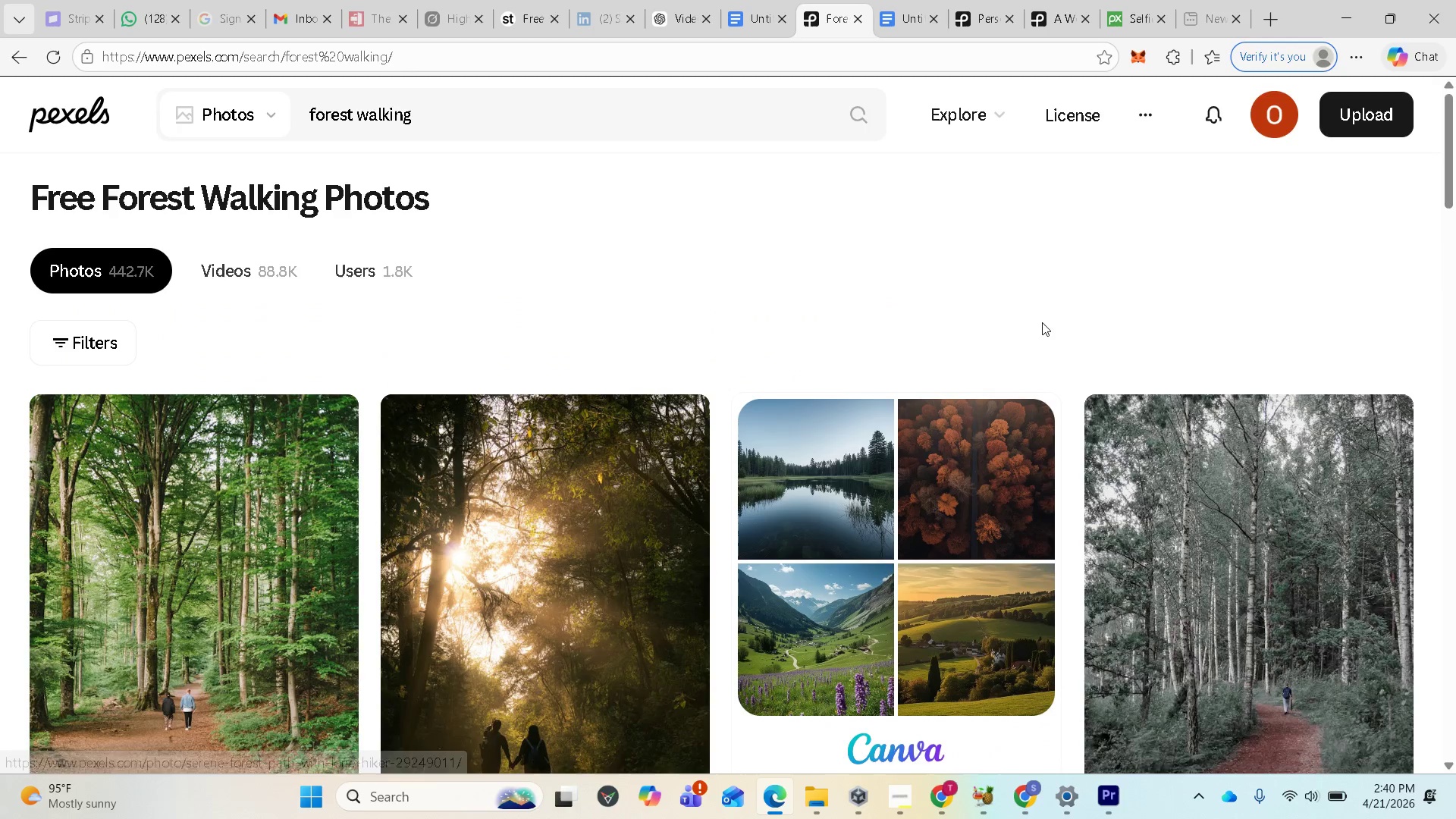 
scroll: coordinate [1066, 442], scroll_direction: down, amount: 2.0
 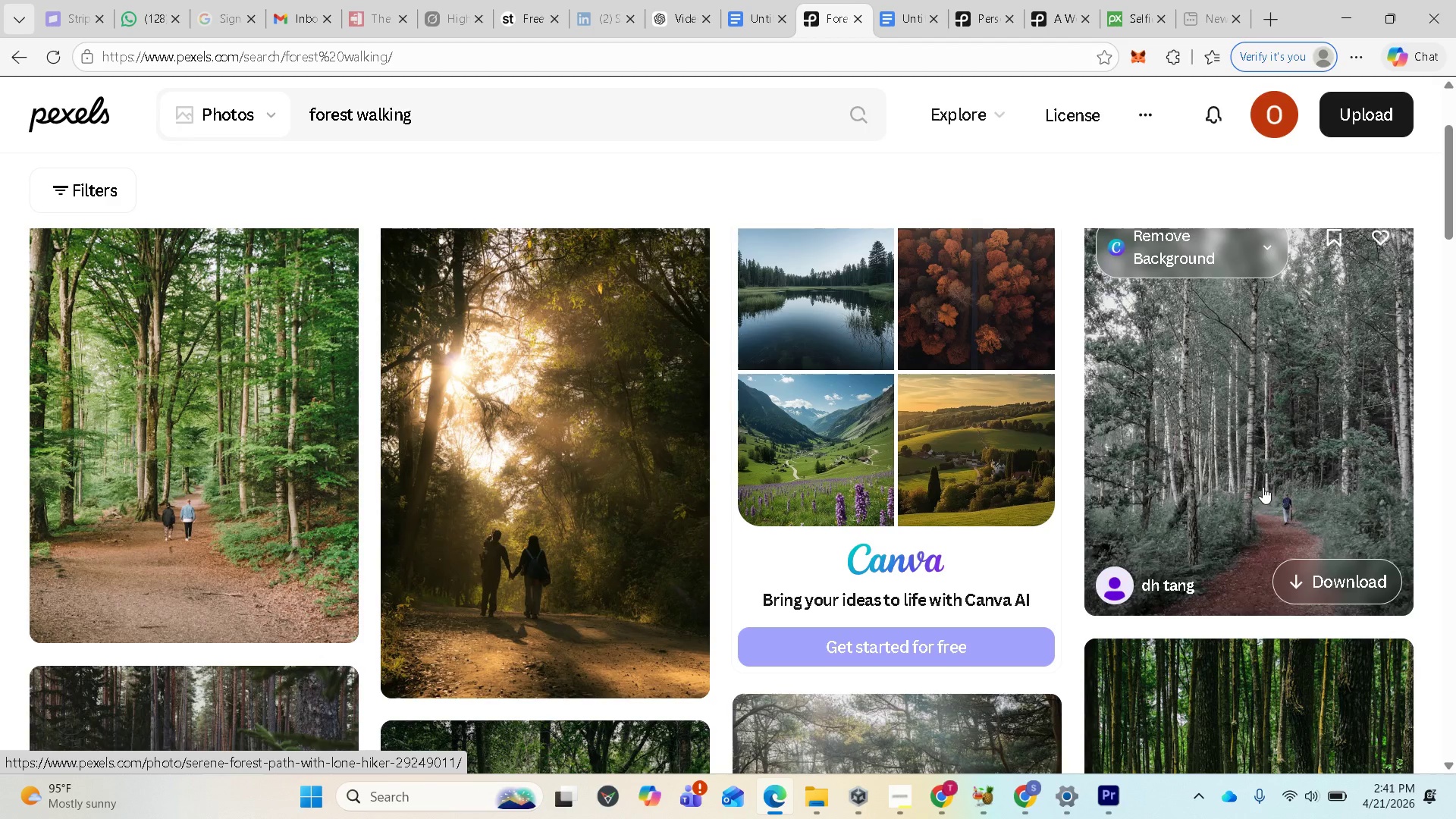 
wait(22.15)
 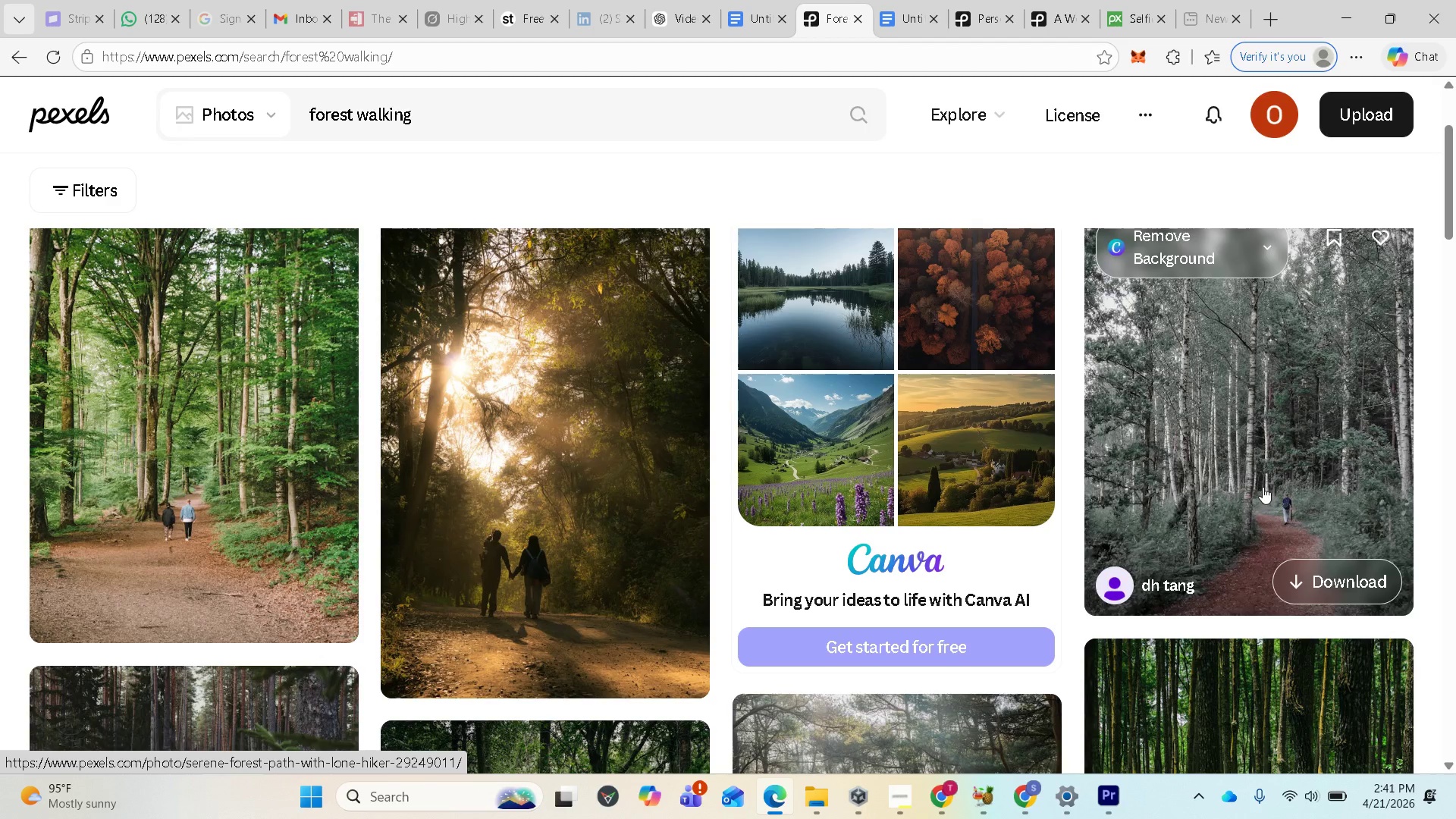 
scroll: coordinate [1257, 544], scroll_direction: down, amount: 3.0
 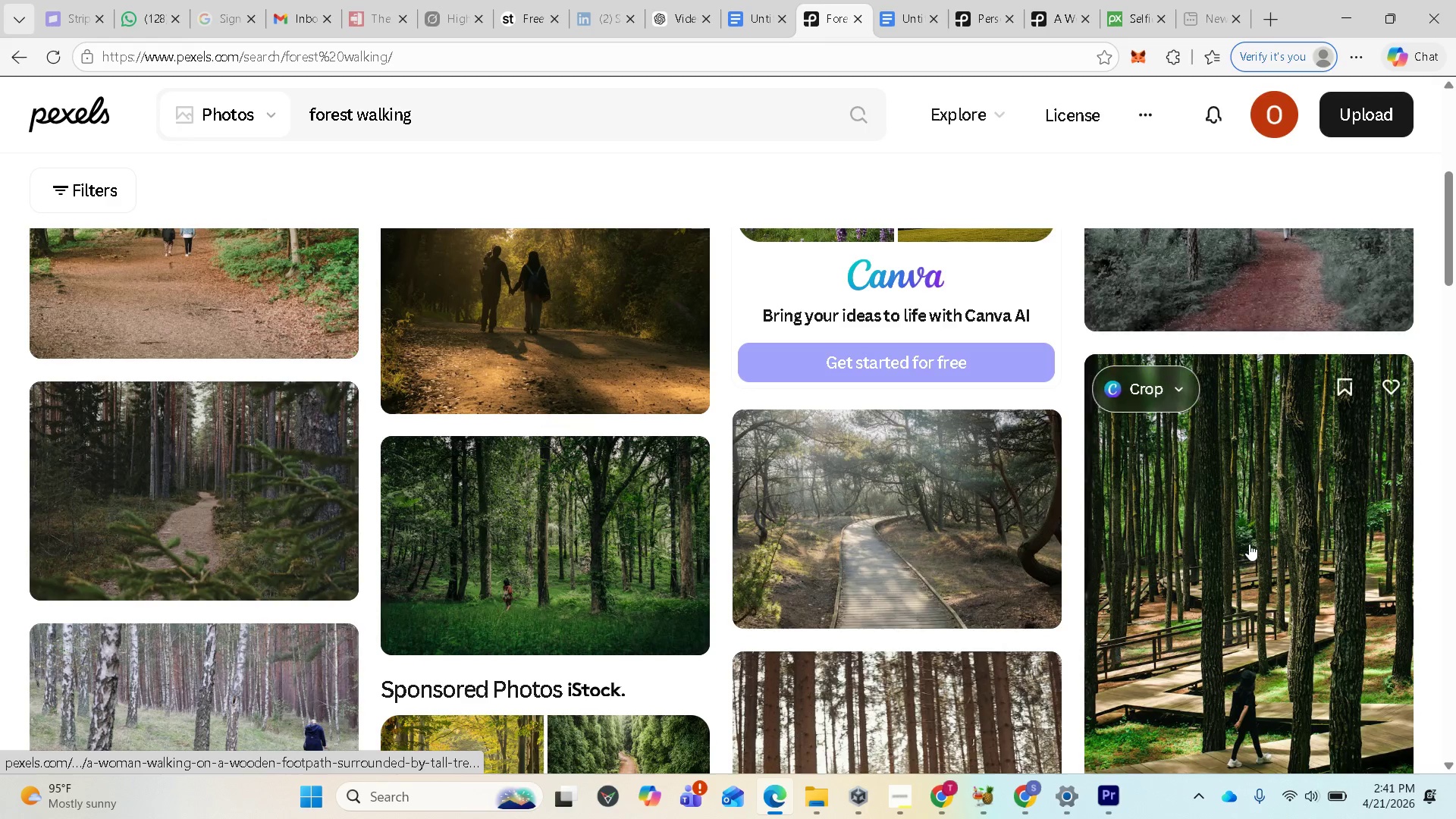 
scroll: coordinate [1250, 544], scroll_direction: up, amount: 2.0
 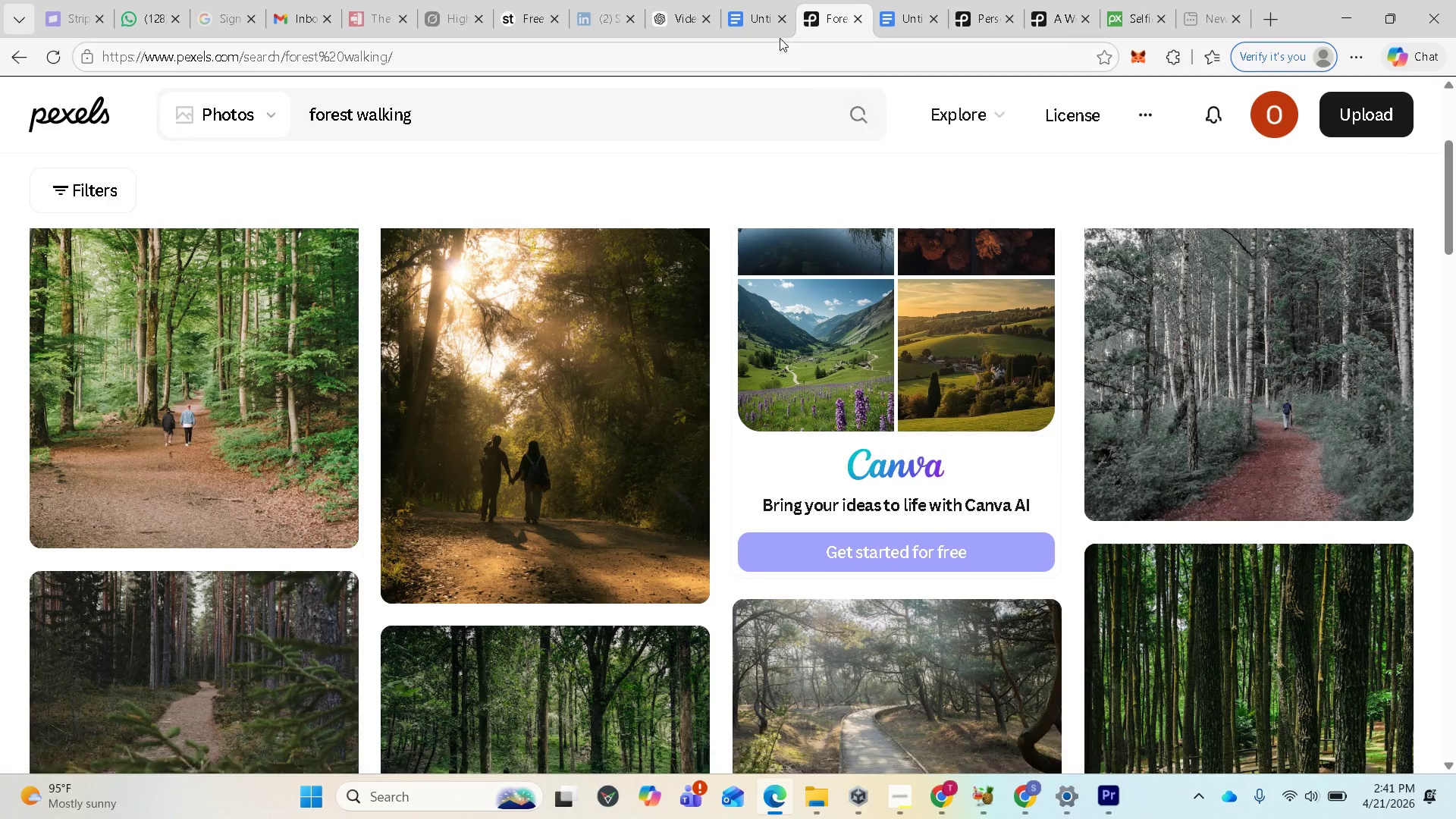 
wait(9.65)
 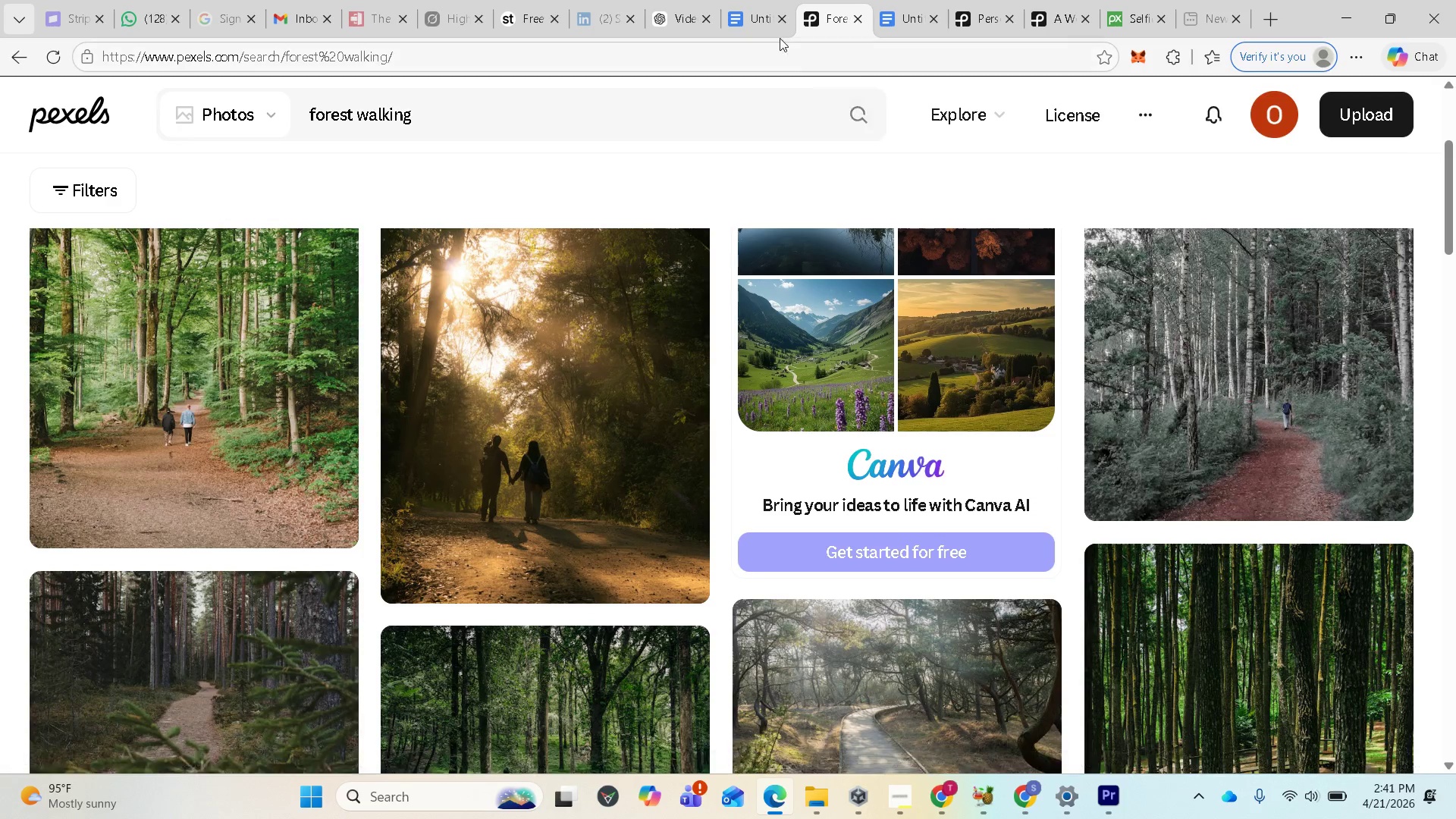 
scroll: coordinate [786, 494], scroll_direction: down, amount: 2.0
 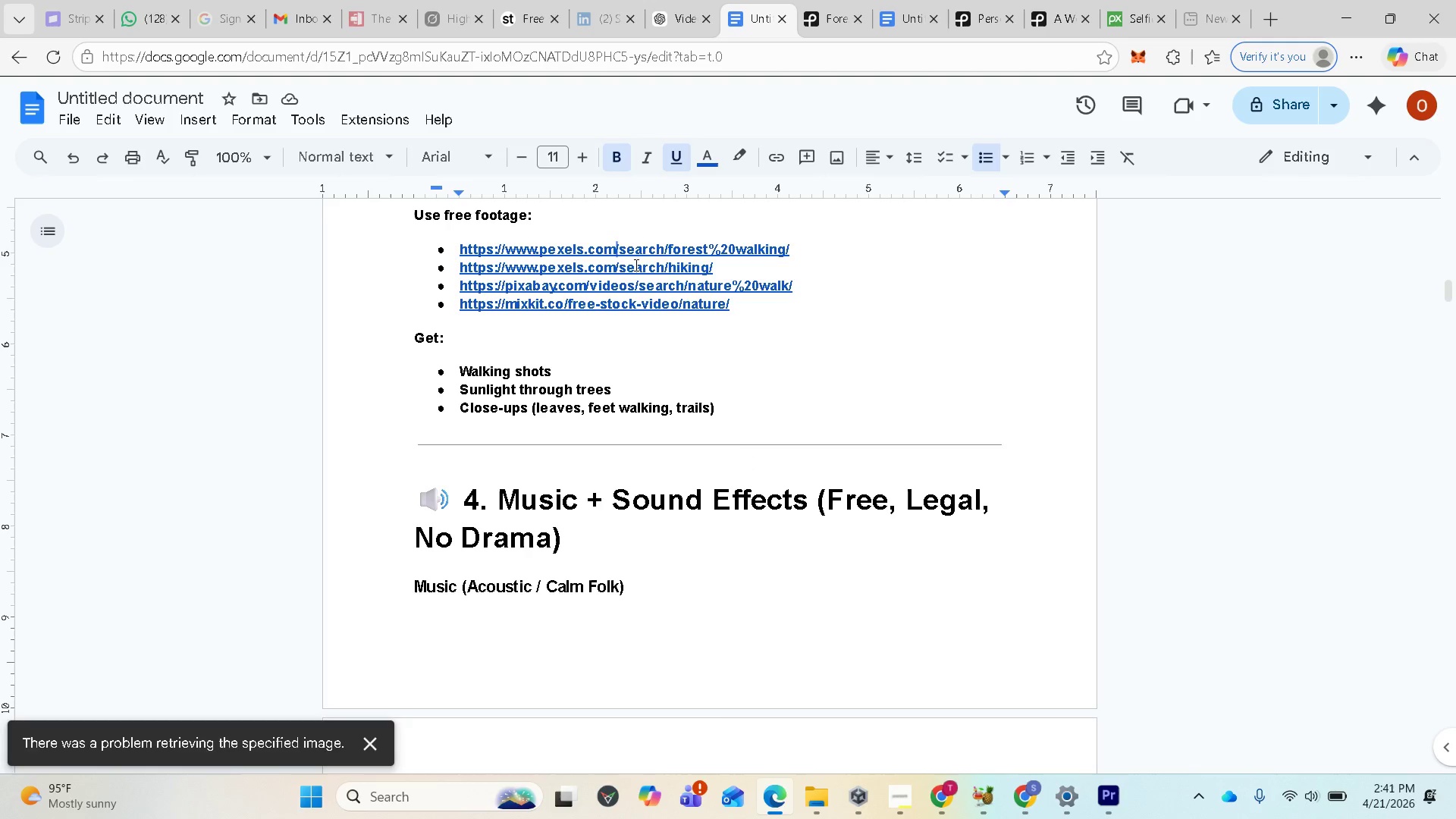 
left_click([635, 265])
 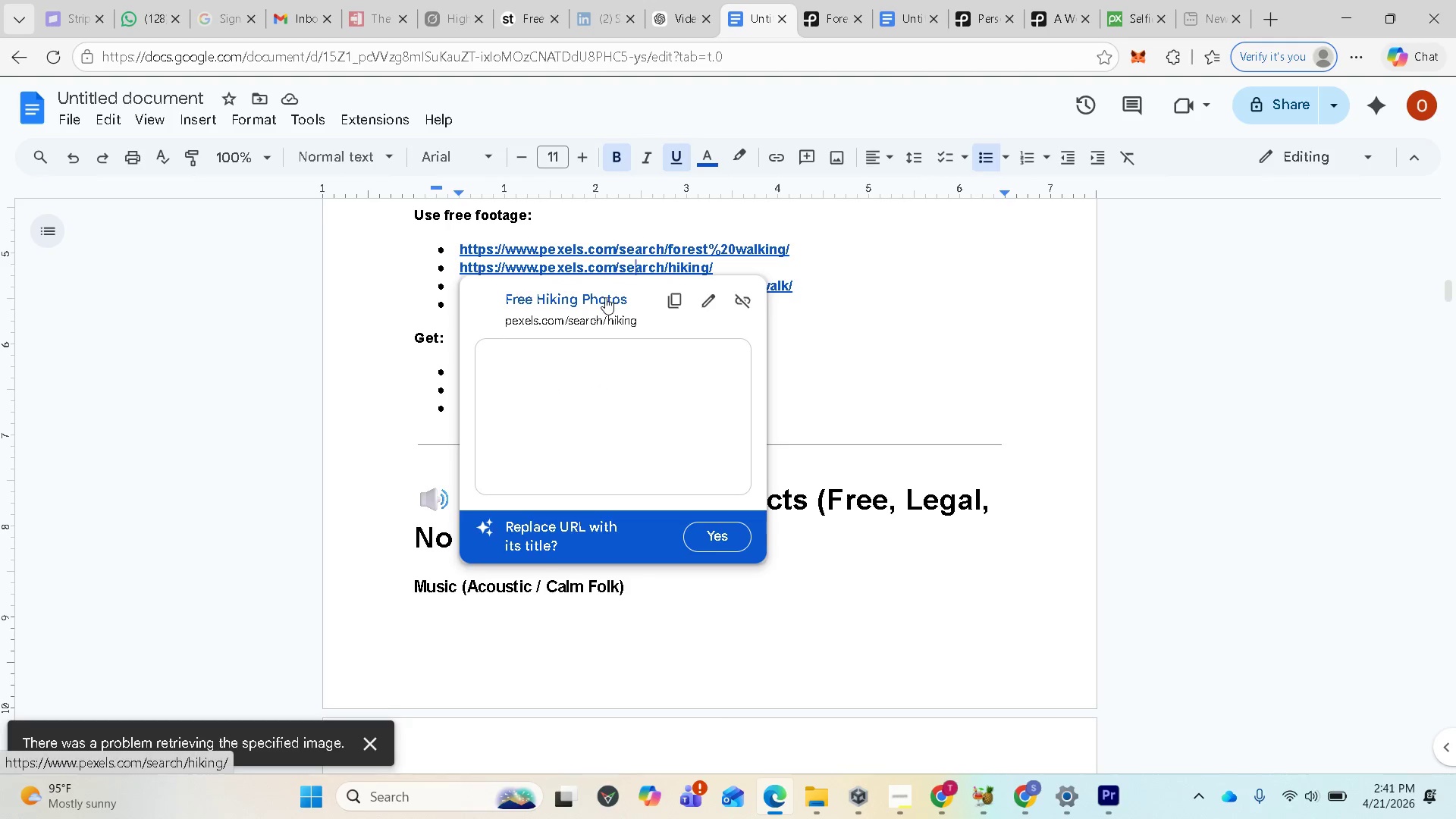 
left_click([604, 297])
 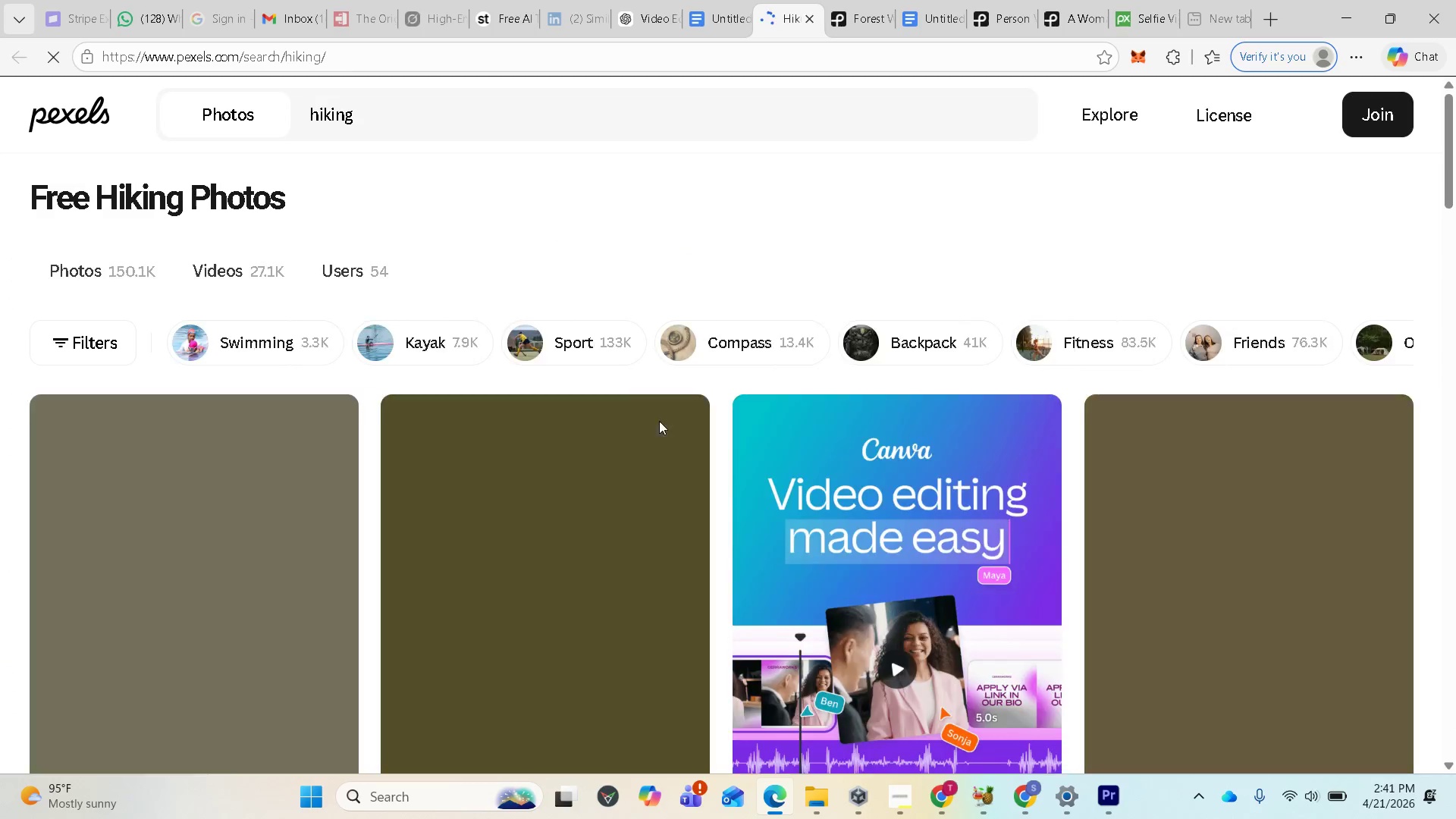 
scroll: coordinate [597, 490], scroll_direction: down, amount: 2.0
 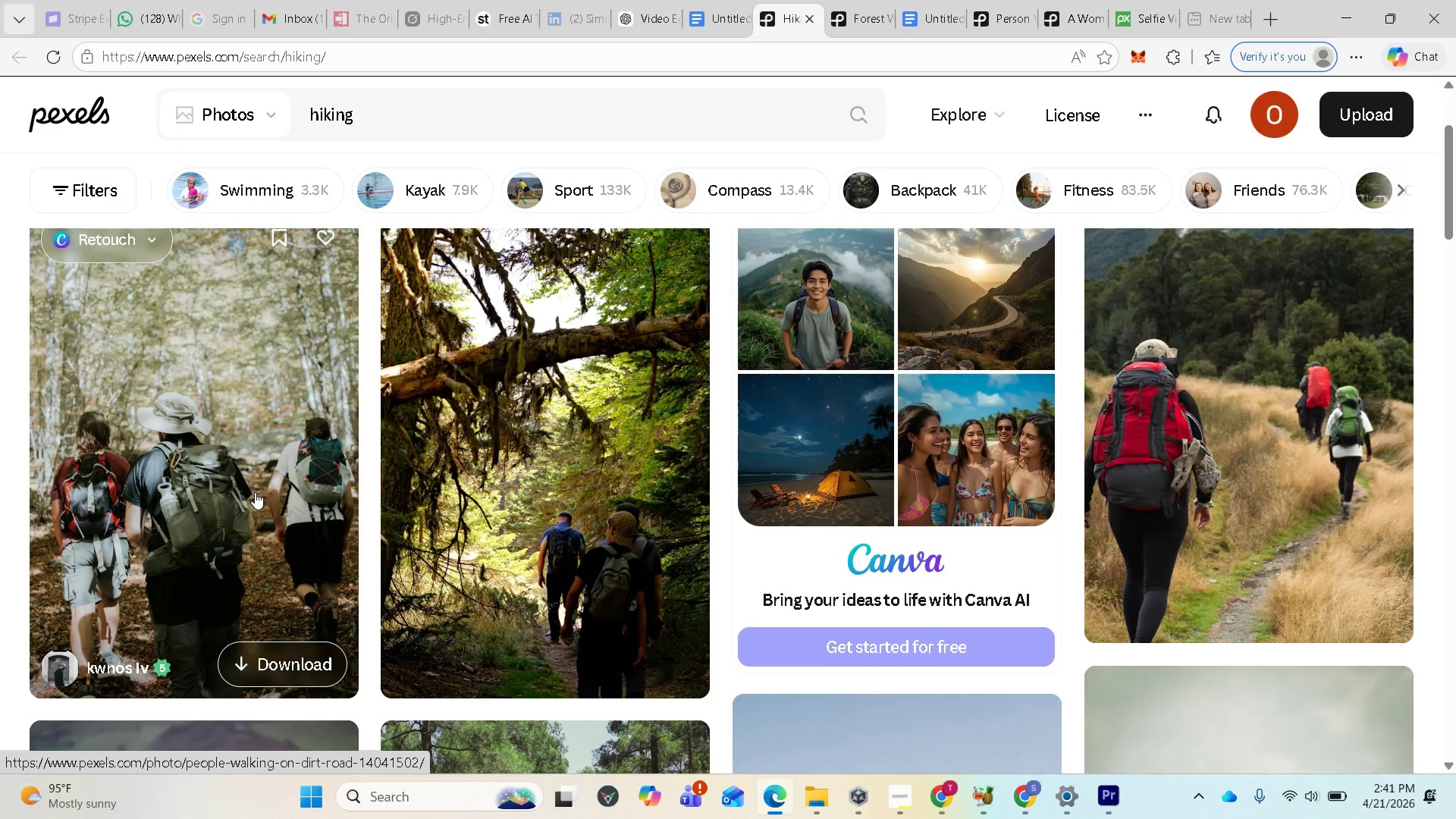 
wait(12.81)
 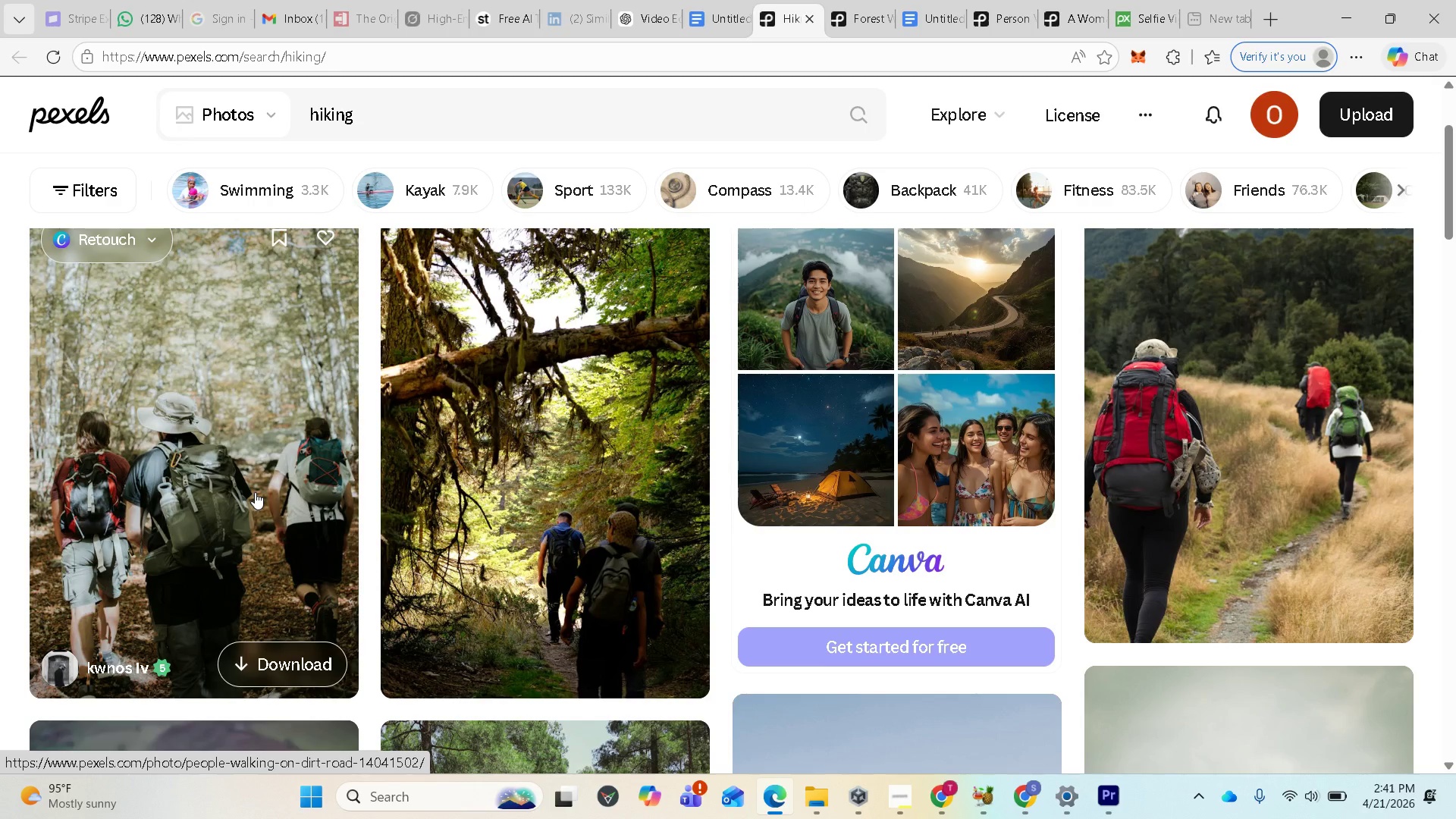 
scroll: coordinate [1253, 518], scroll_direction: down, amount: 2.0
 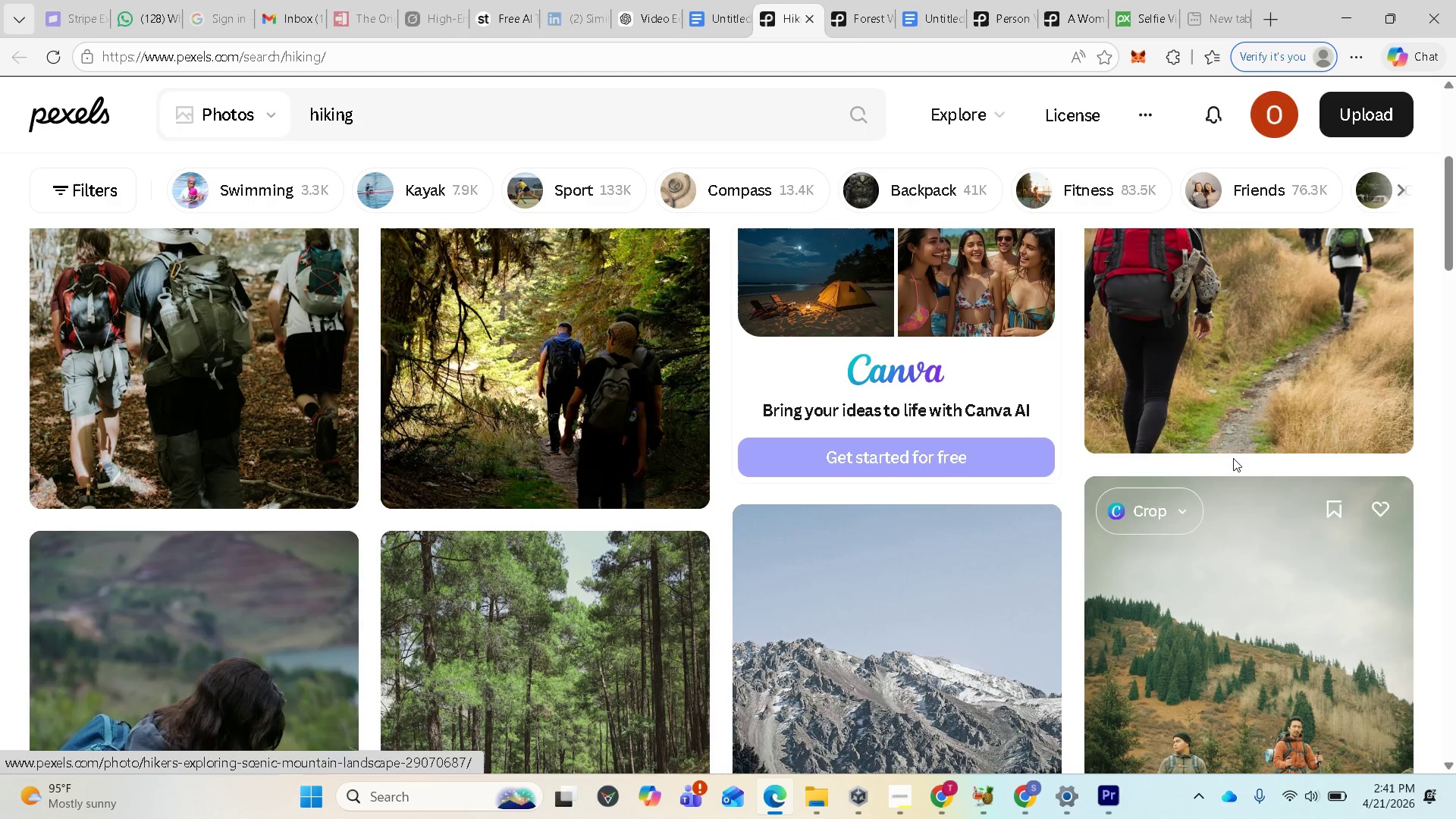 
scroll: coordinate [1228, 429], scroll_direction: up, amount: 2.0
 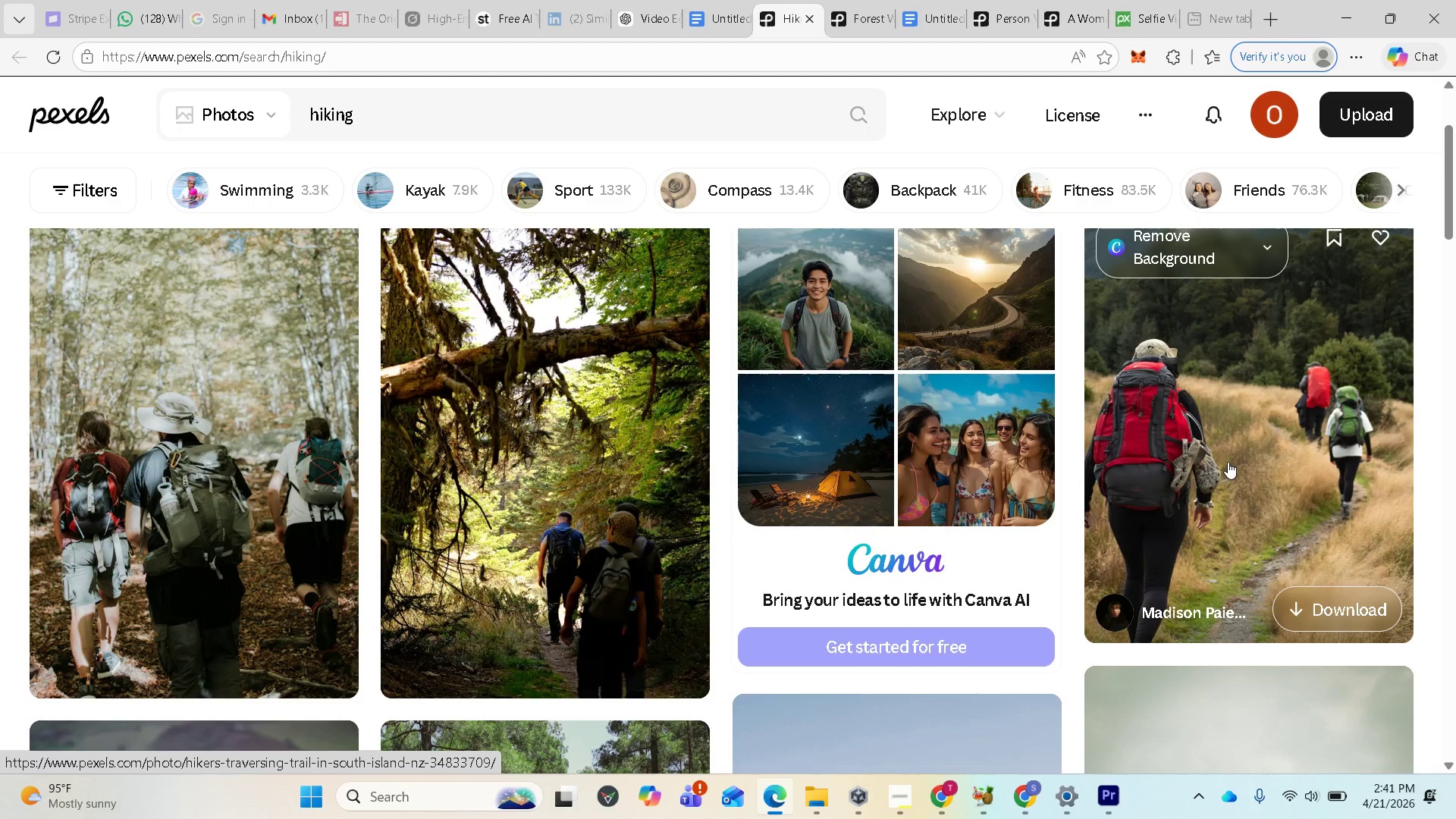 
wait(10.73)
 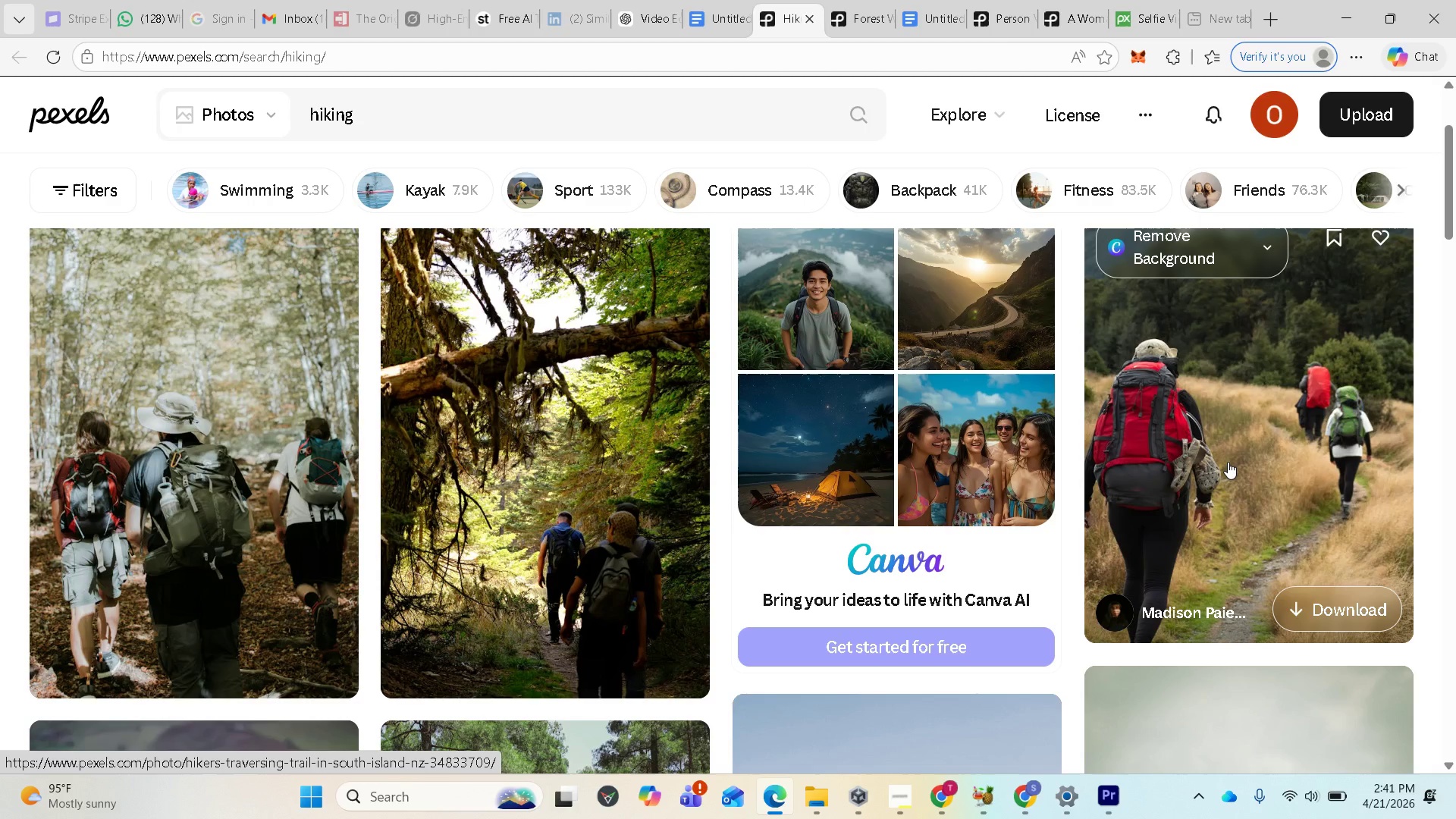 
scroll: coordinate [1201, 508], scroll_direction: down, amount: 1.0
 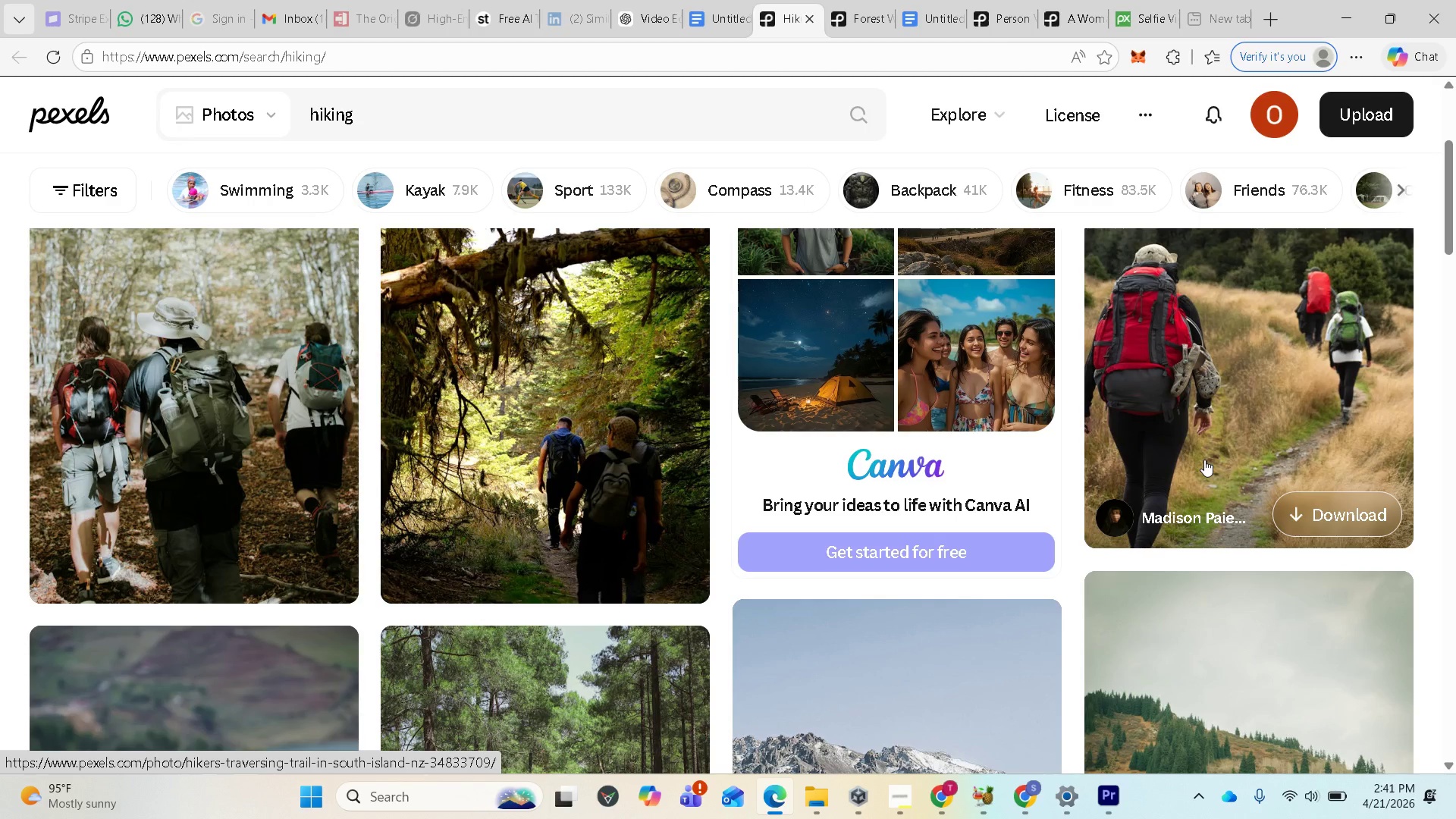 
scroll: coordinate [1204, 460], scroll_direction: up, amount: 1.0
 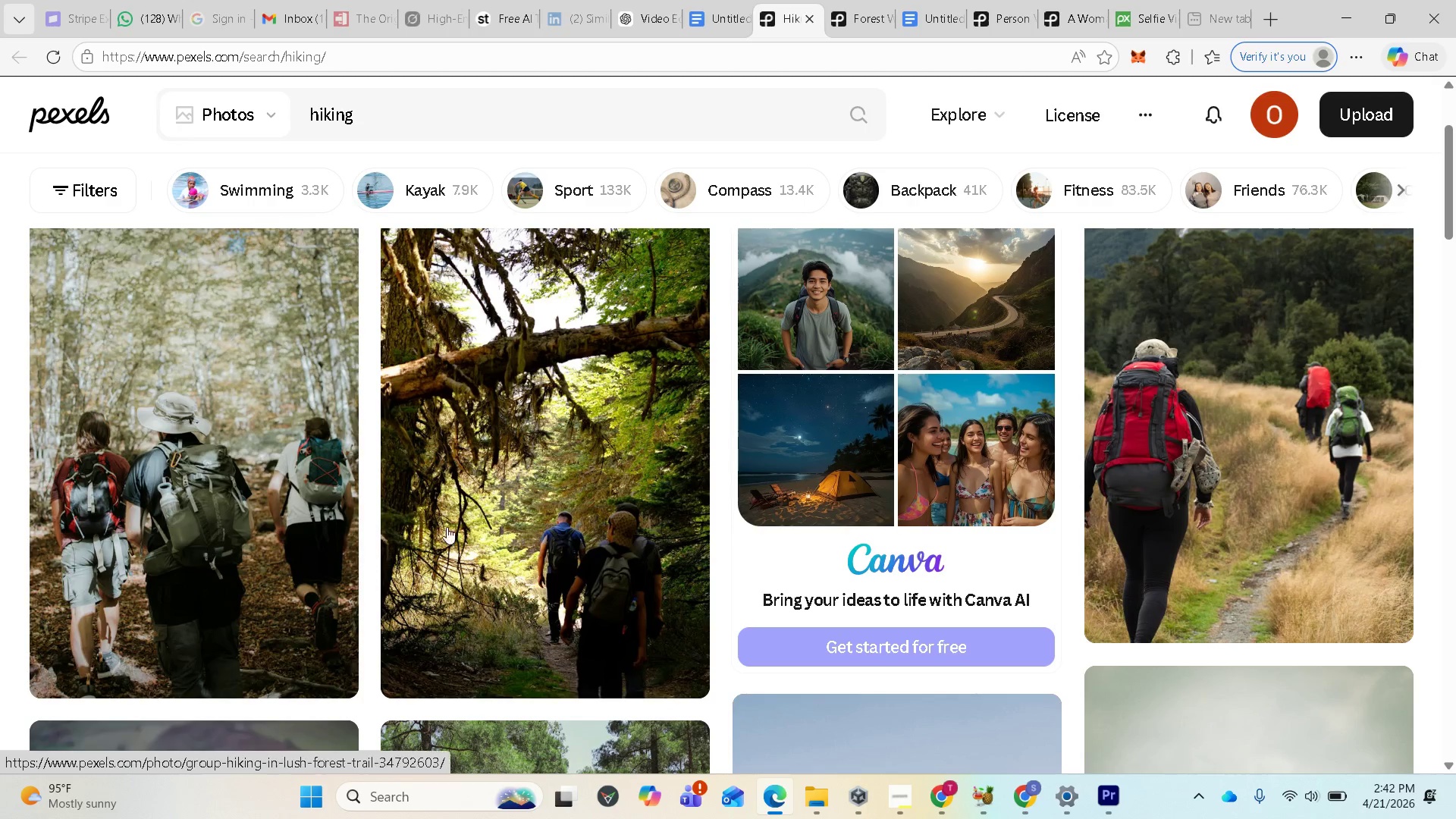 
wait(63.47)
 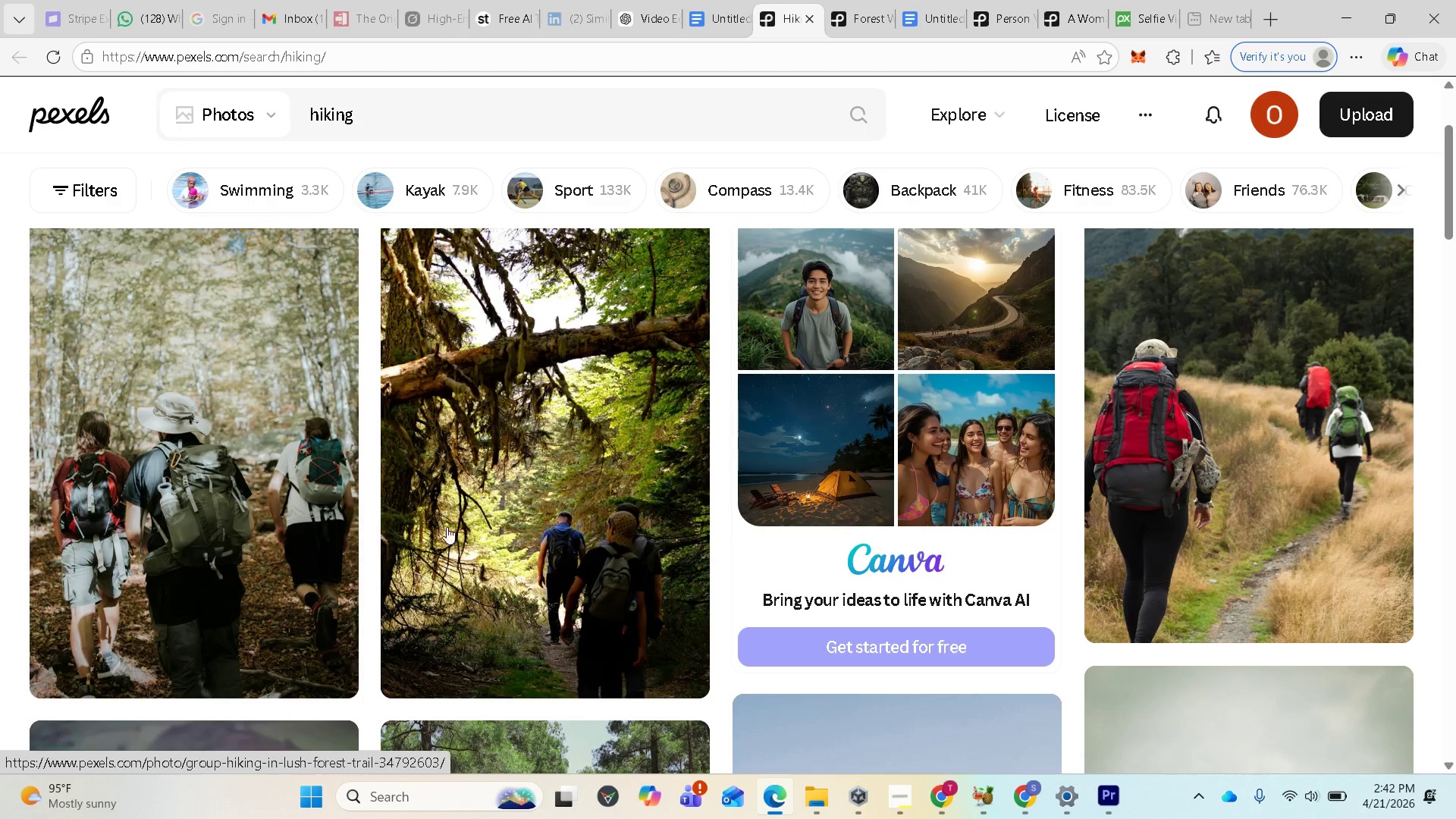 
scroll: coordinate [1226, 475], scroll_direction: down, amount: 1.0
 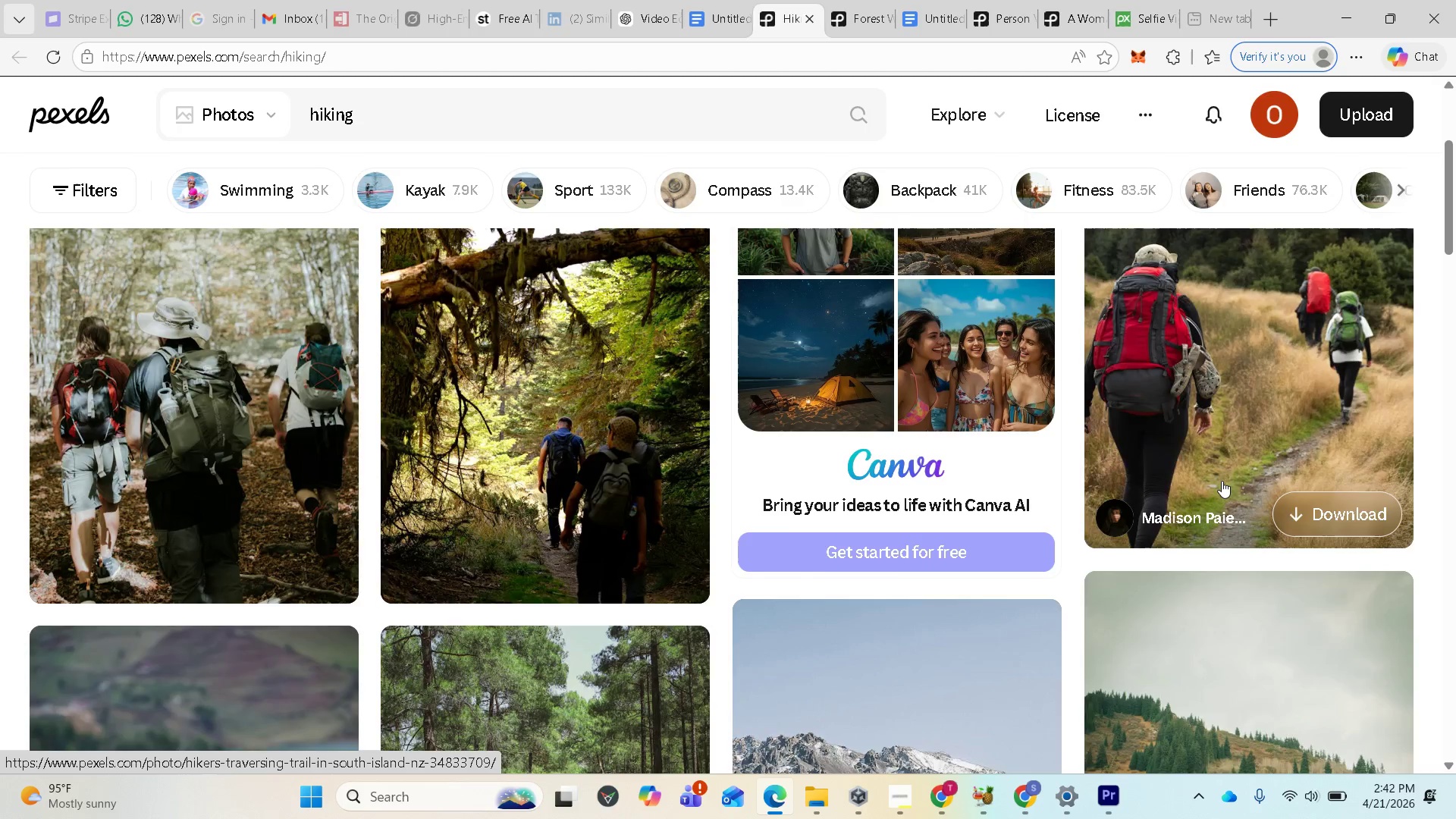 
scroll: coordinate [1221, 481], scroll_direction: up, amount: 2.0
 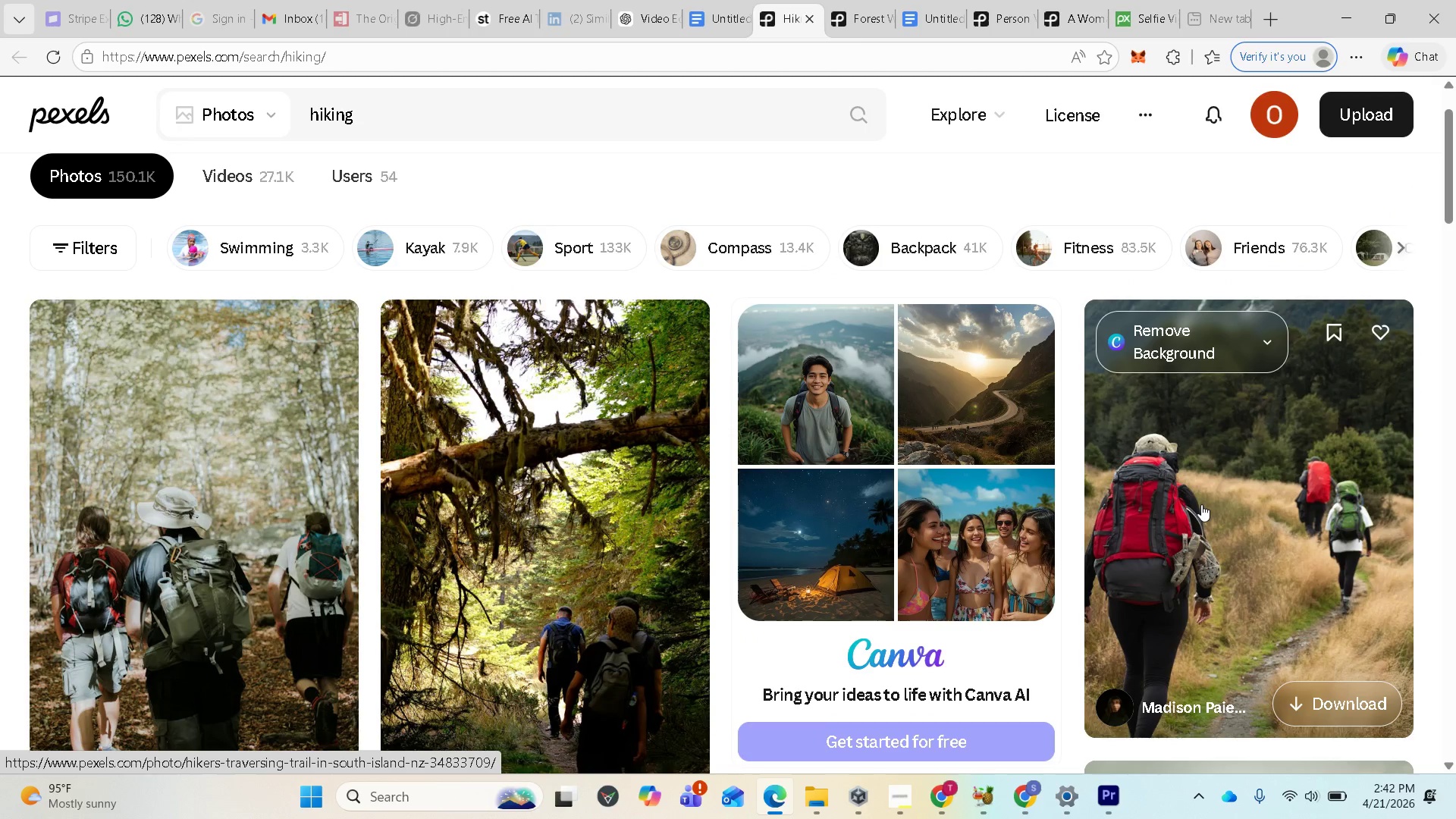 
scroll: coordinate [1200, 504], scroll_direction: down, amount: 1.0
 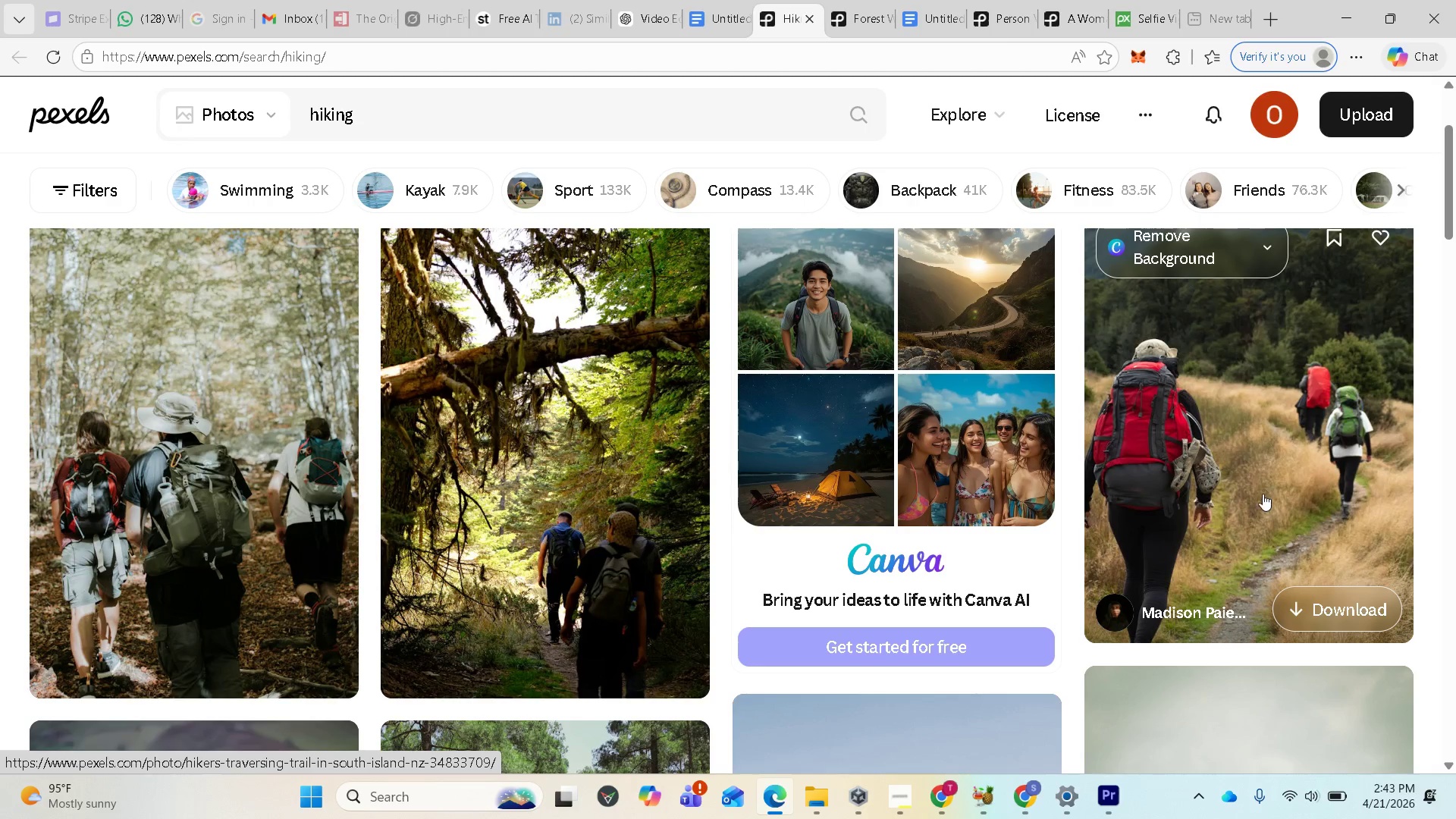 
wait(5.45)
 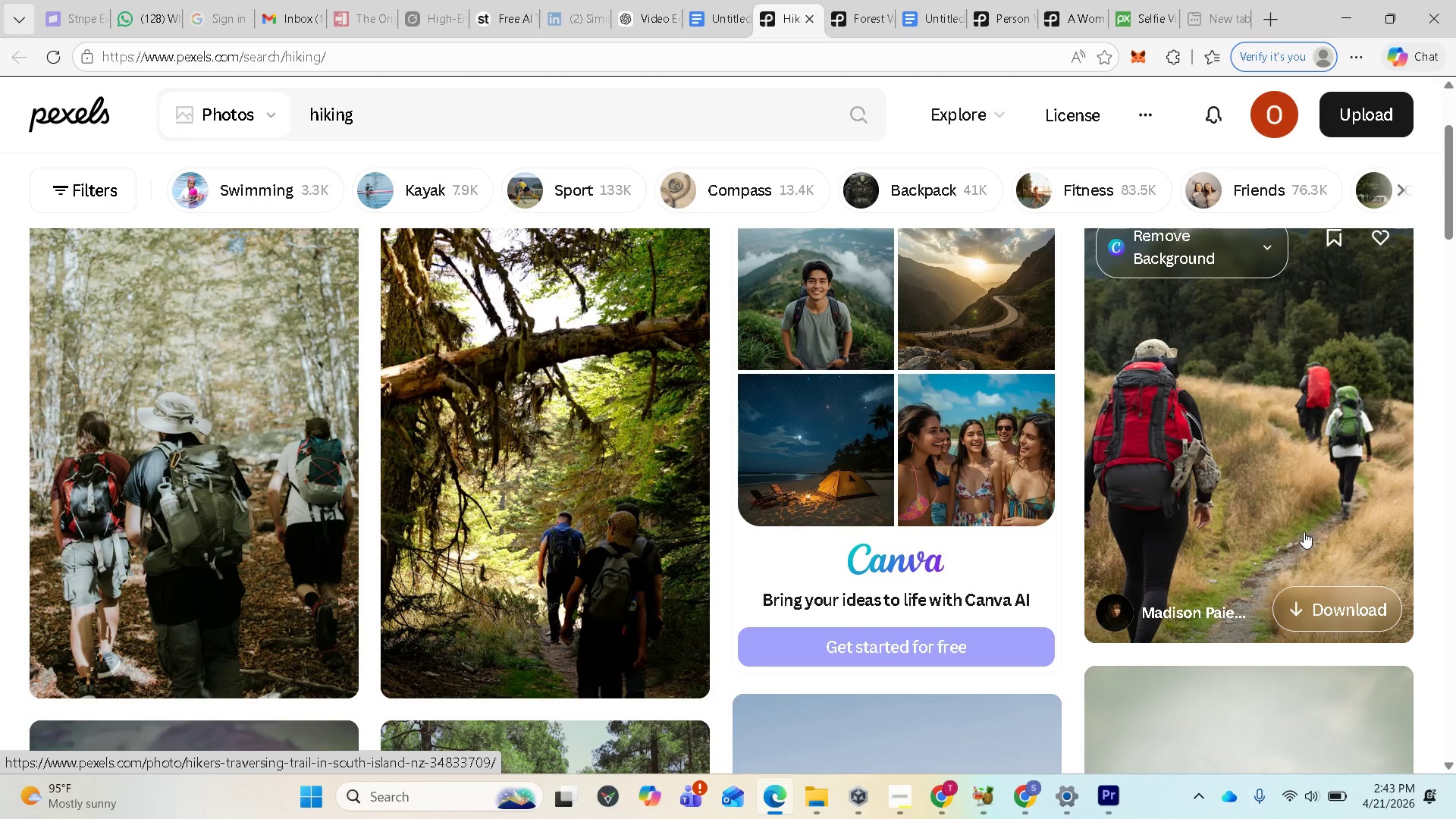 
left_click([1301, 600])
 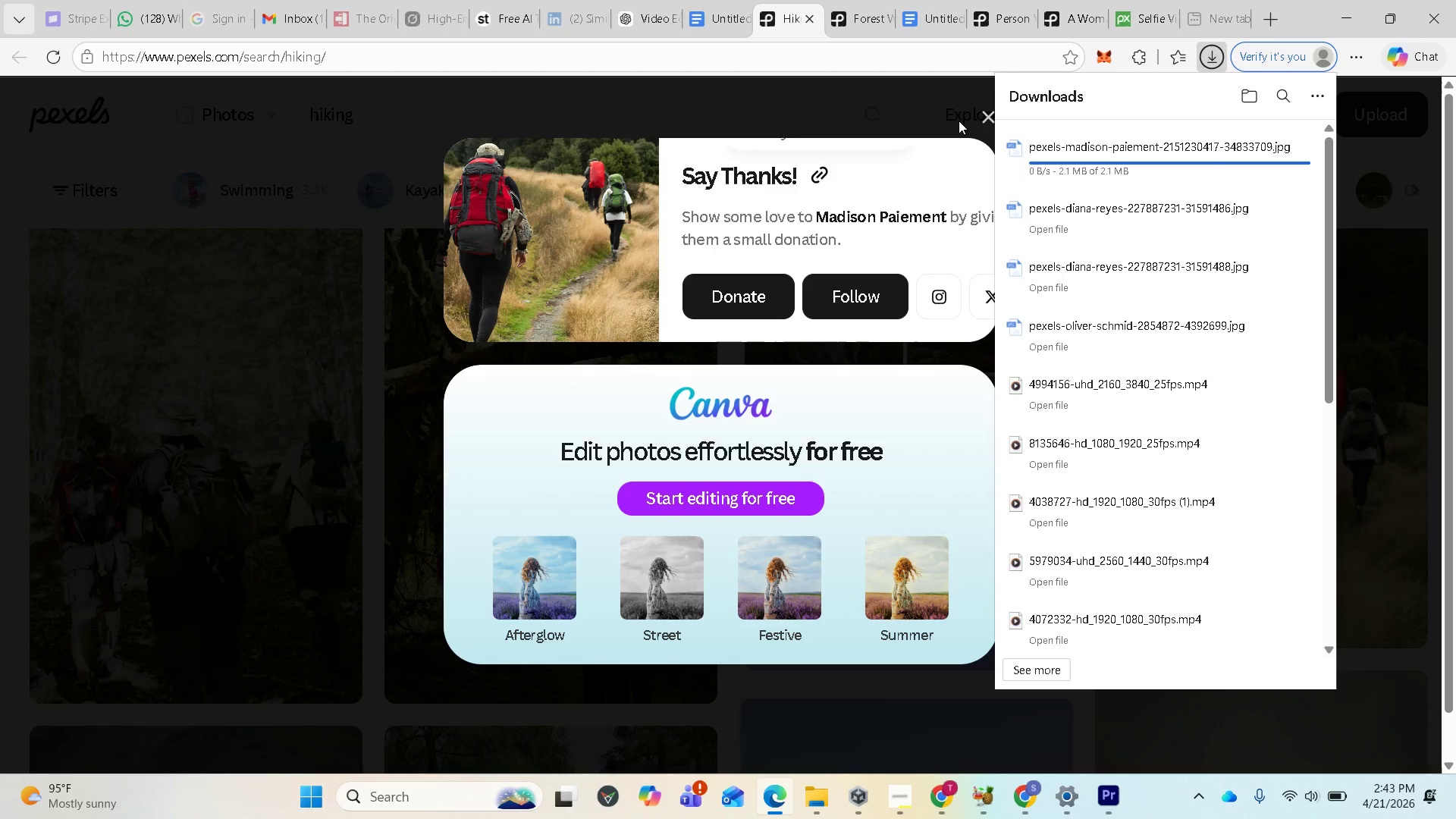 
left_click([984, 114])
 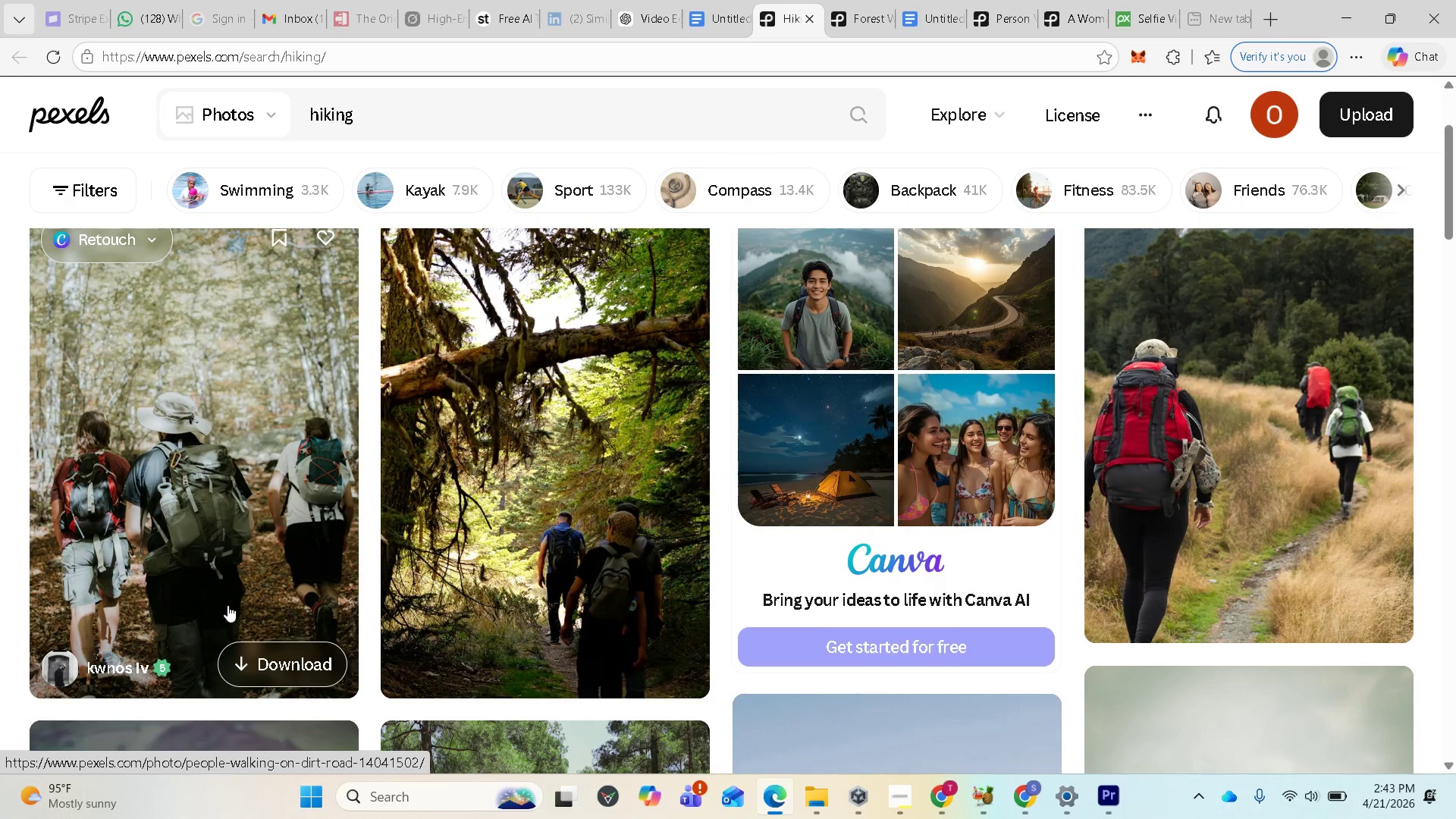 
scroll: coordinate [481, 582], scroll_direction: down, amount: 1.0
 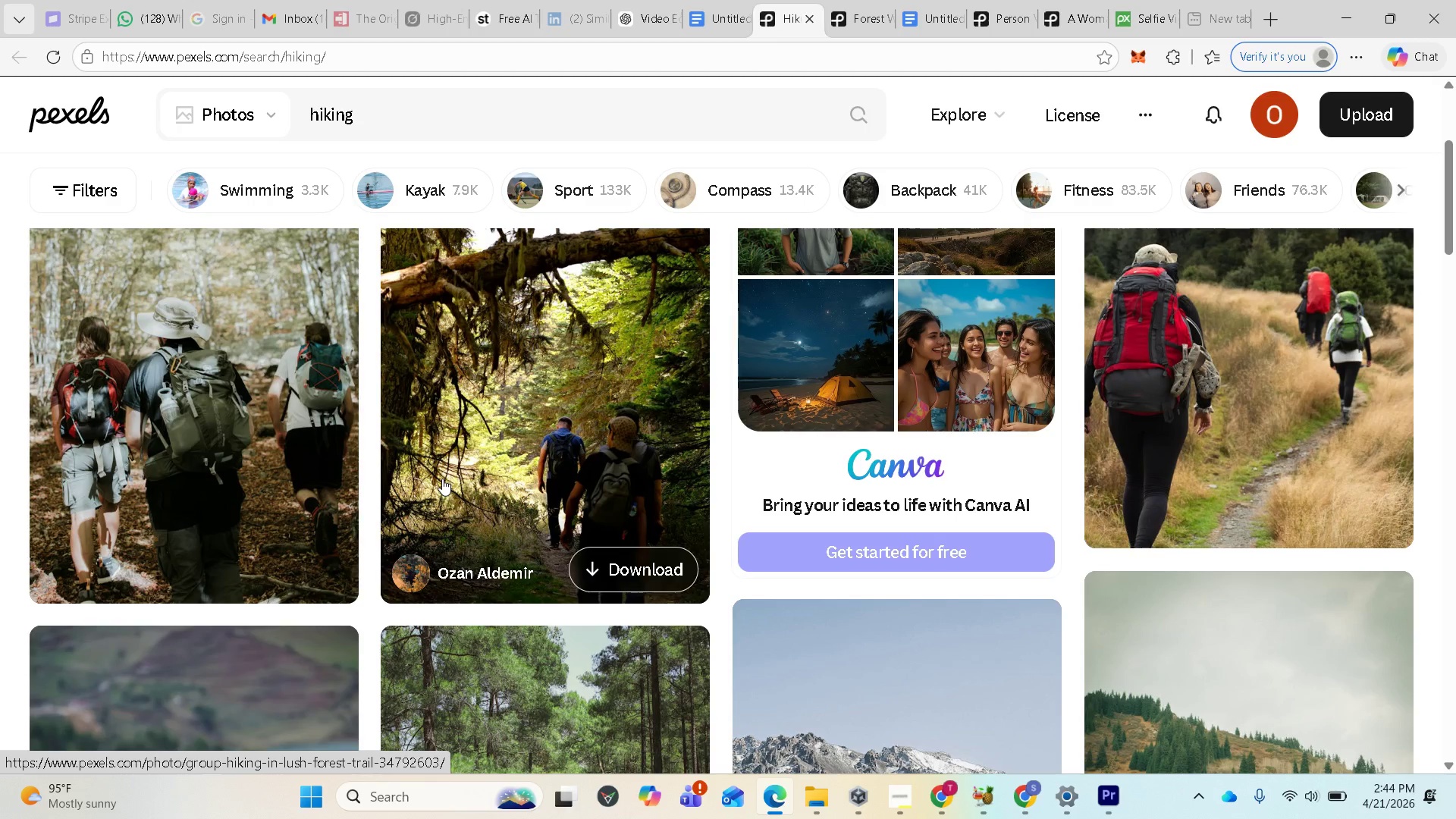 
wait(65.0)
 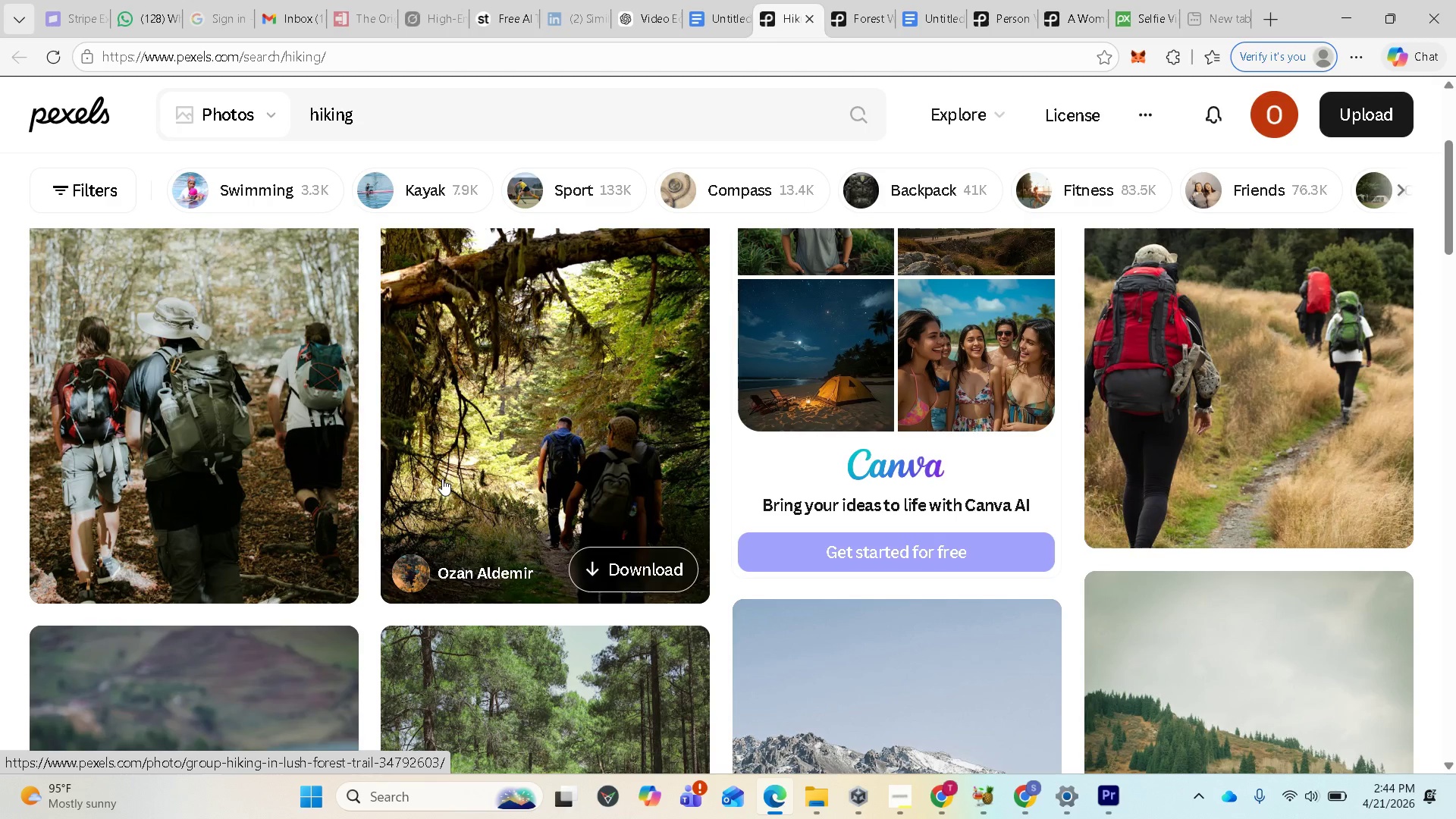 
scroll: coordinate [472, 486], scroll_direction: up, amount: 2.0
 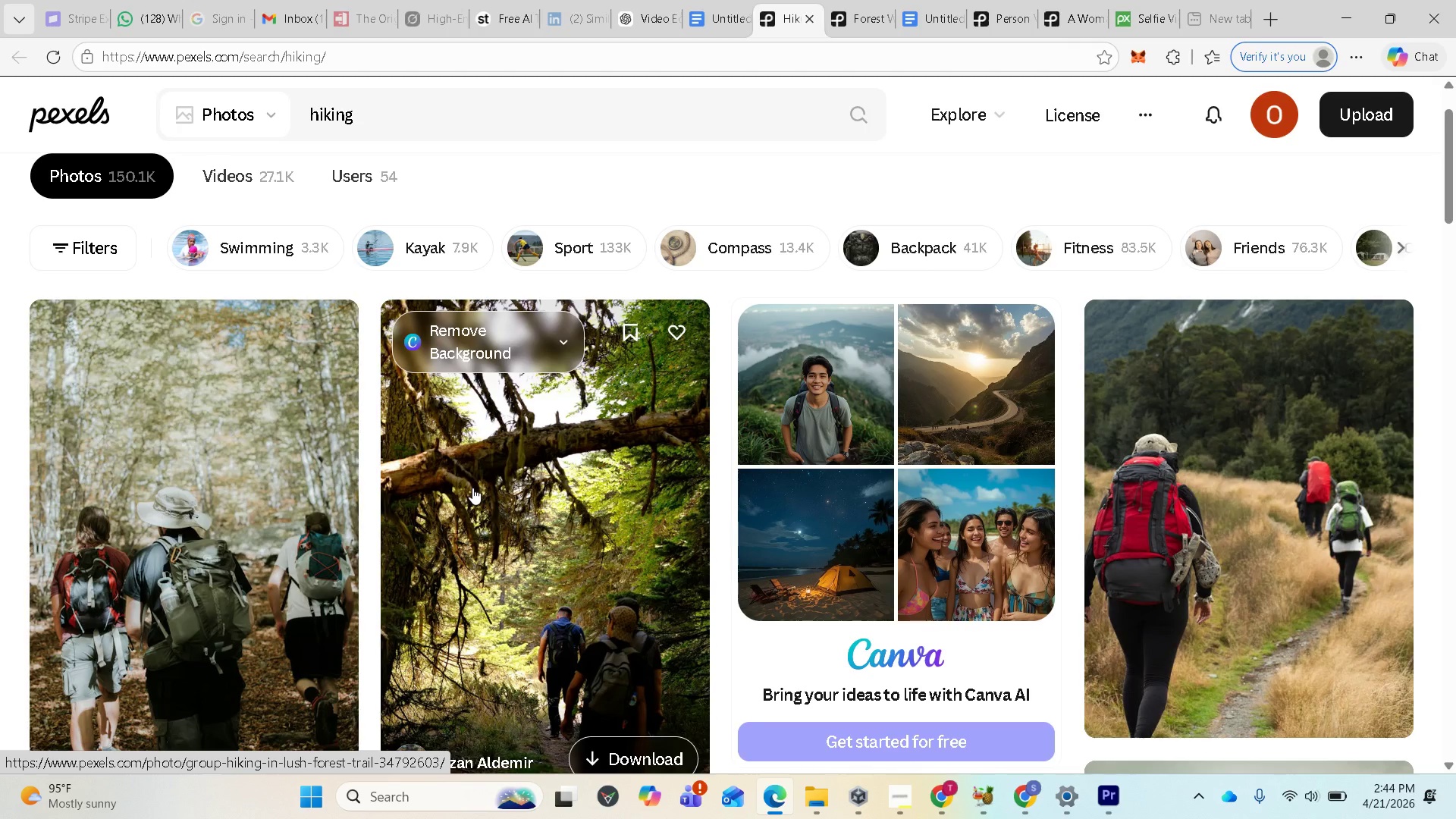 
scroll: coordinate [464, 495], scroll_direction: down, amount: 3.0
 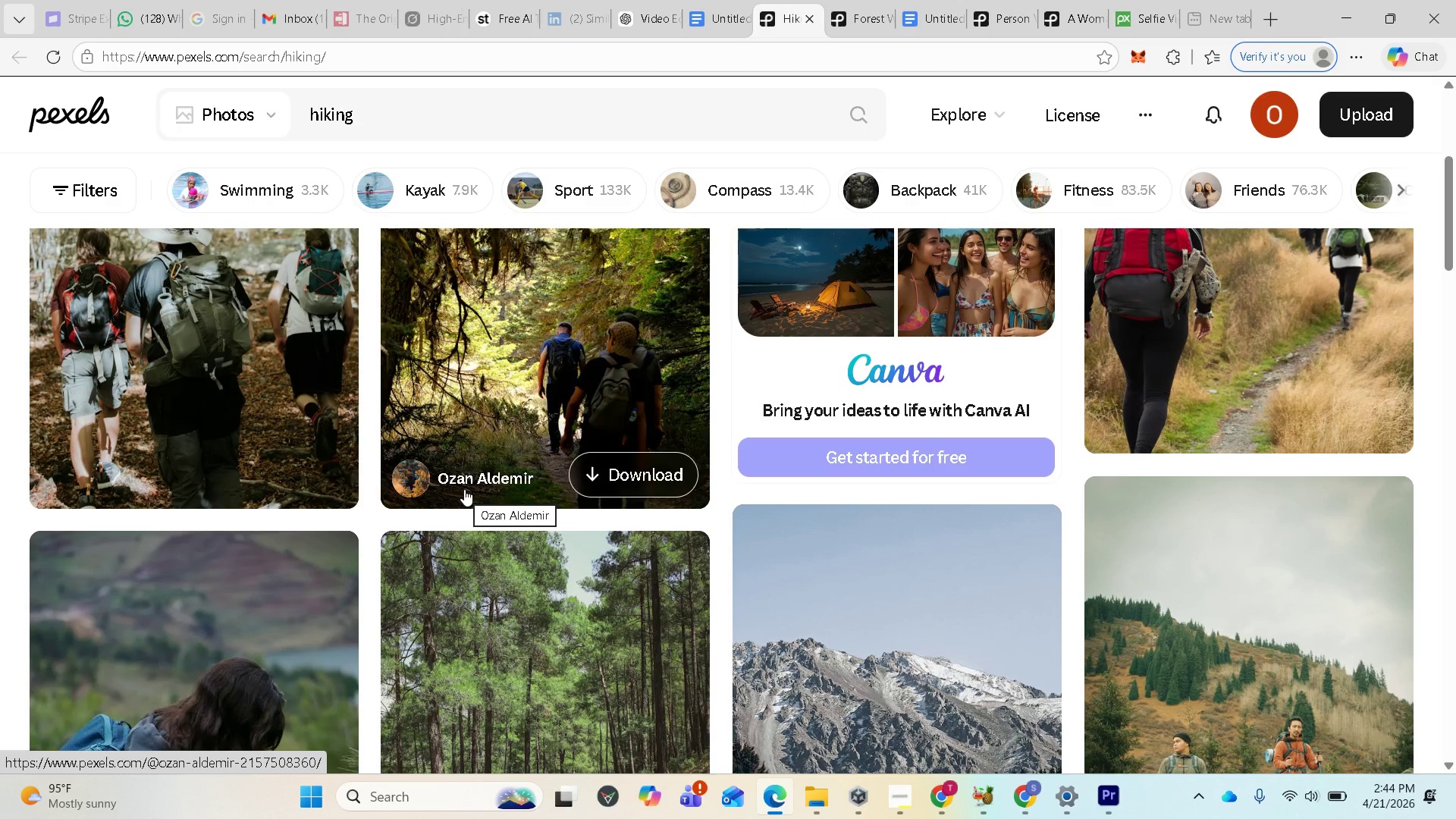 
scroll: coordinate [466, 483], scroll_direction: up, amount: 1.0
 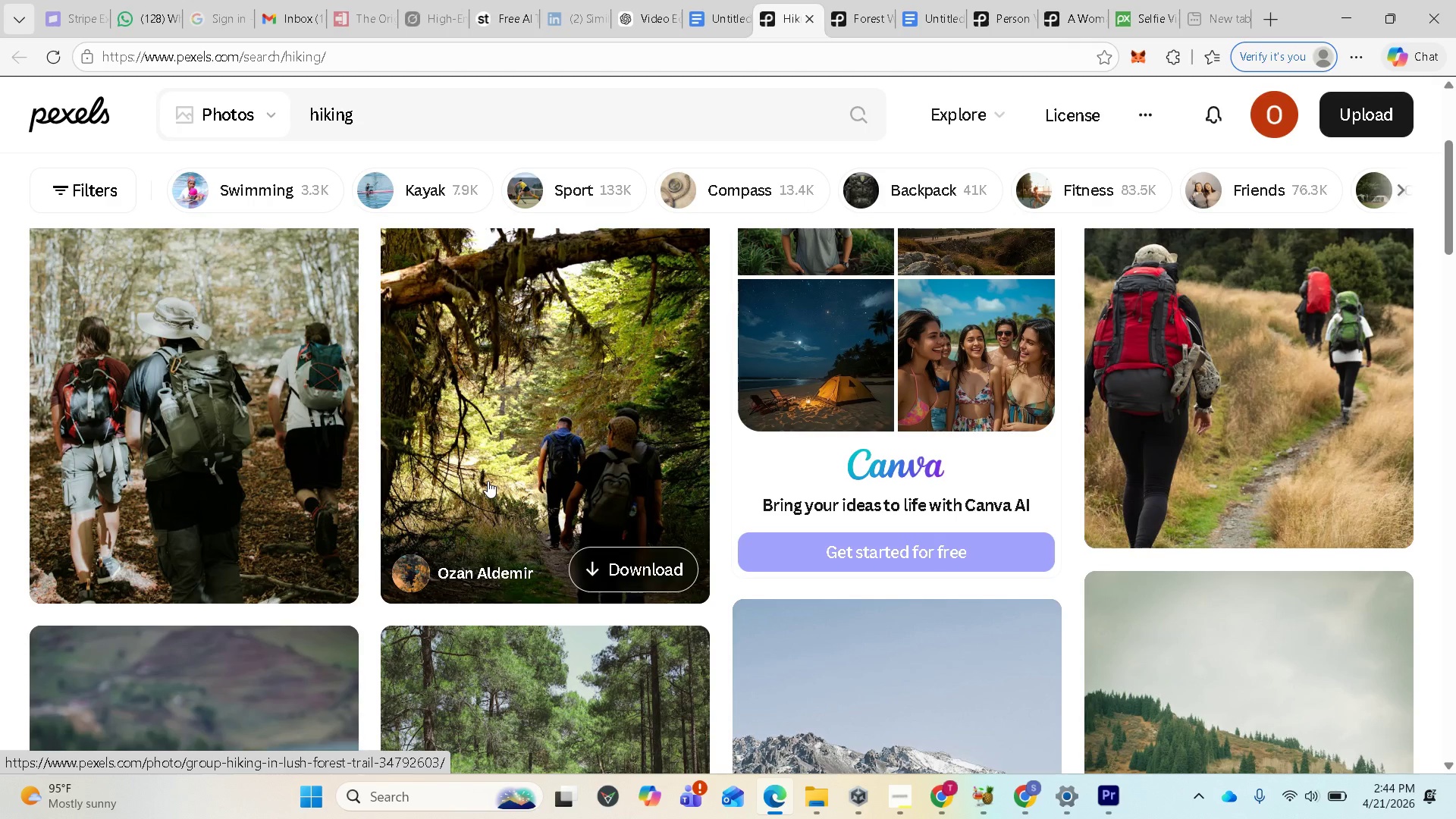 
scroll: coordinate [491, 481], scroll_direction: down, amount: 1.0
 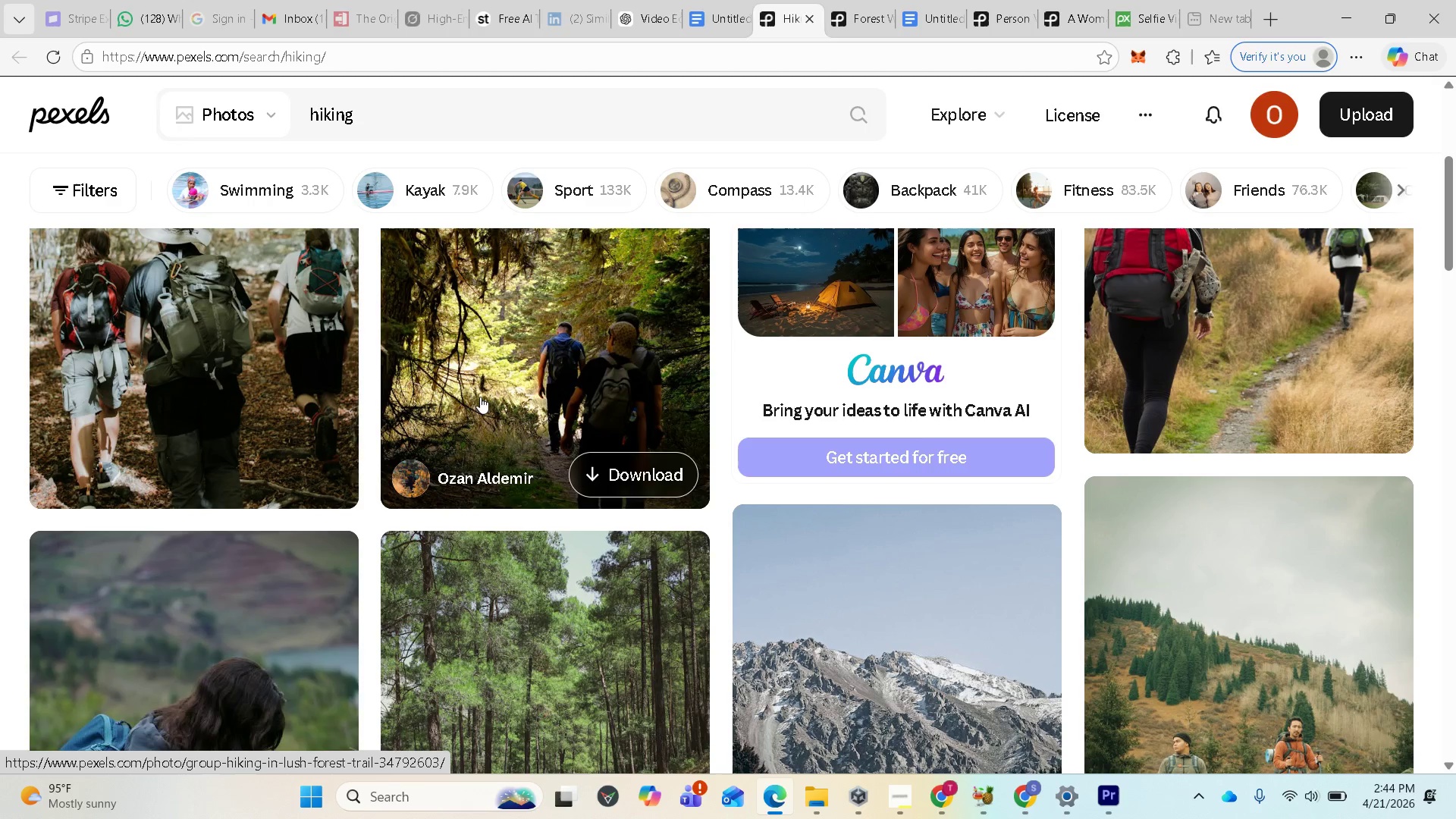 
scroll: coordinate [479, 391], scroll_direction: up, amount: 2.0
 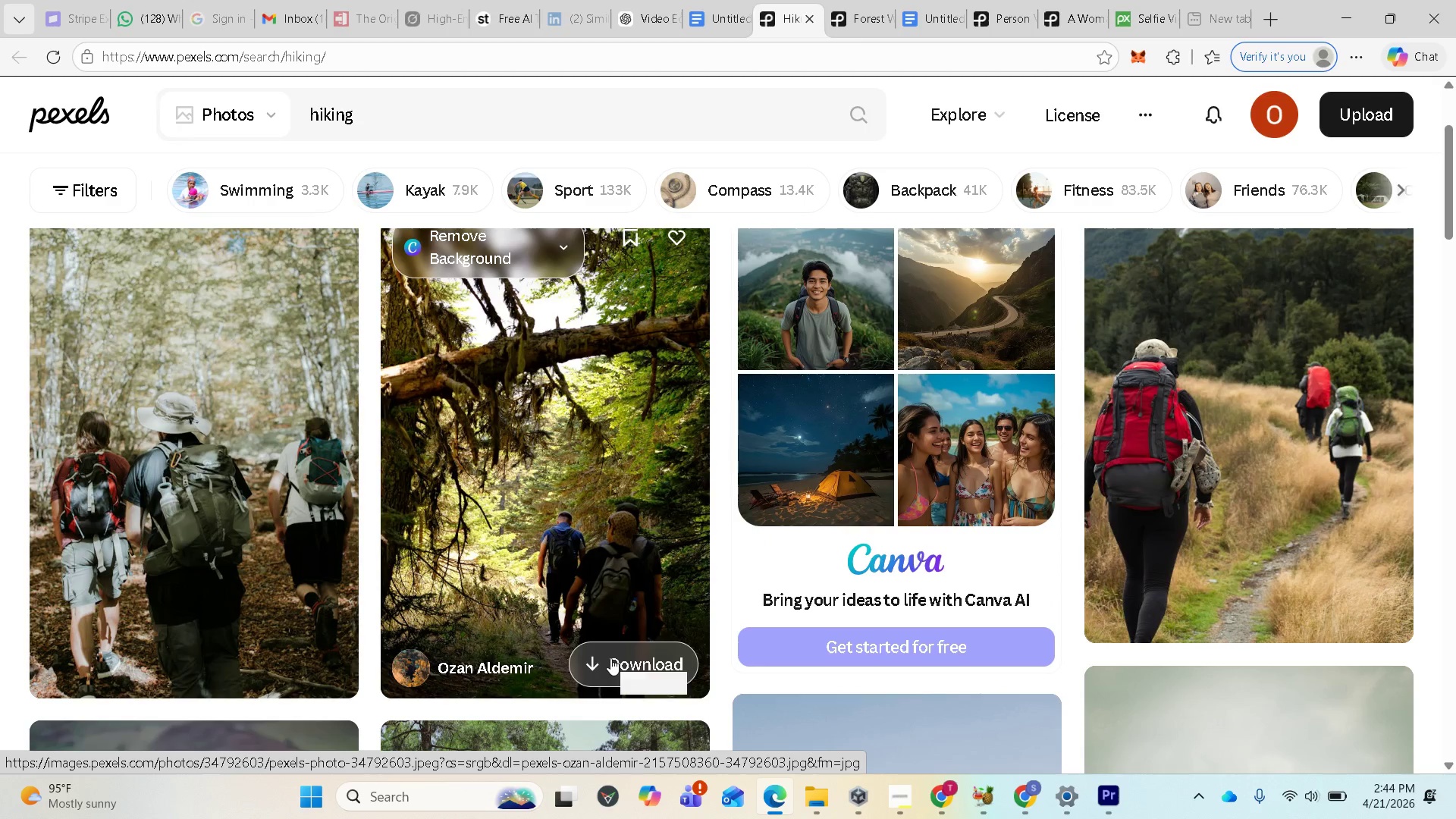 
left_click([610, 658])
 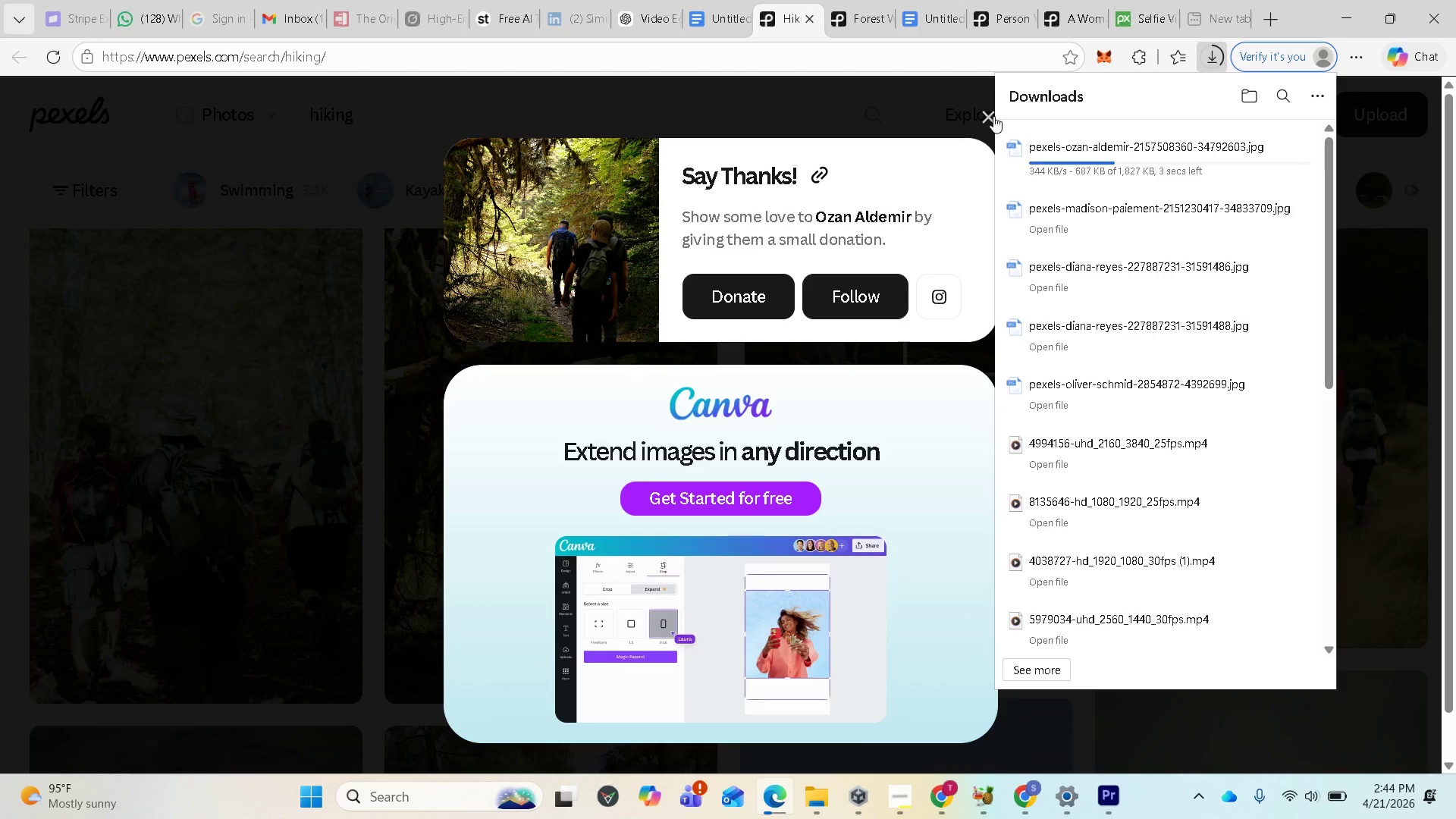 
left_click([986, 115])
 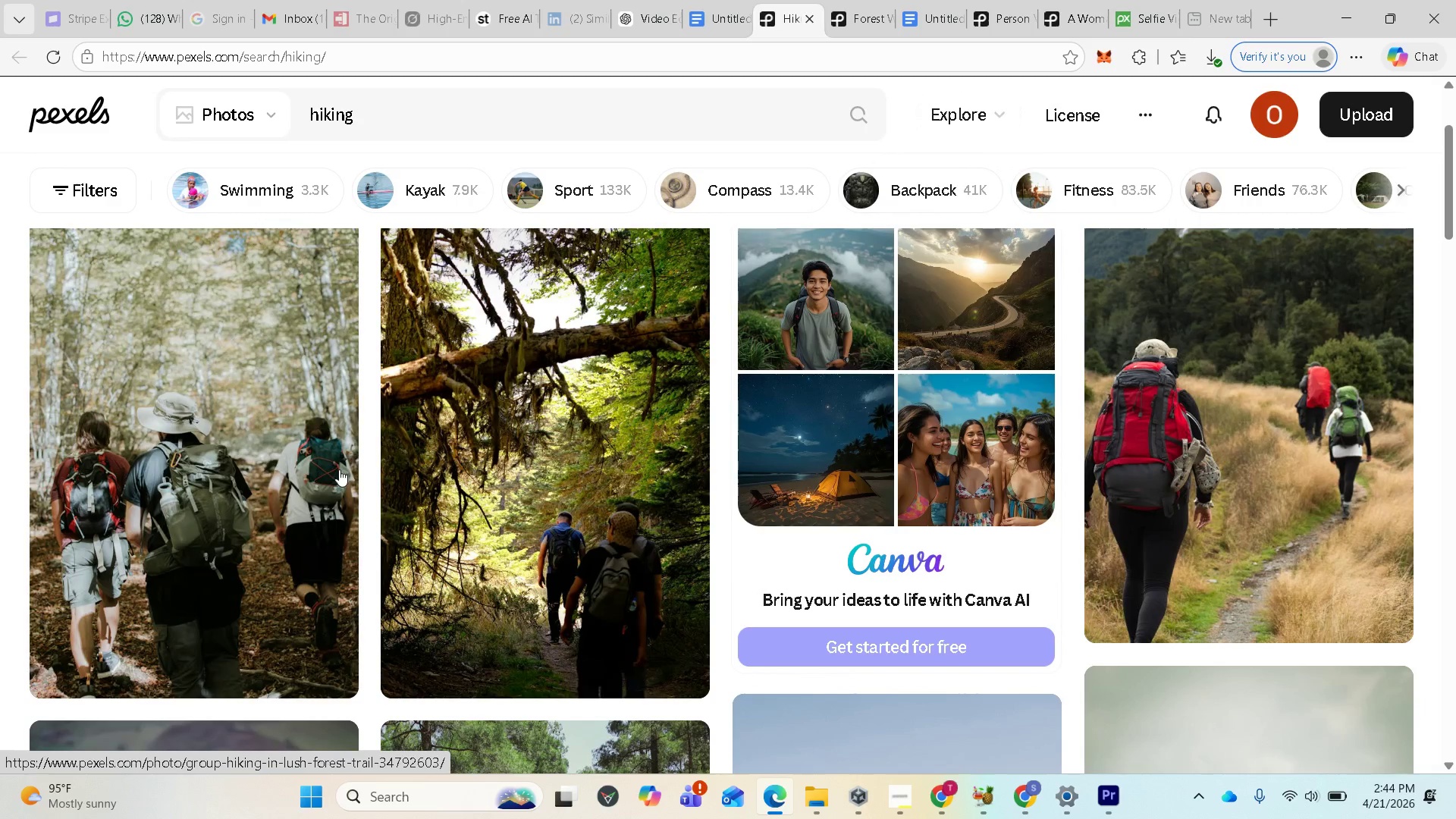 
scroll: coordinate [268, 499], scroll_direction: down, amount: 2.0
 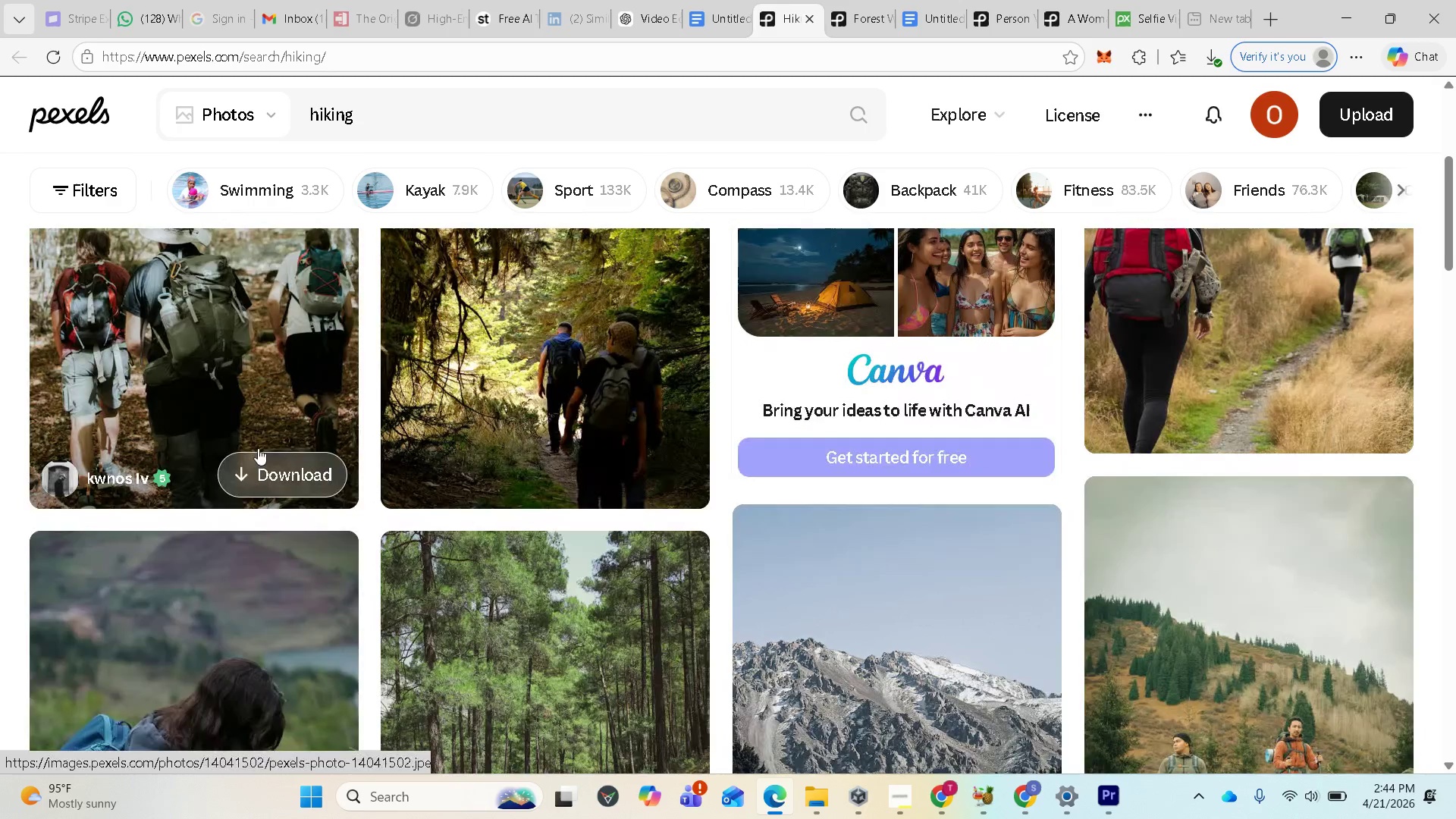 
scroll: coordinate [268, 436], scroll_direction: up, amount: 2.0
 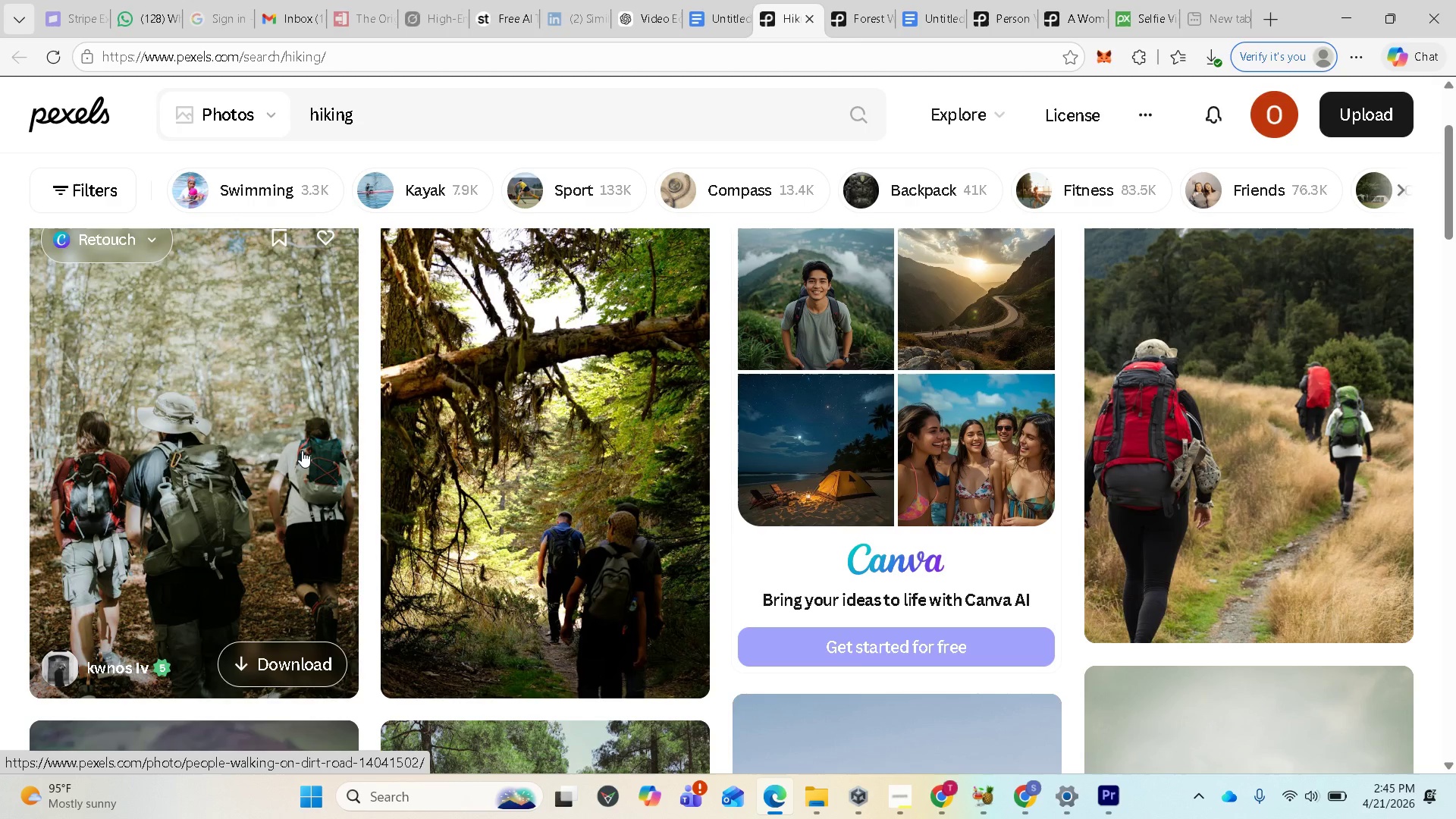 
wait(46.39)
 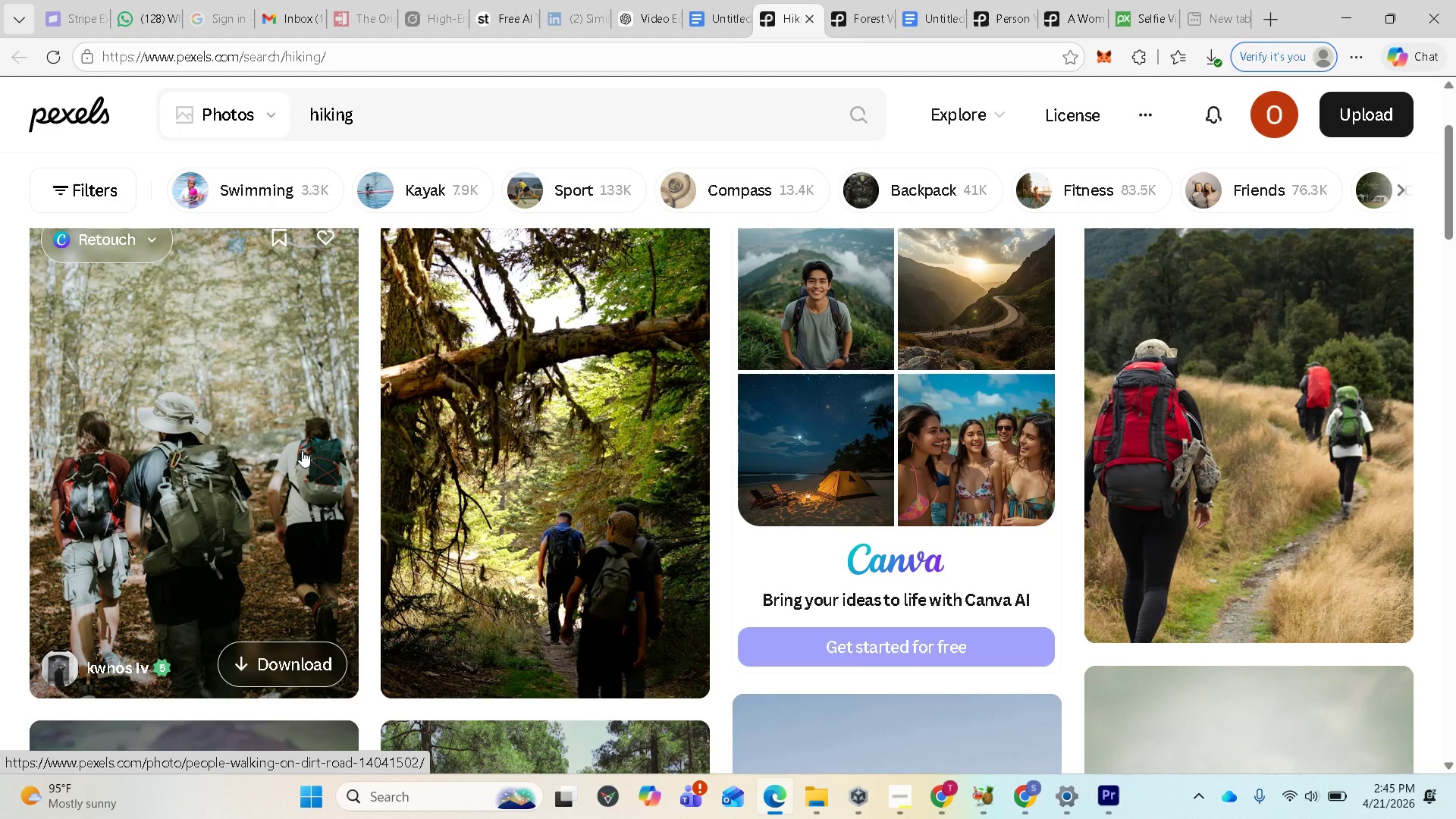 
mouse_move([144, 24])
 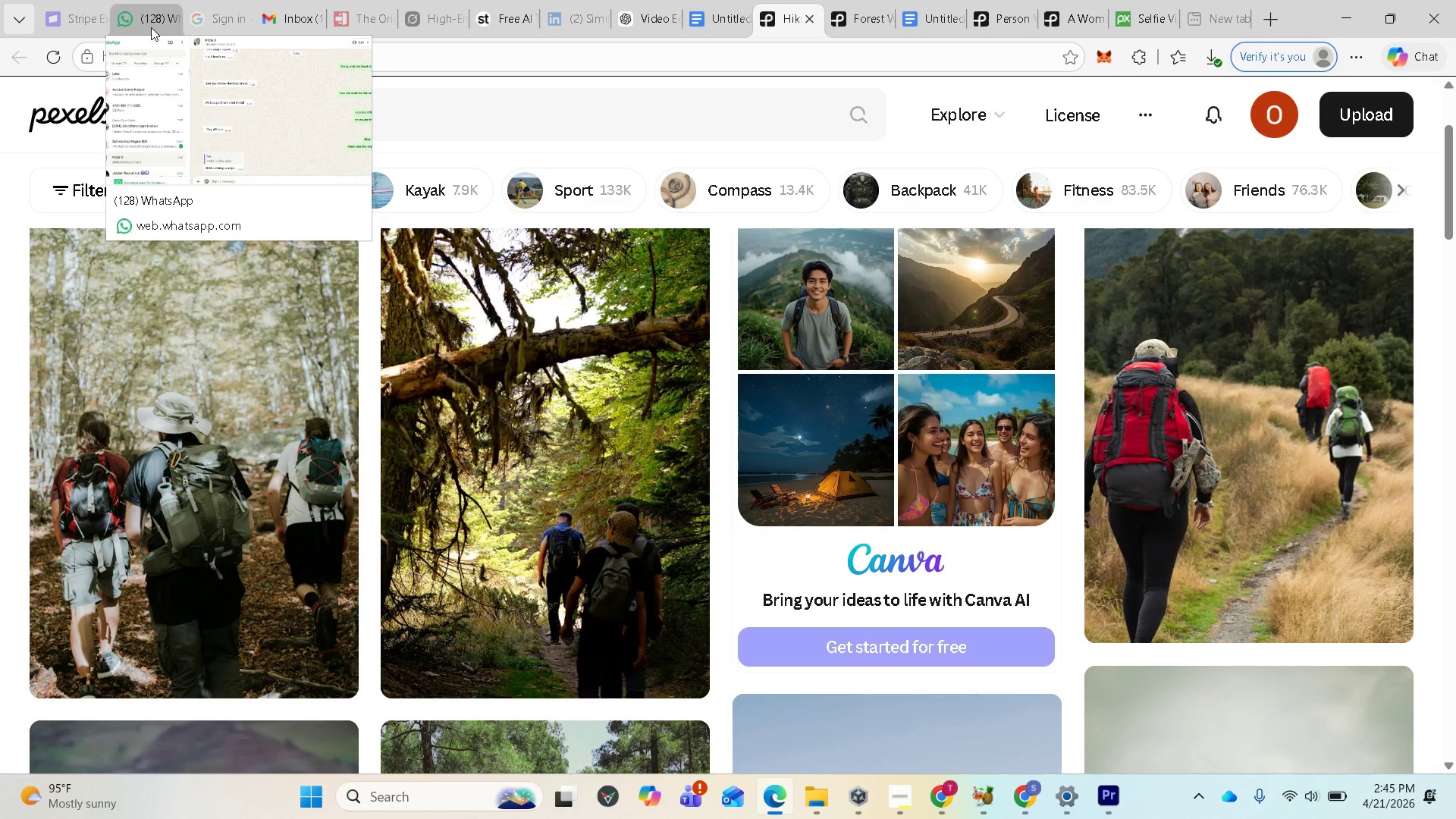 
wait(10.0)
 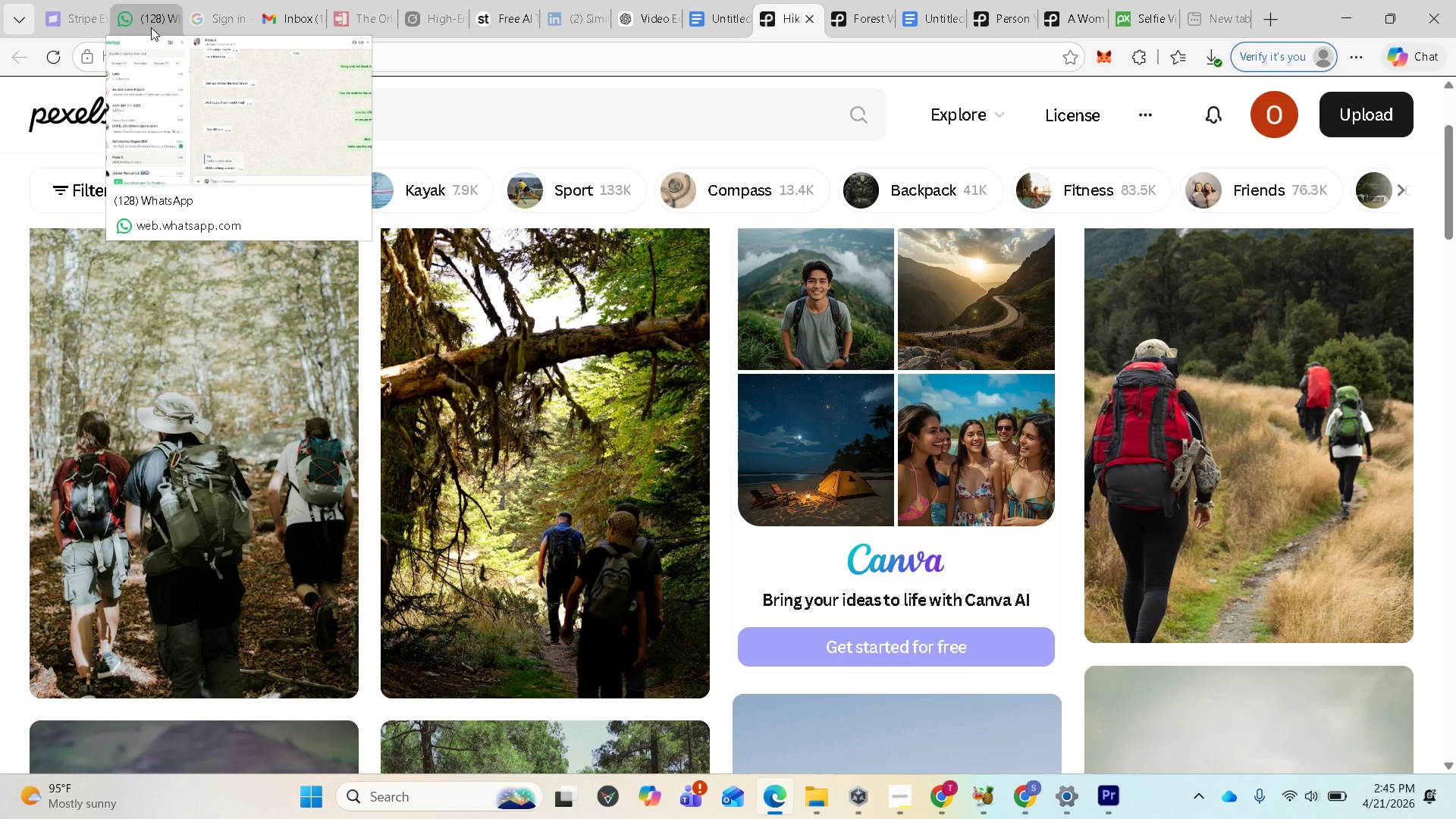 
mouse_move([165, 41])
 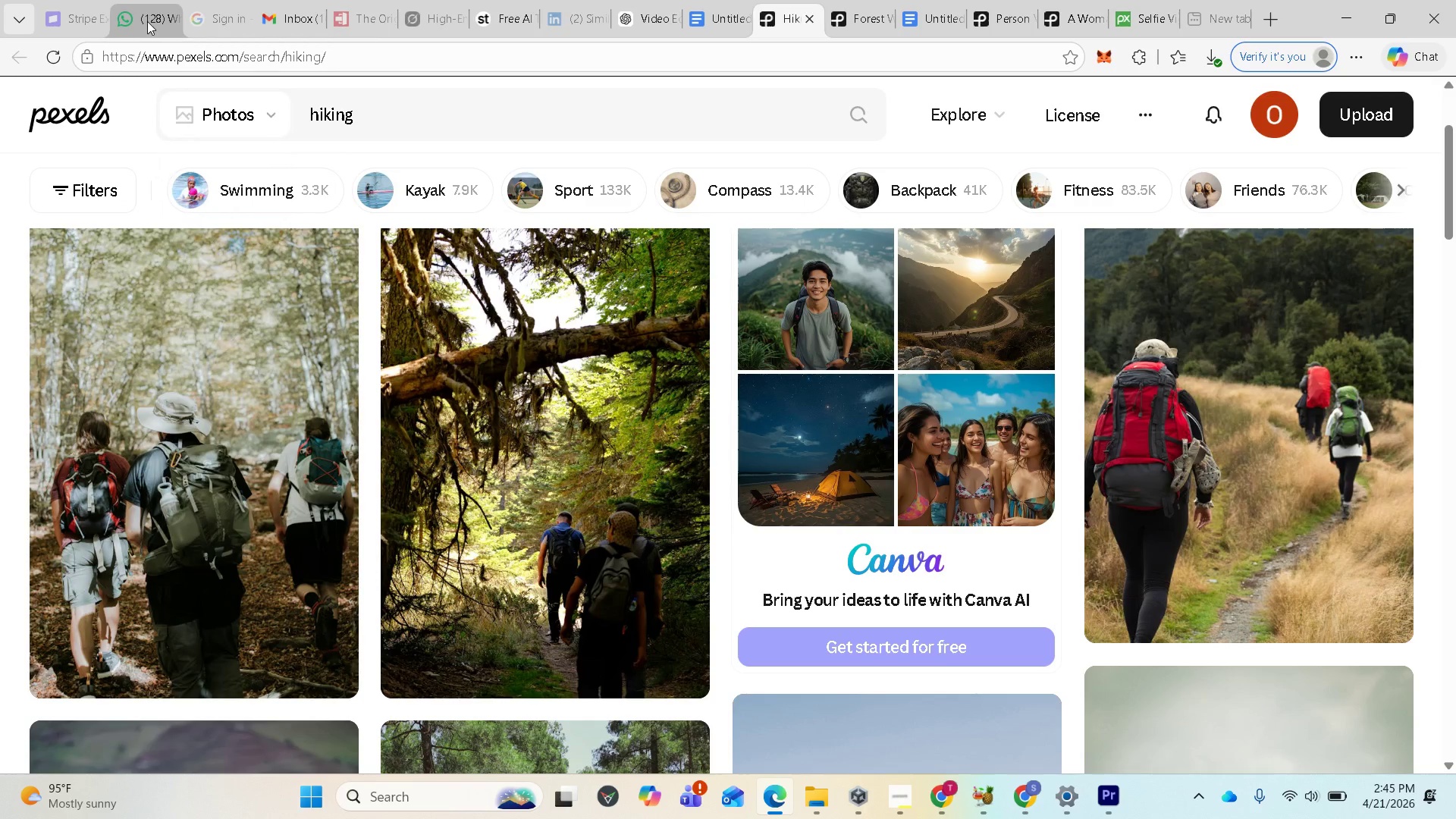 
left_click([147, 21])
 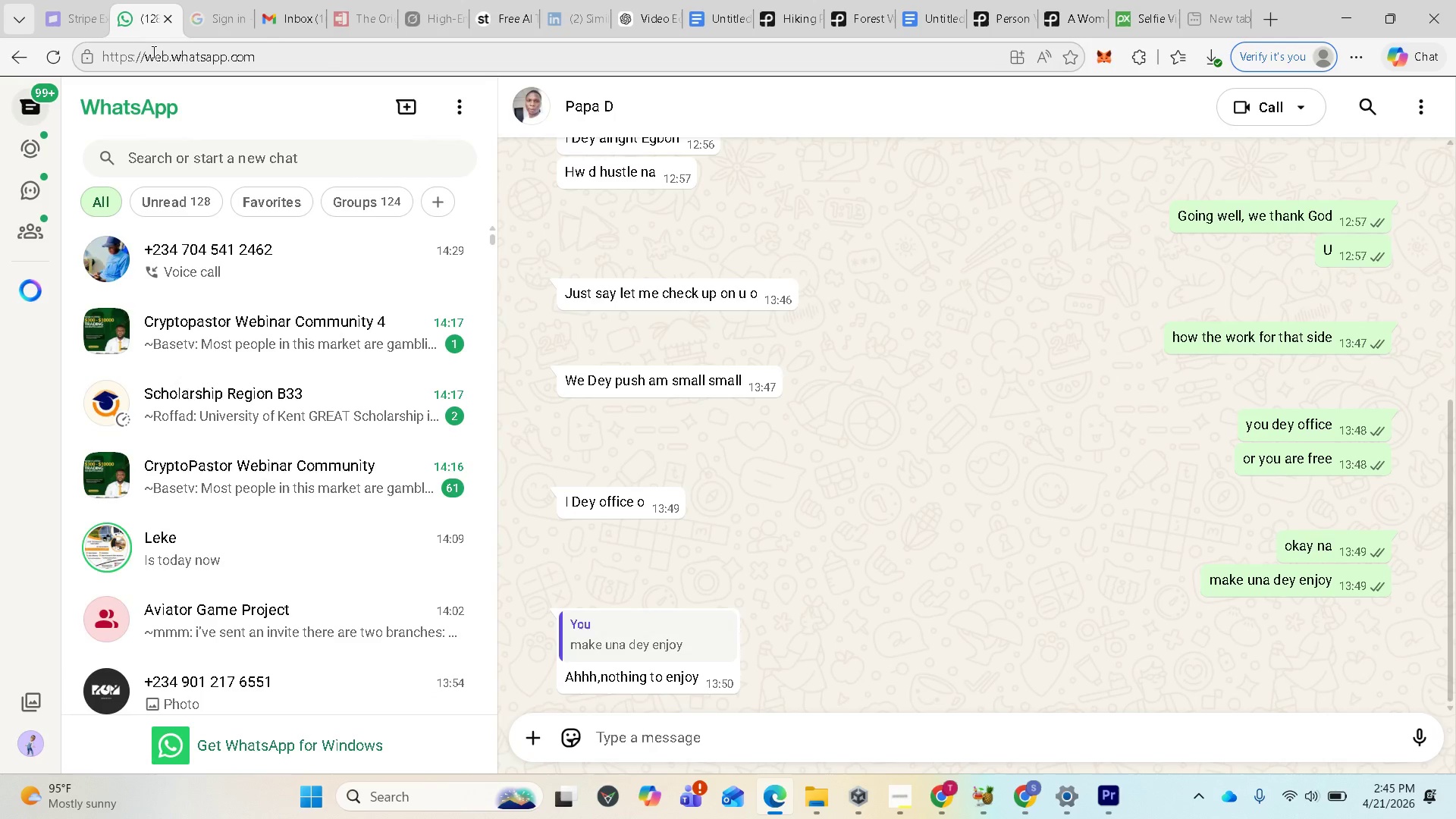 
left_click([148, 40])
 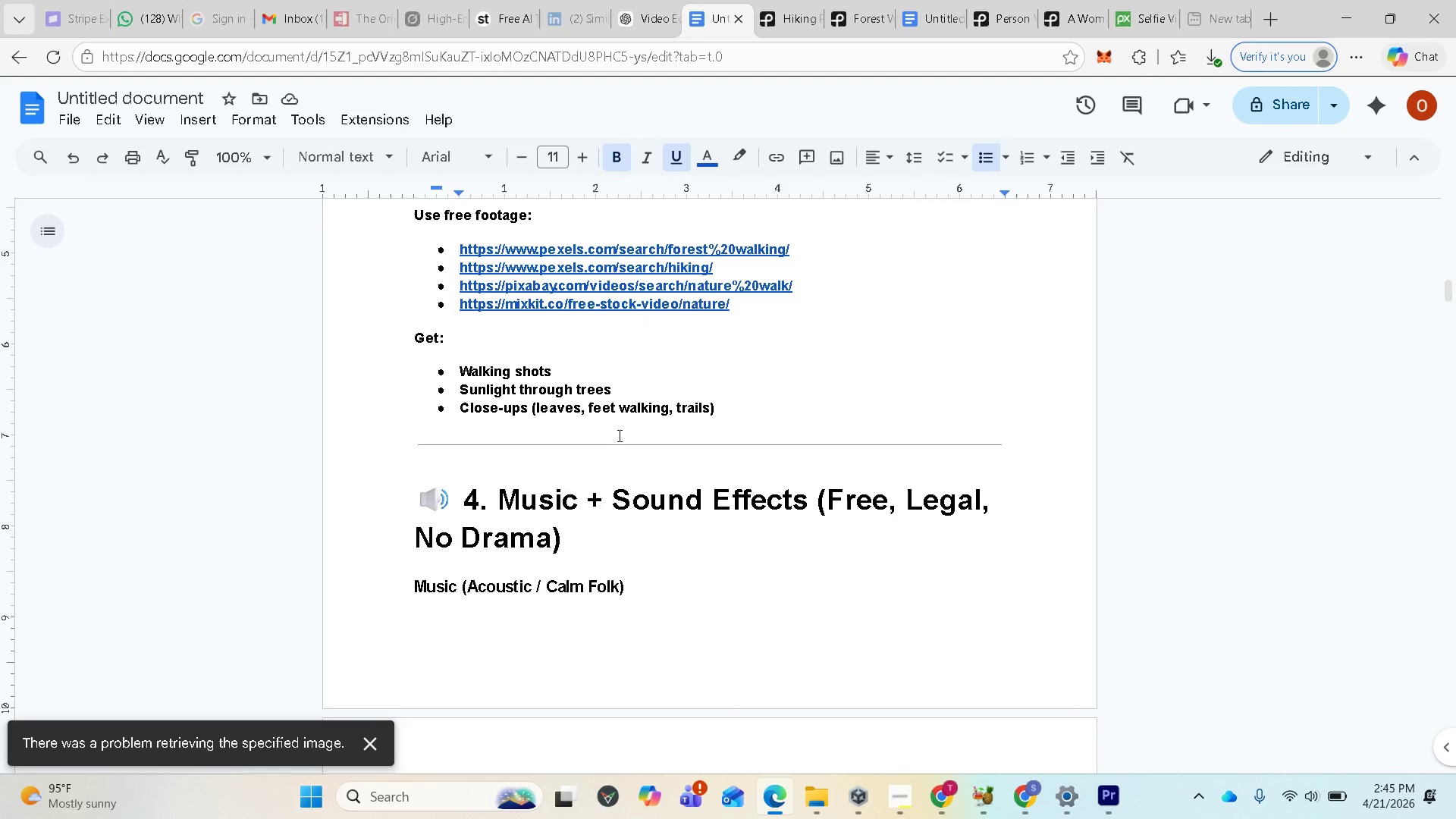 
scroll: coordinate [642, 540], scroll_direction: down, amount: 23.0
 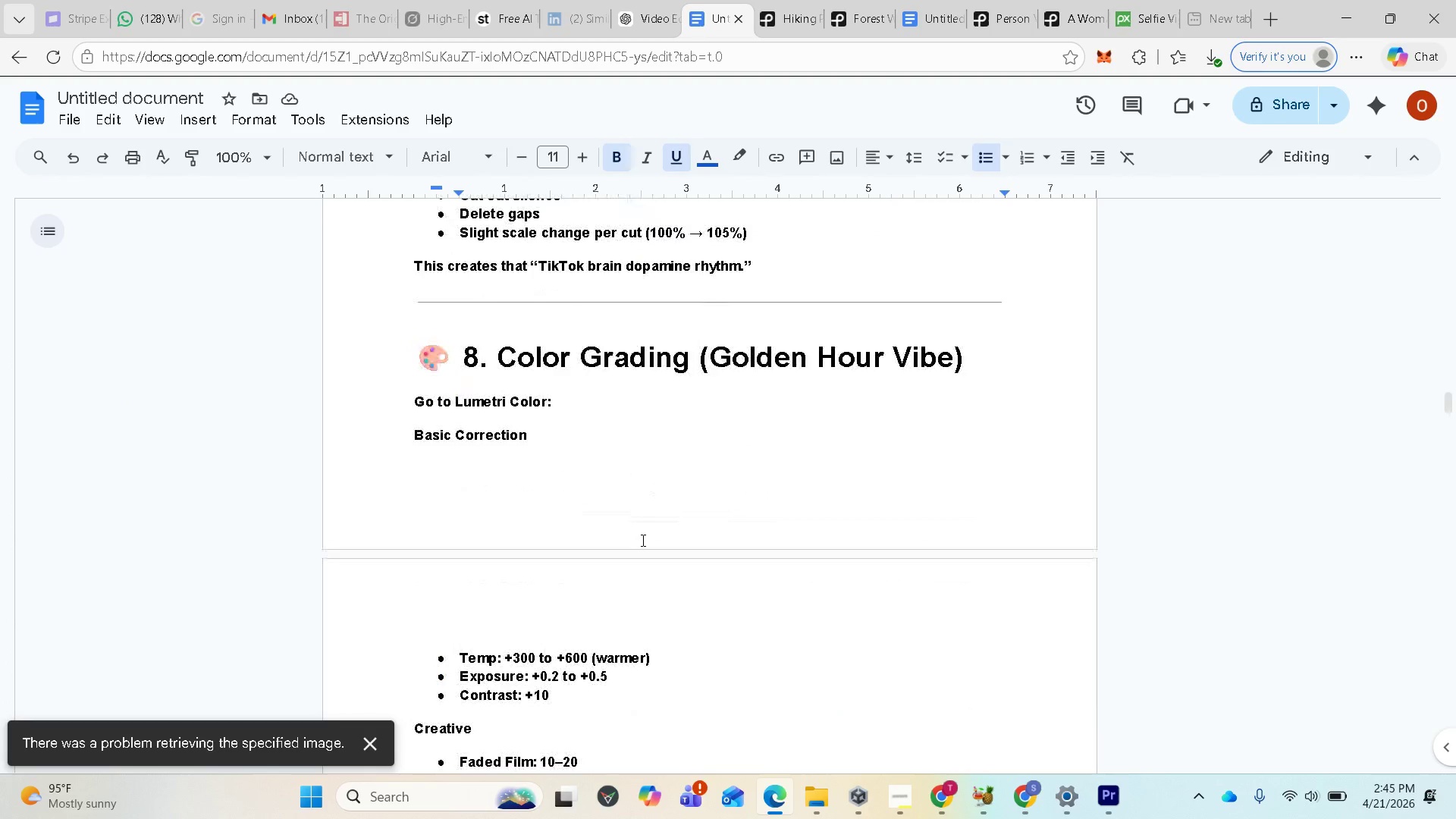 
scroll: coordinate [663, 529], scroll_direction: up, amount: 44.0
 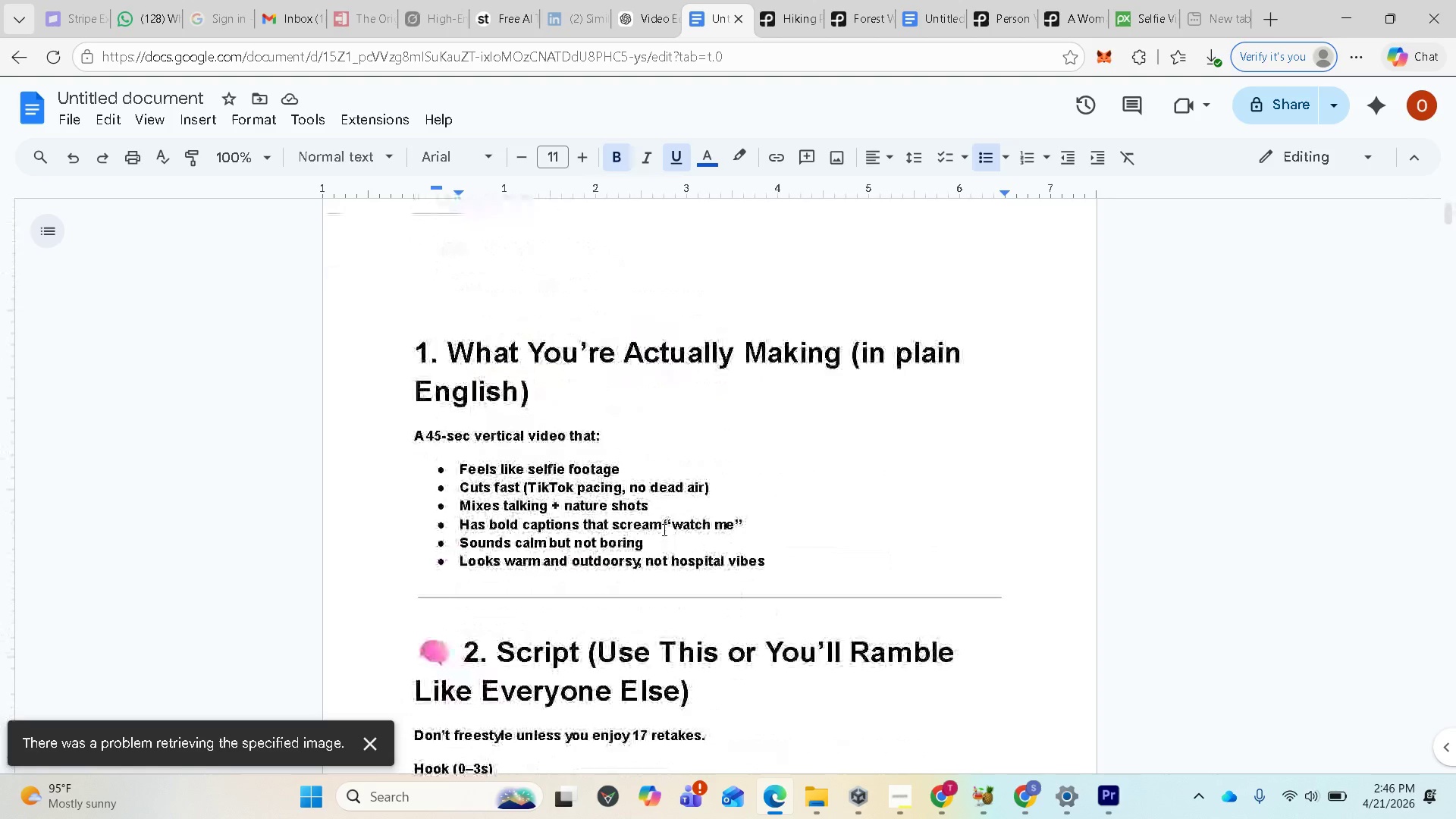 
scroll: coordinate [663, 529], scroll_direction: down, amount: 2.0
 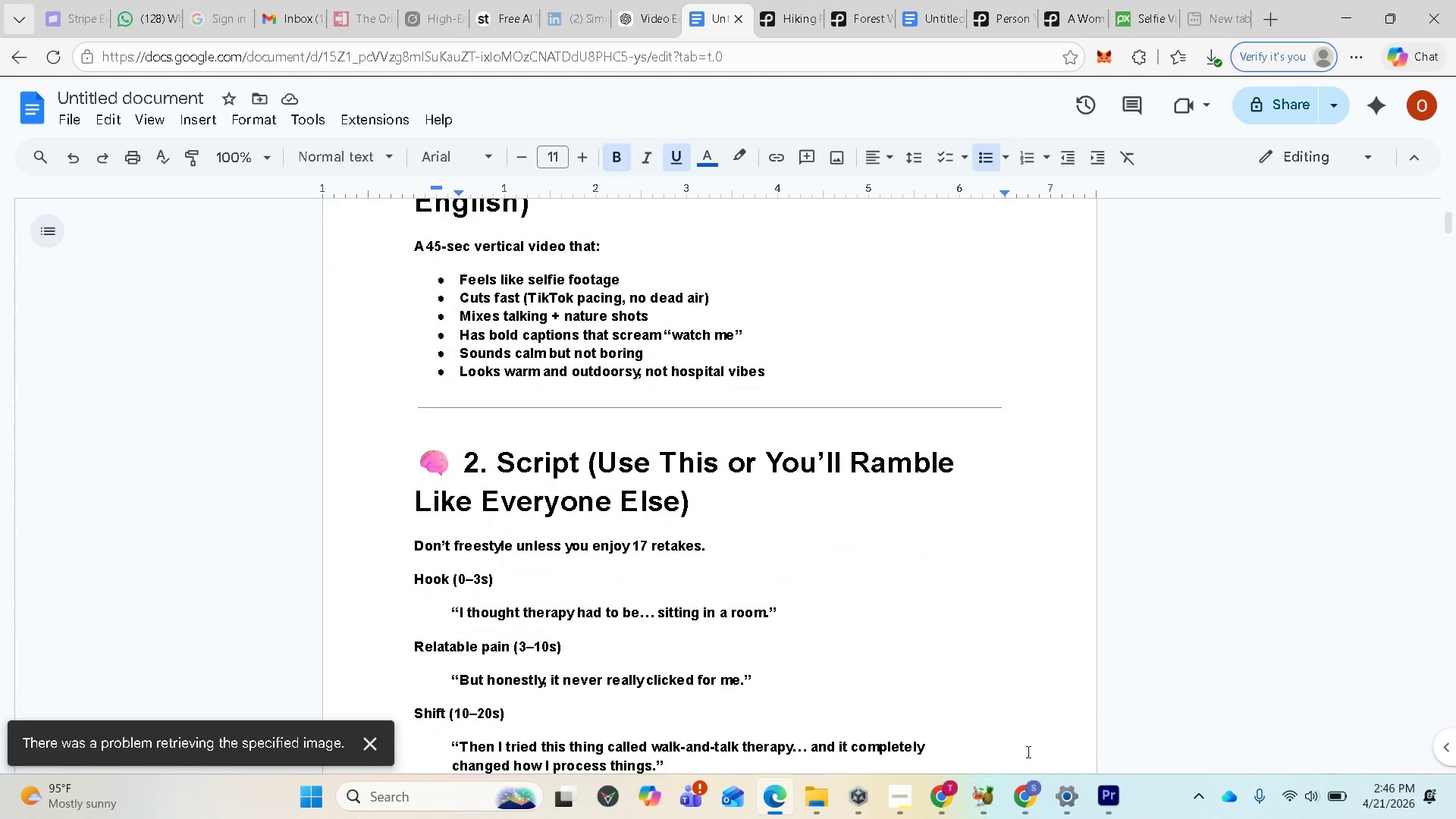 
left_click([1106, 782])
 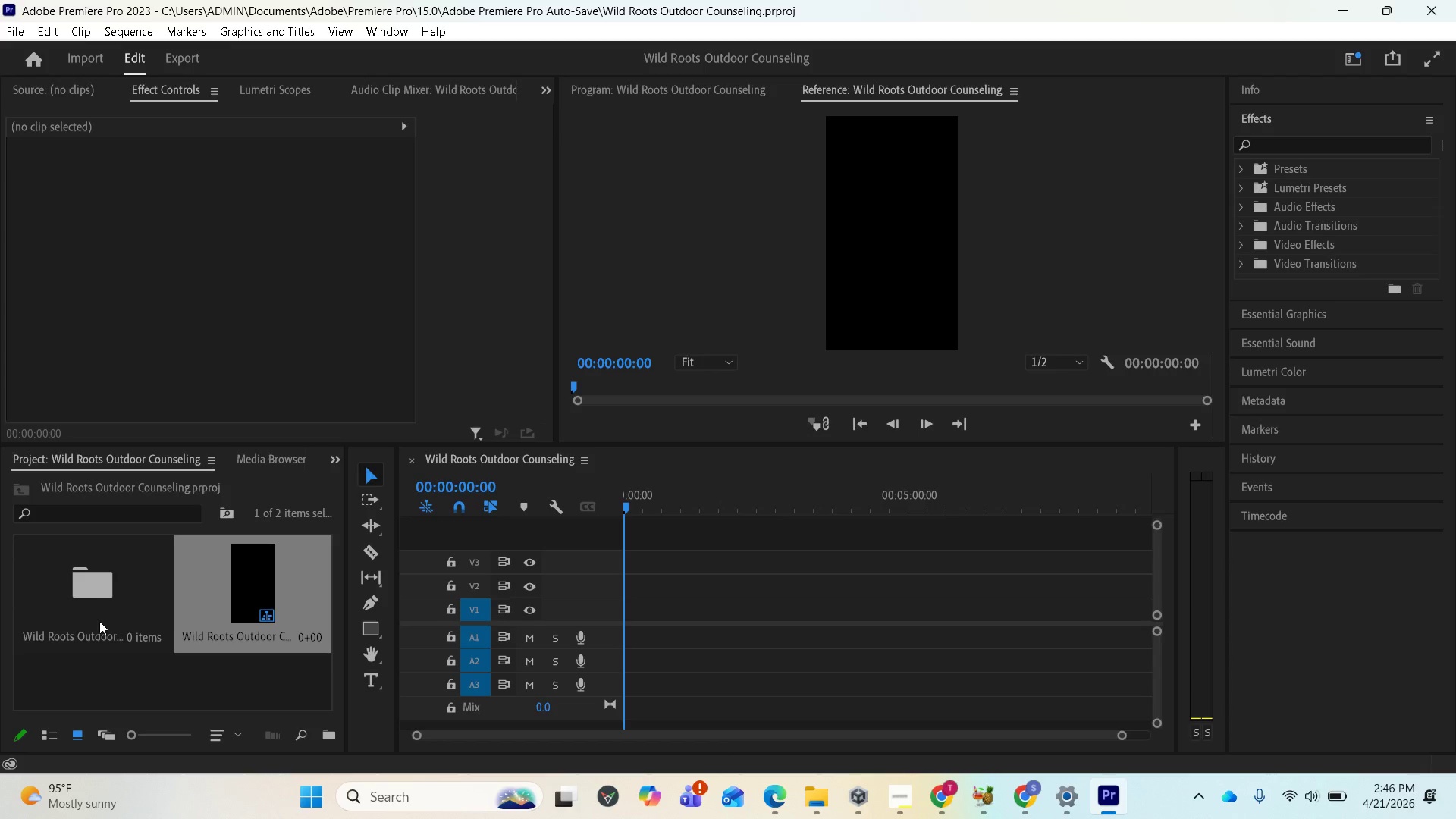 
double_click([93, 595])